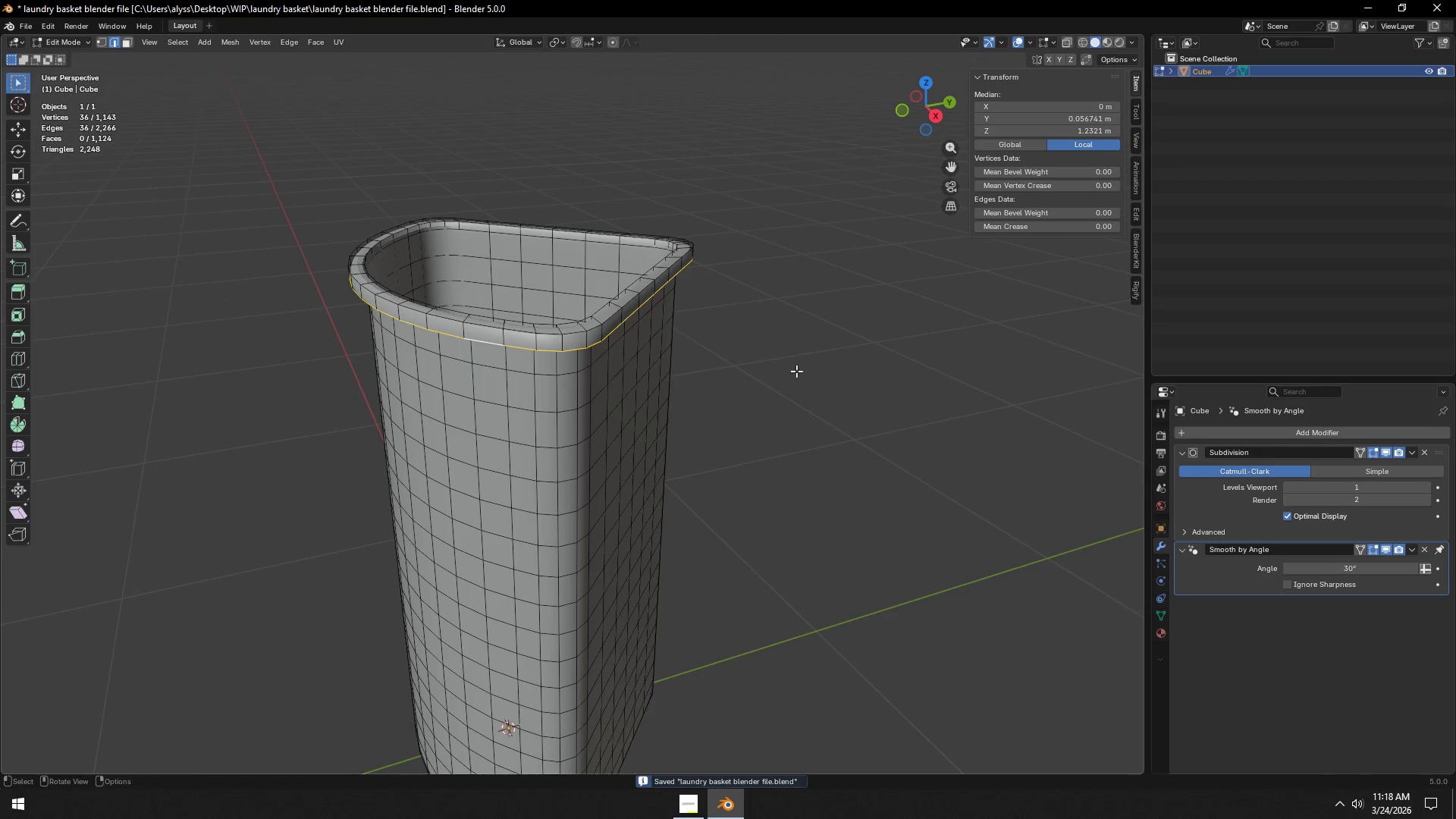 
key(Control+ControlLeft)
 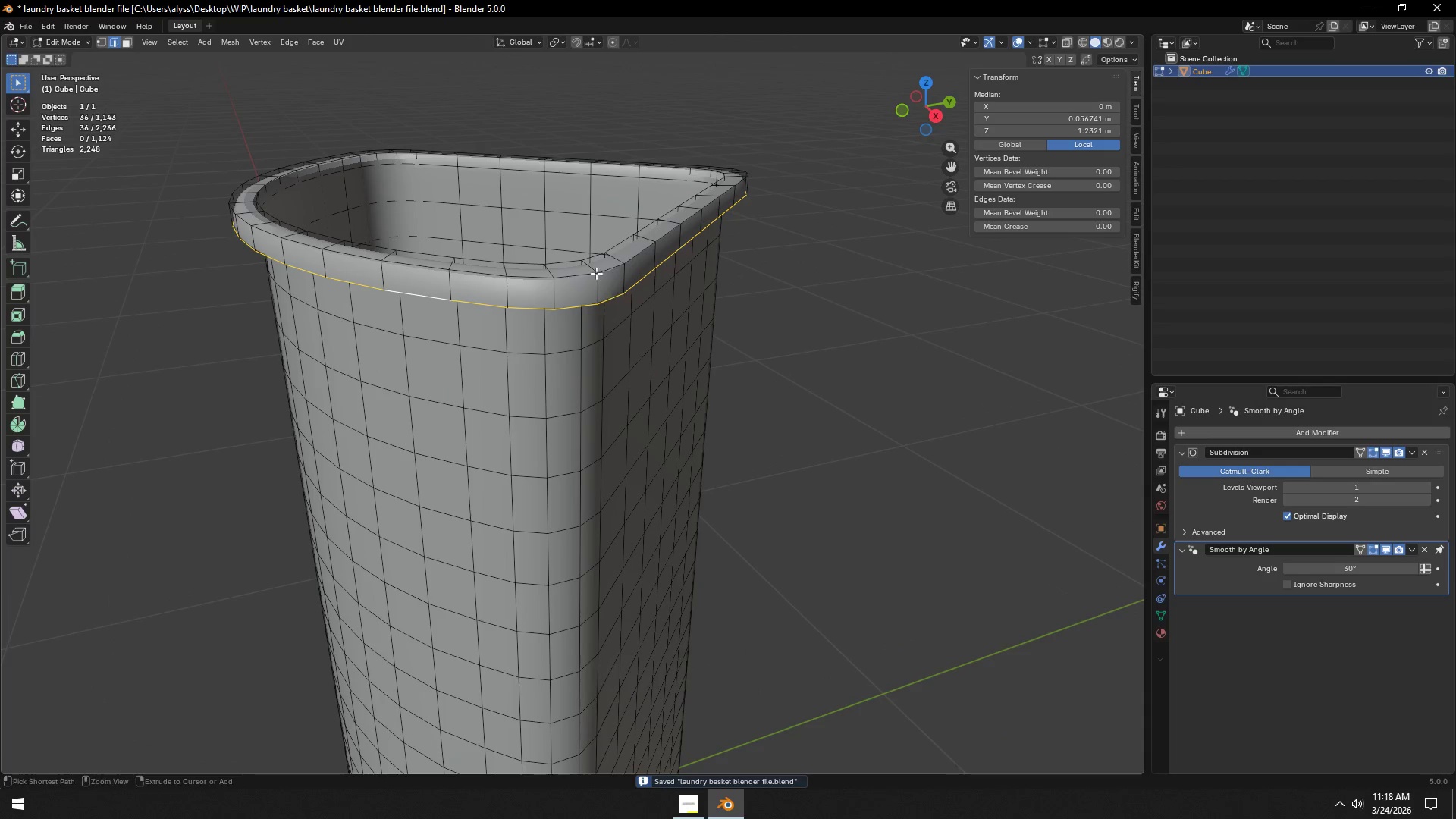 
scroll: coordinate [795, 371], scroll_direction: up, amount: 2.0
 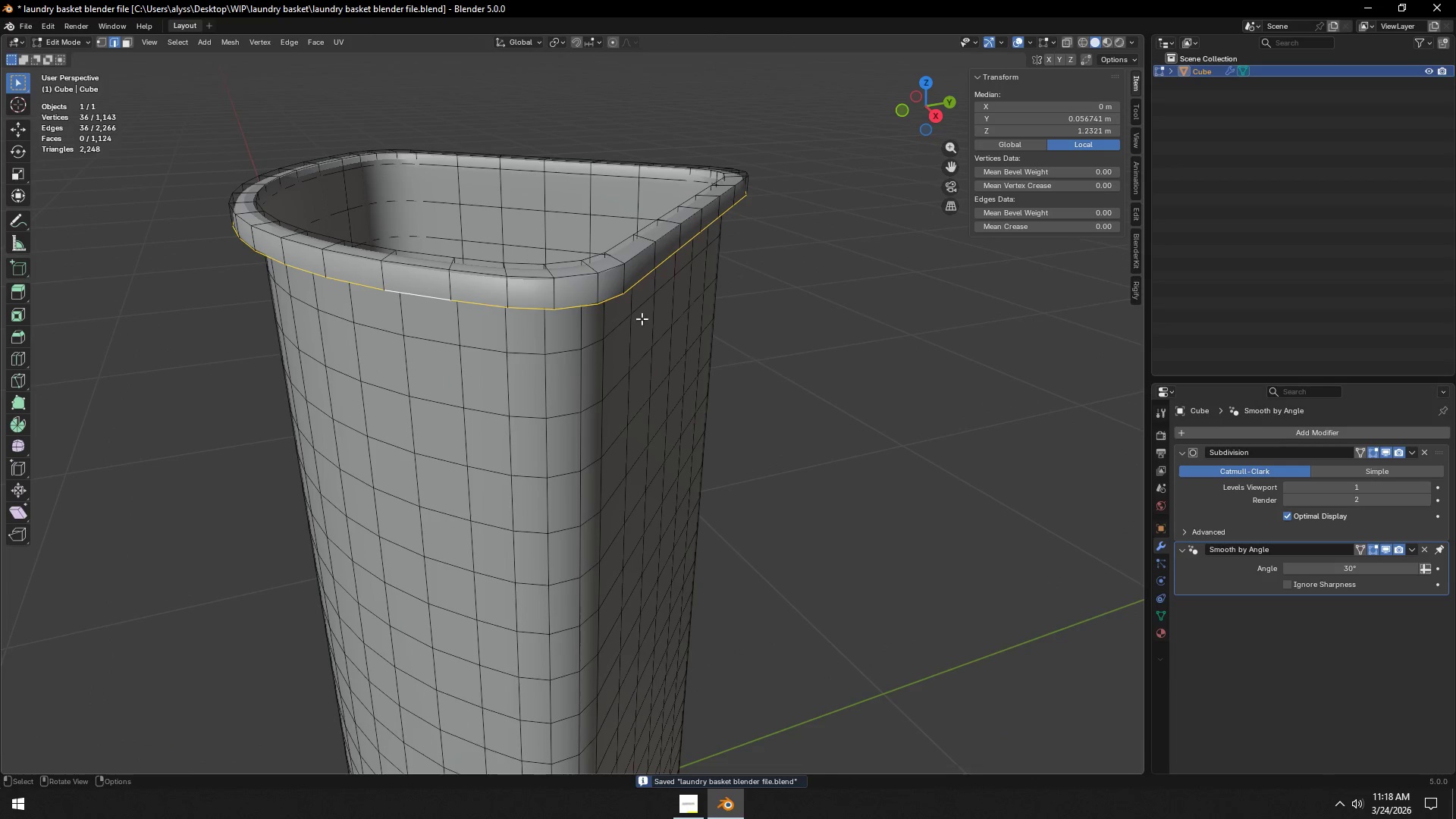 
key(Control+R)
 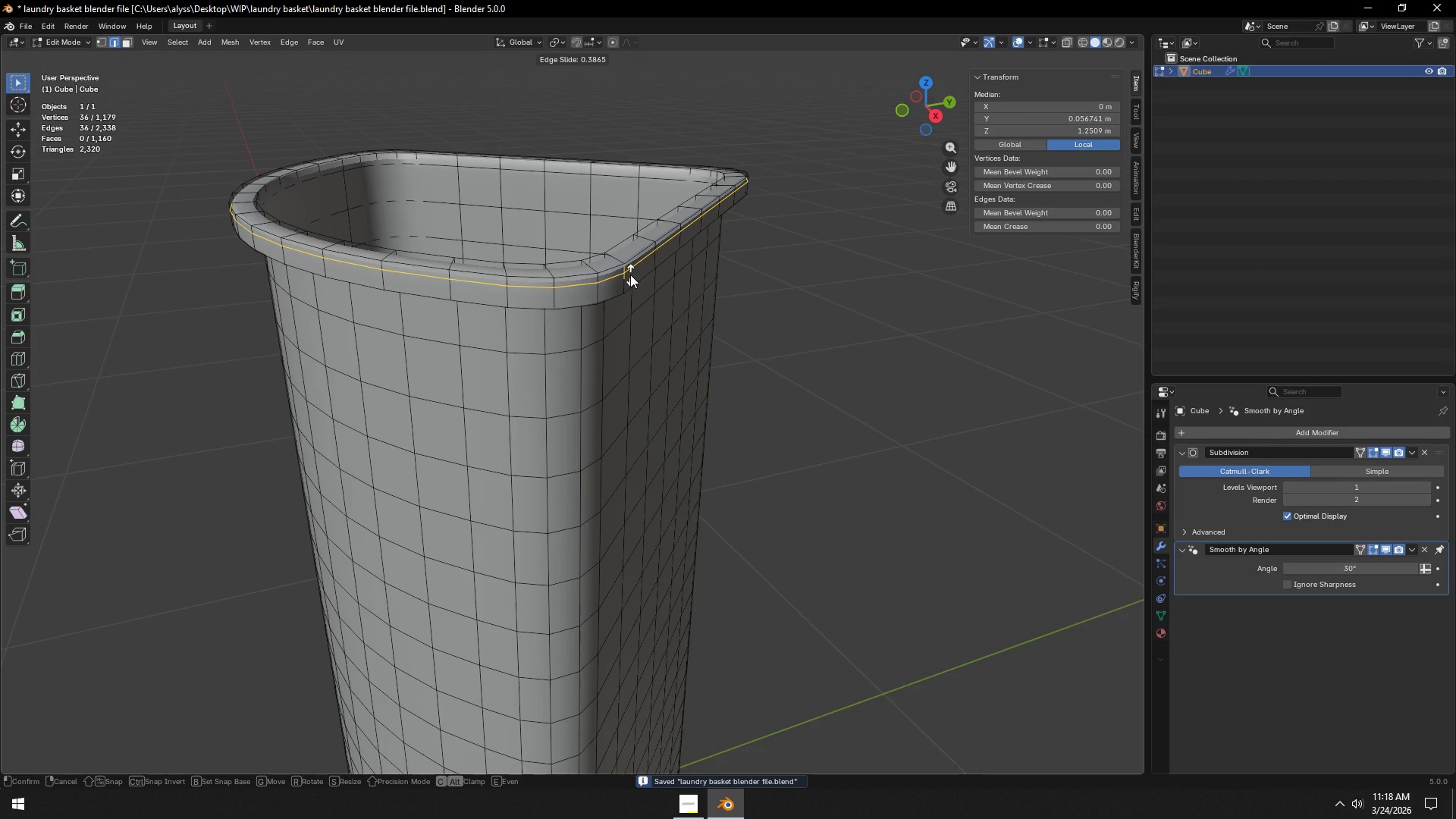 
left_click([630, 275])
 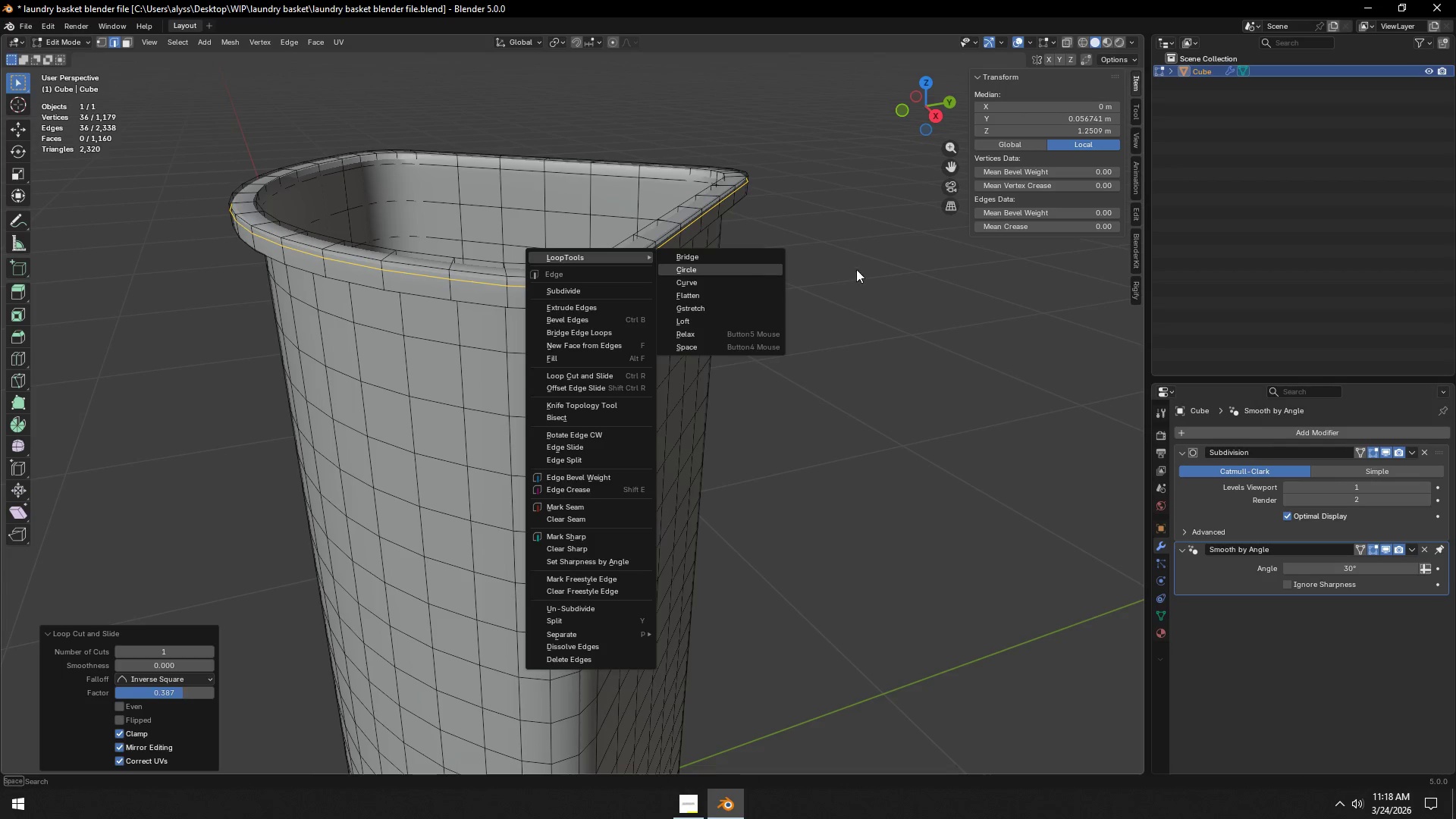 
right_click([630, 275])
 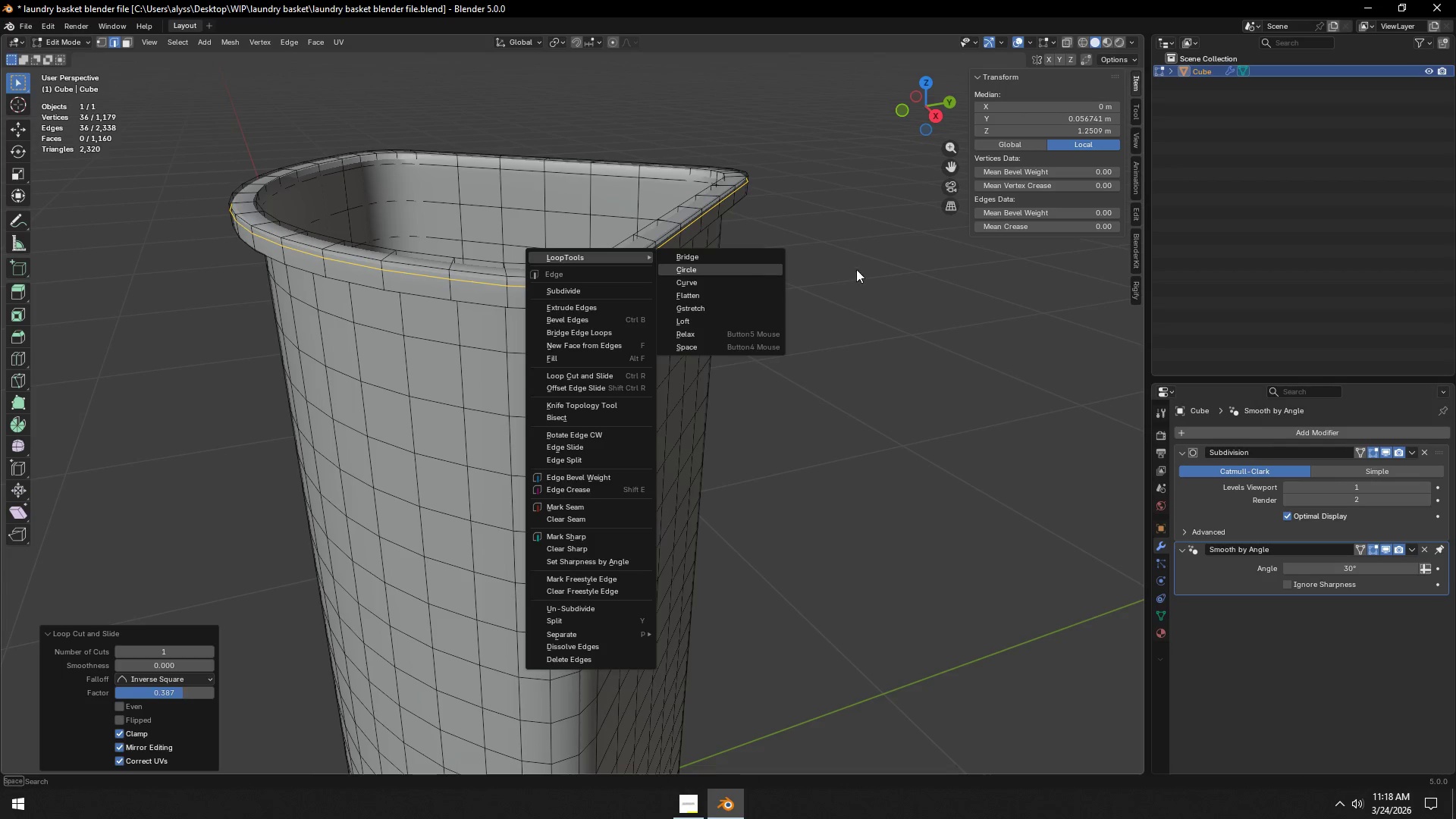 
left_click([957, 268])
 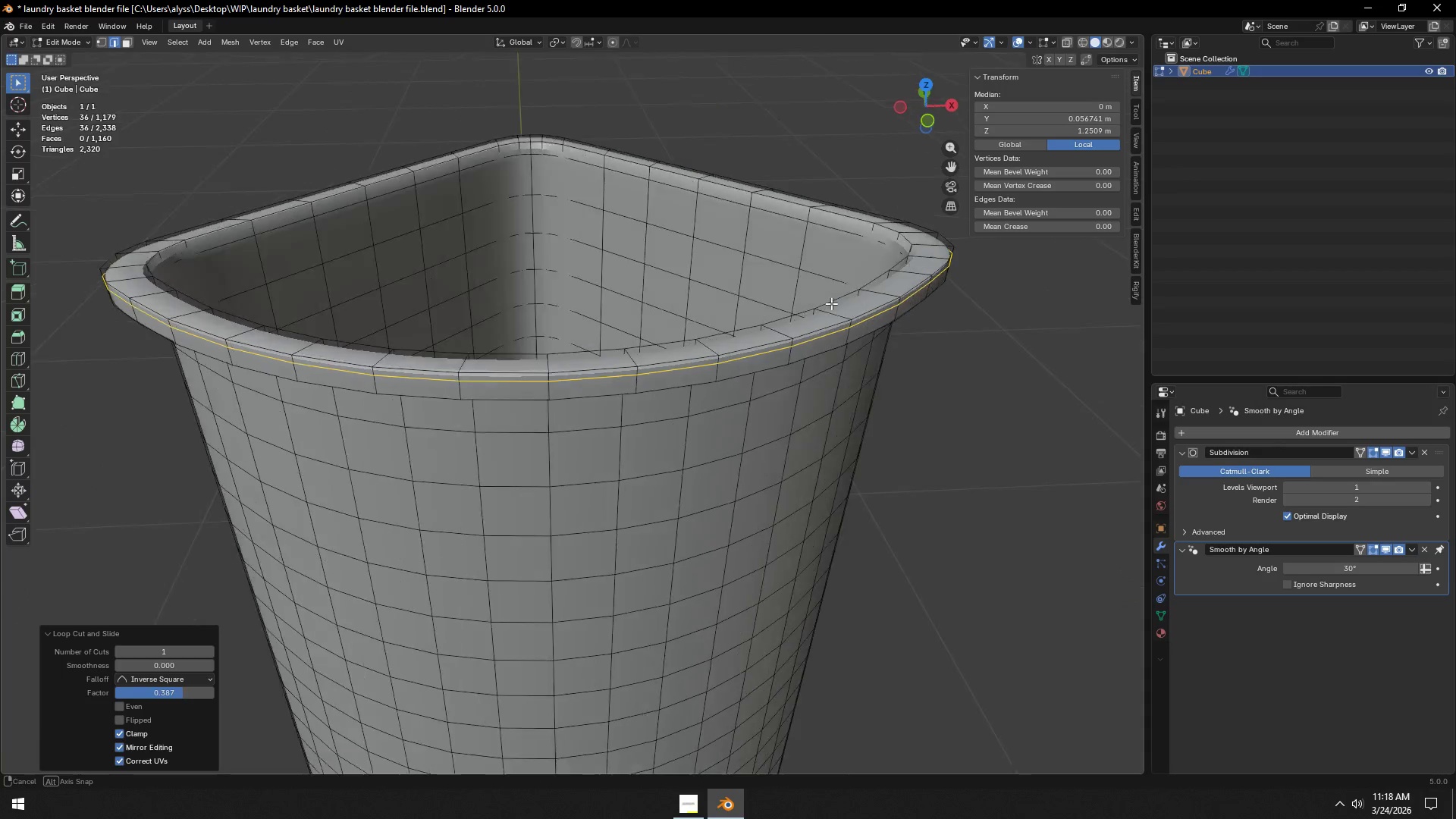 
hold_key(key=ShiftLeft, duration=0.33)
 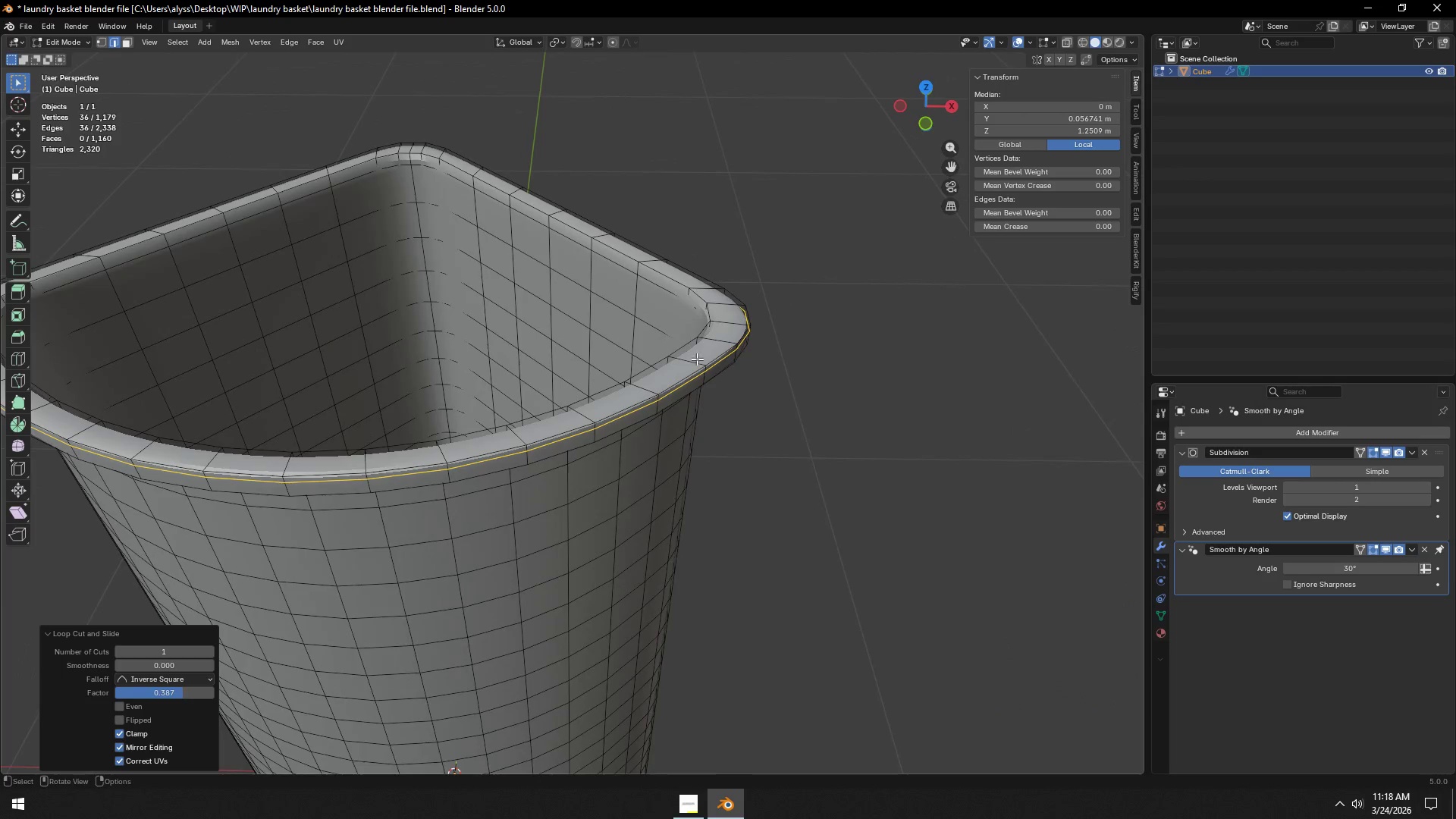 
key(Control+ControlLeft)
 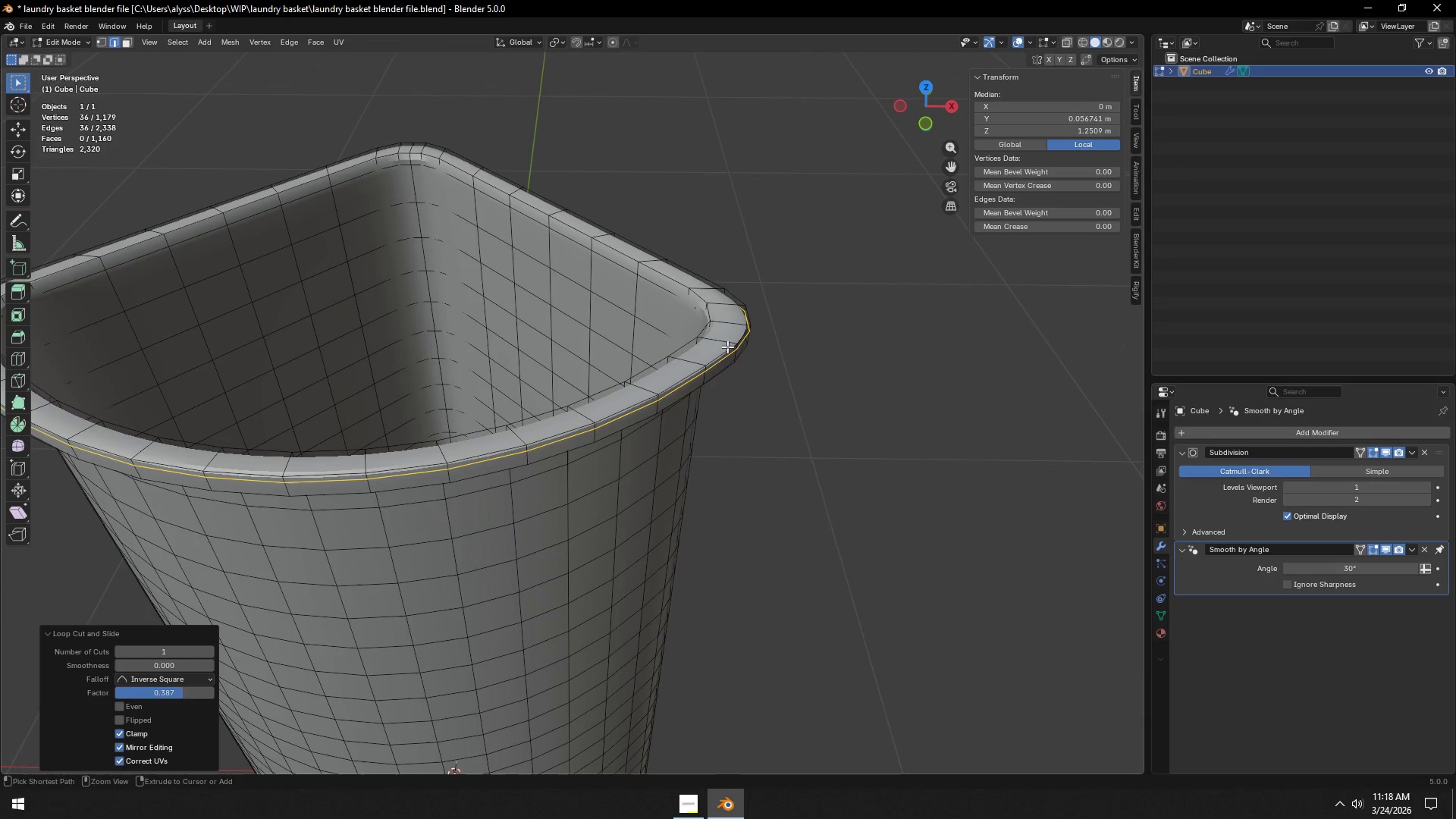 
key(Control+R)
 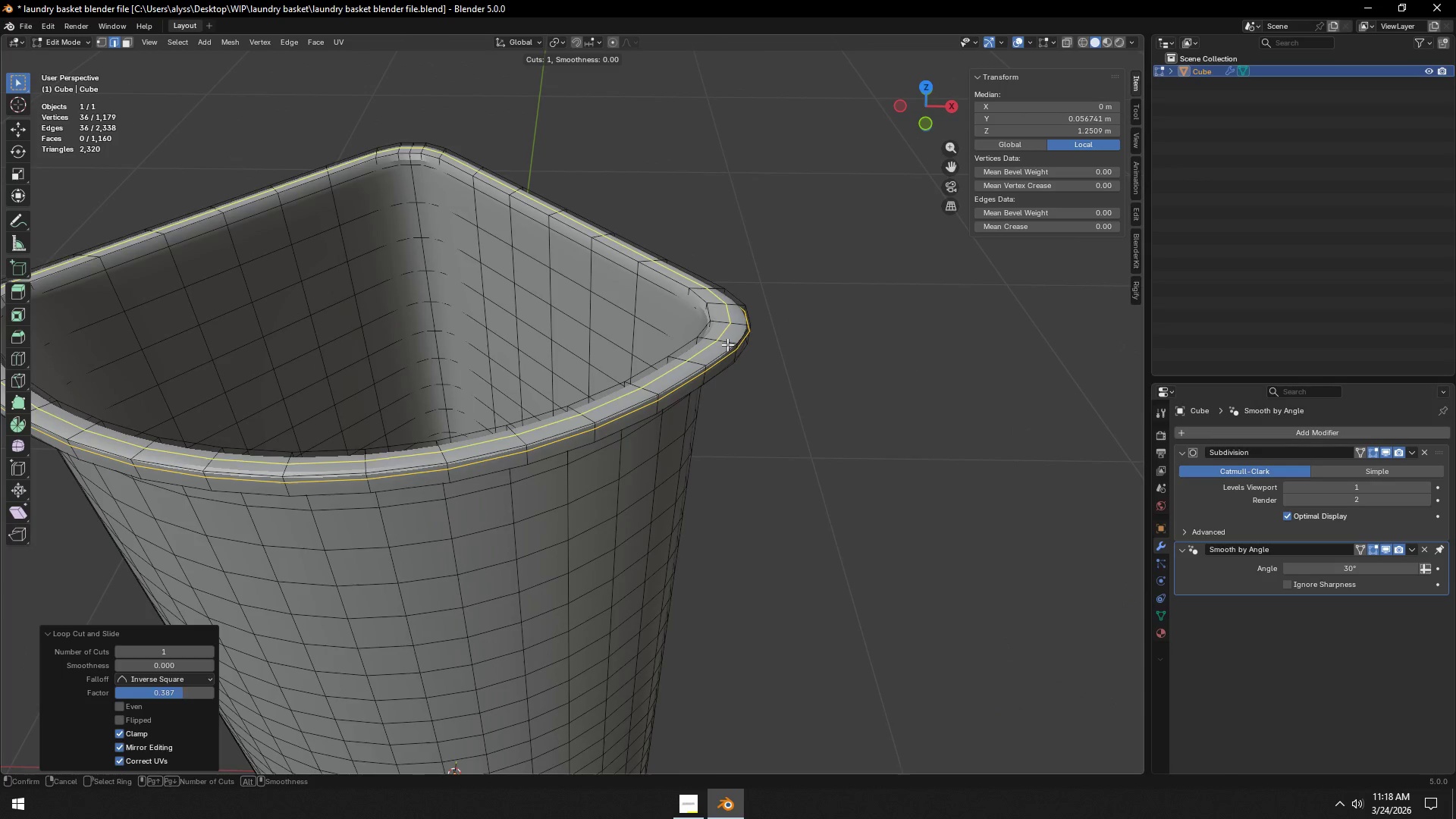 
scroll: coordinate [727, 344], scroll_direction: up, amount: 1.0
 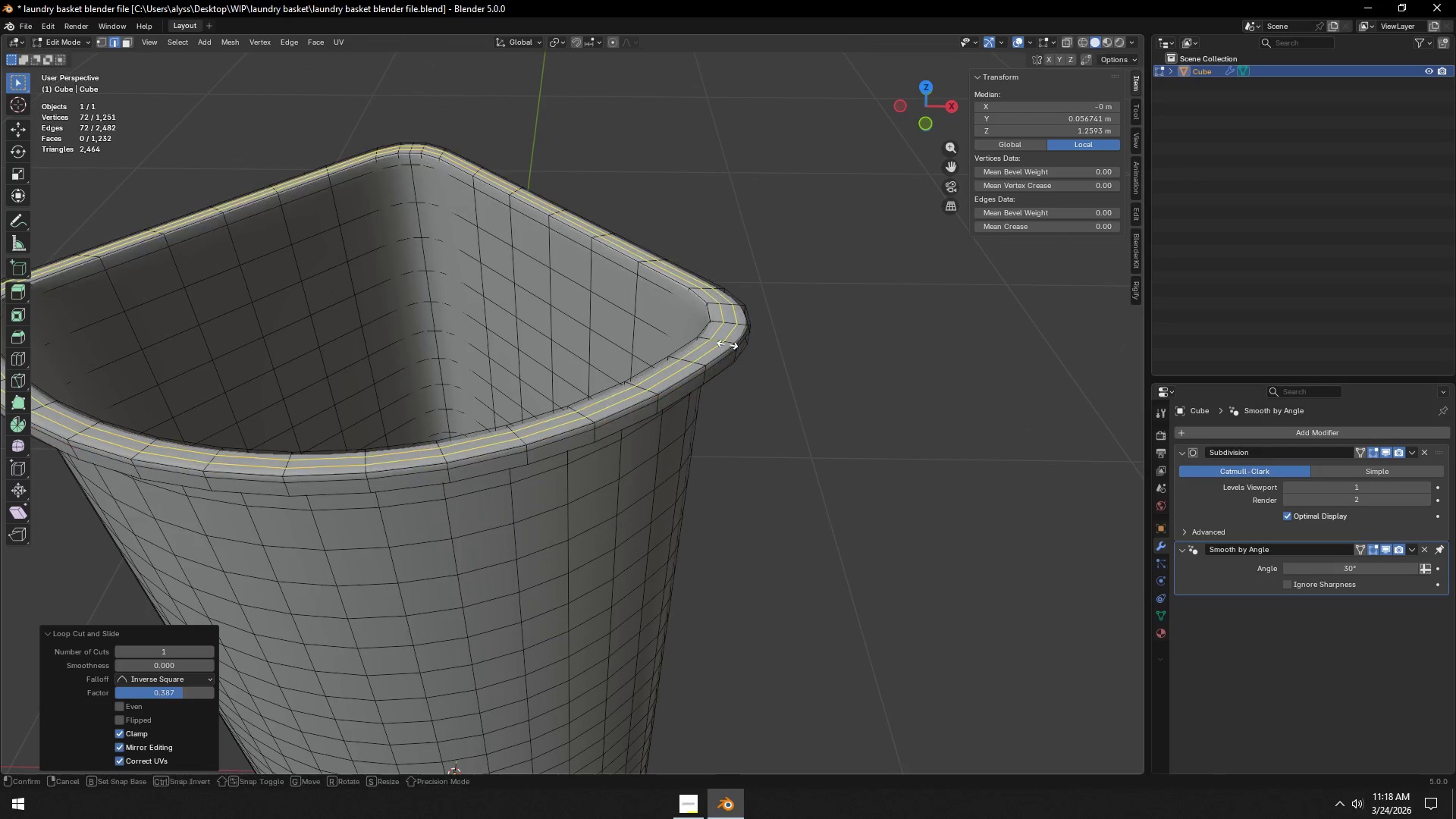 
left_click([727, 344])
 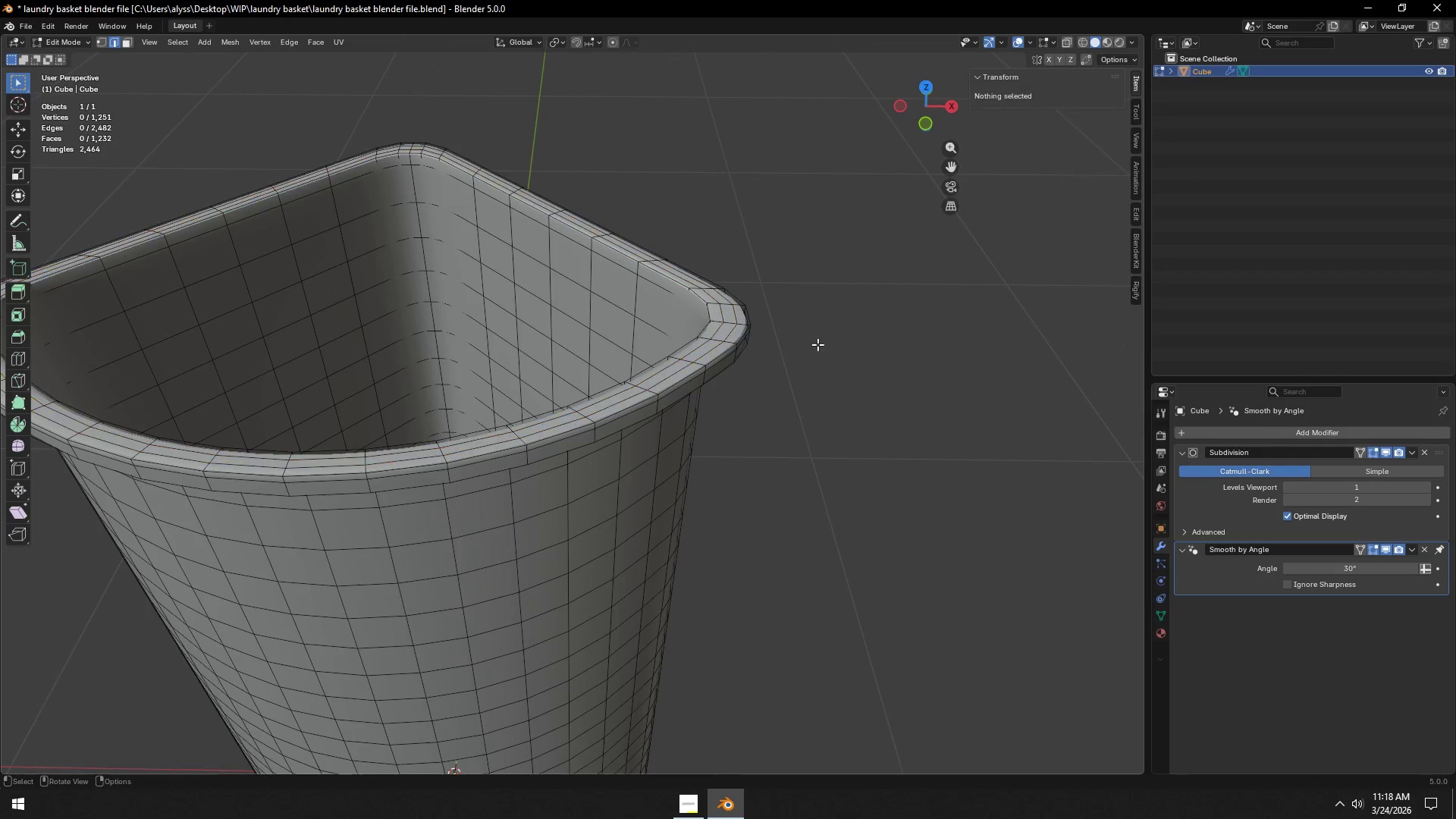 
right_click([727, 344])
 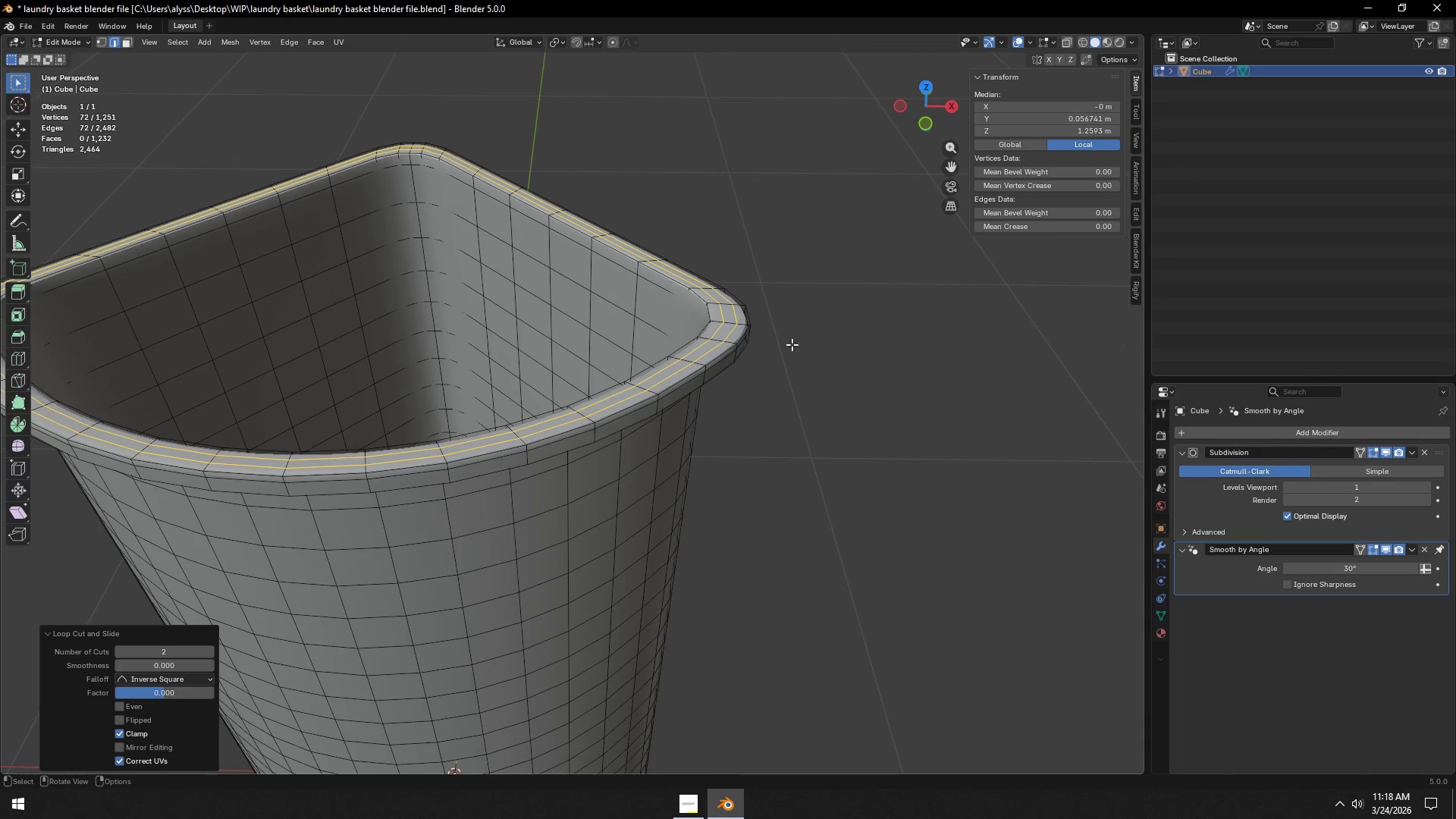 
left_click([817, 344])
 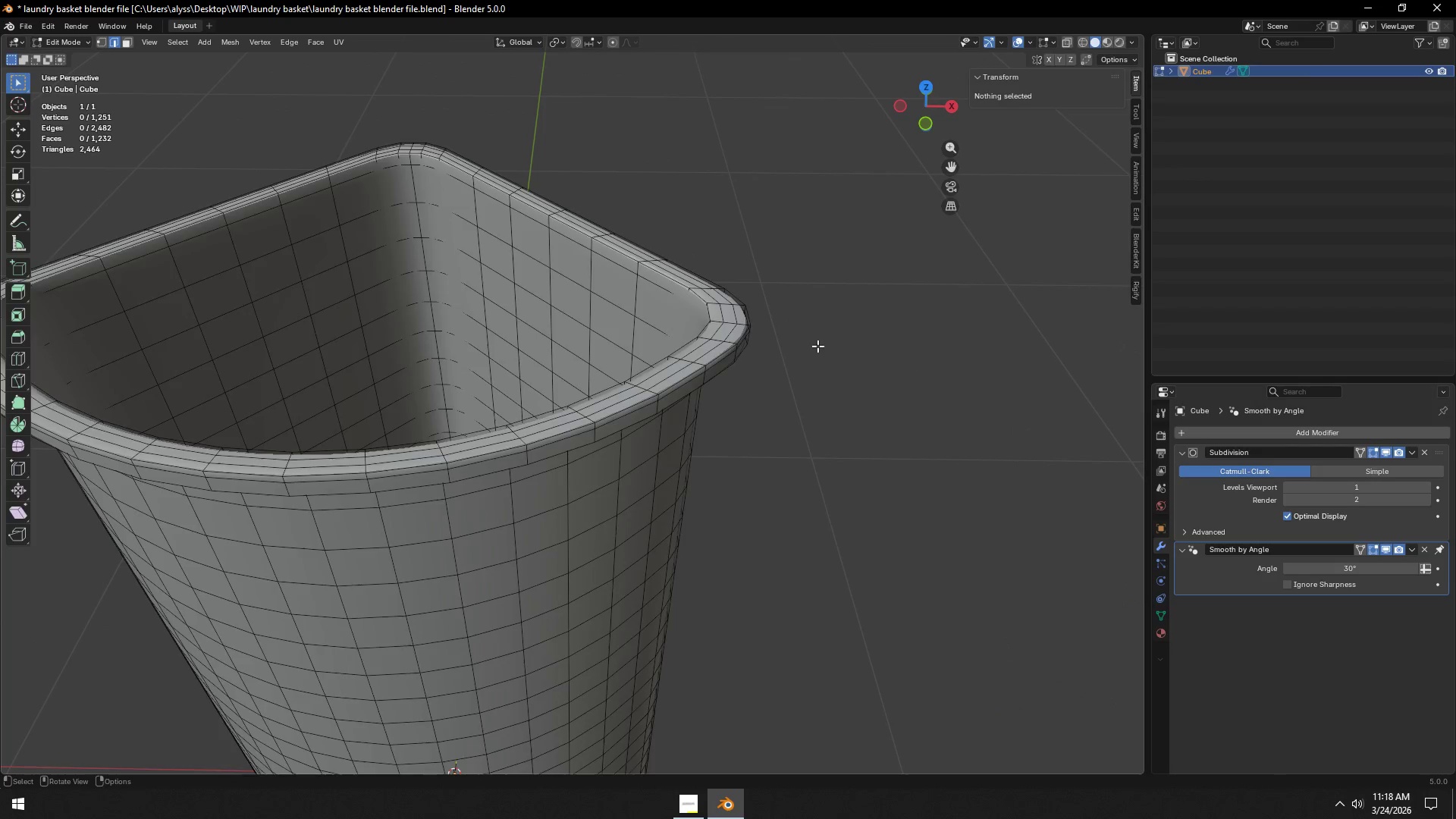 
key(Tab)
 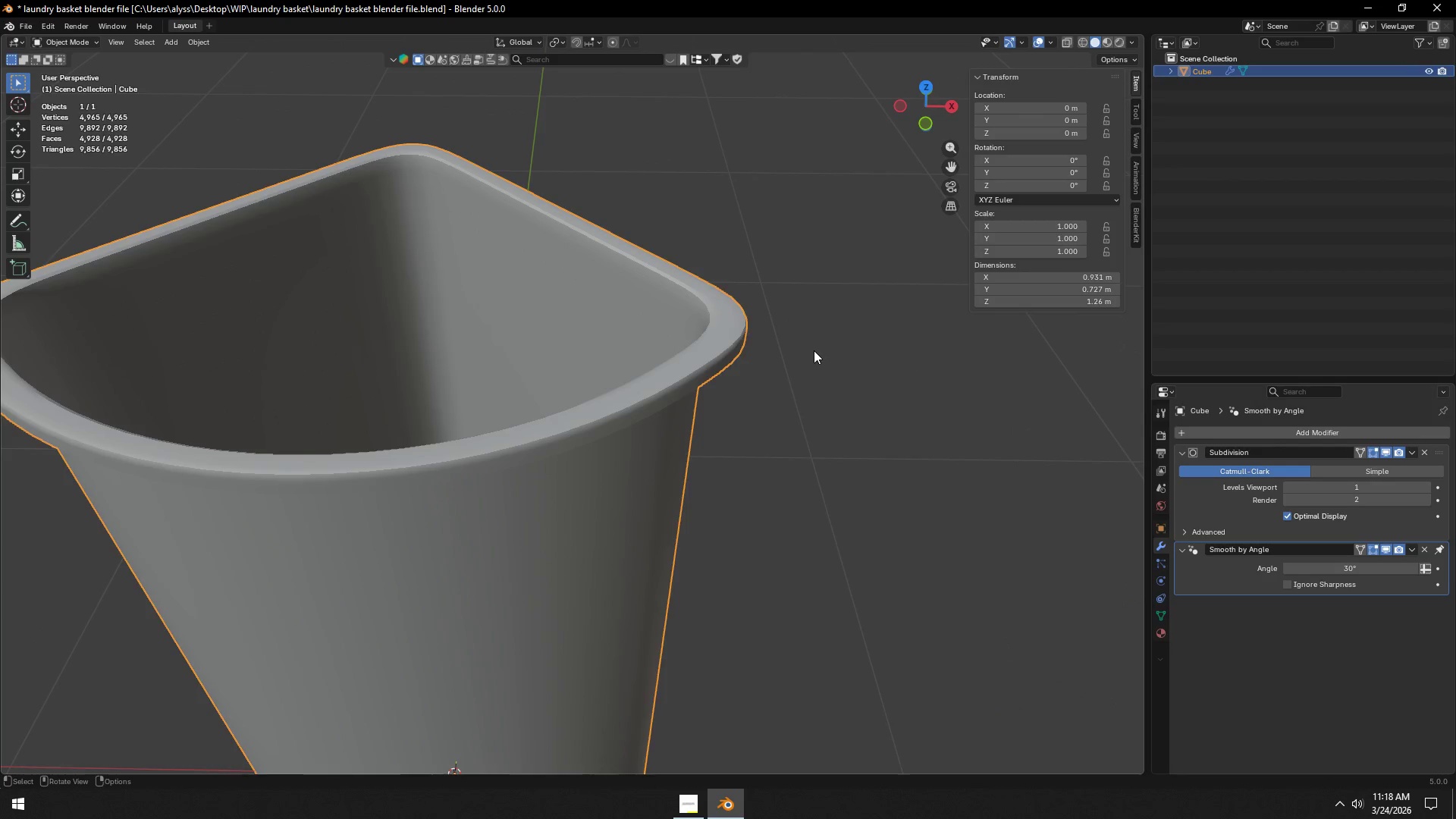 
left_click([813, 350])
 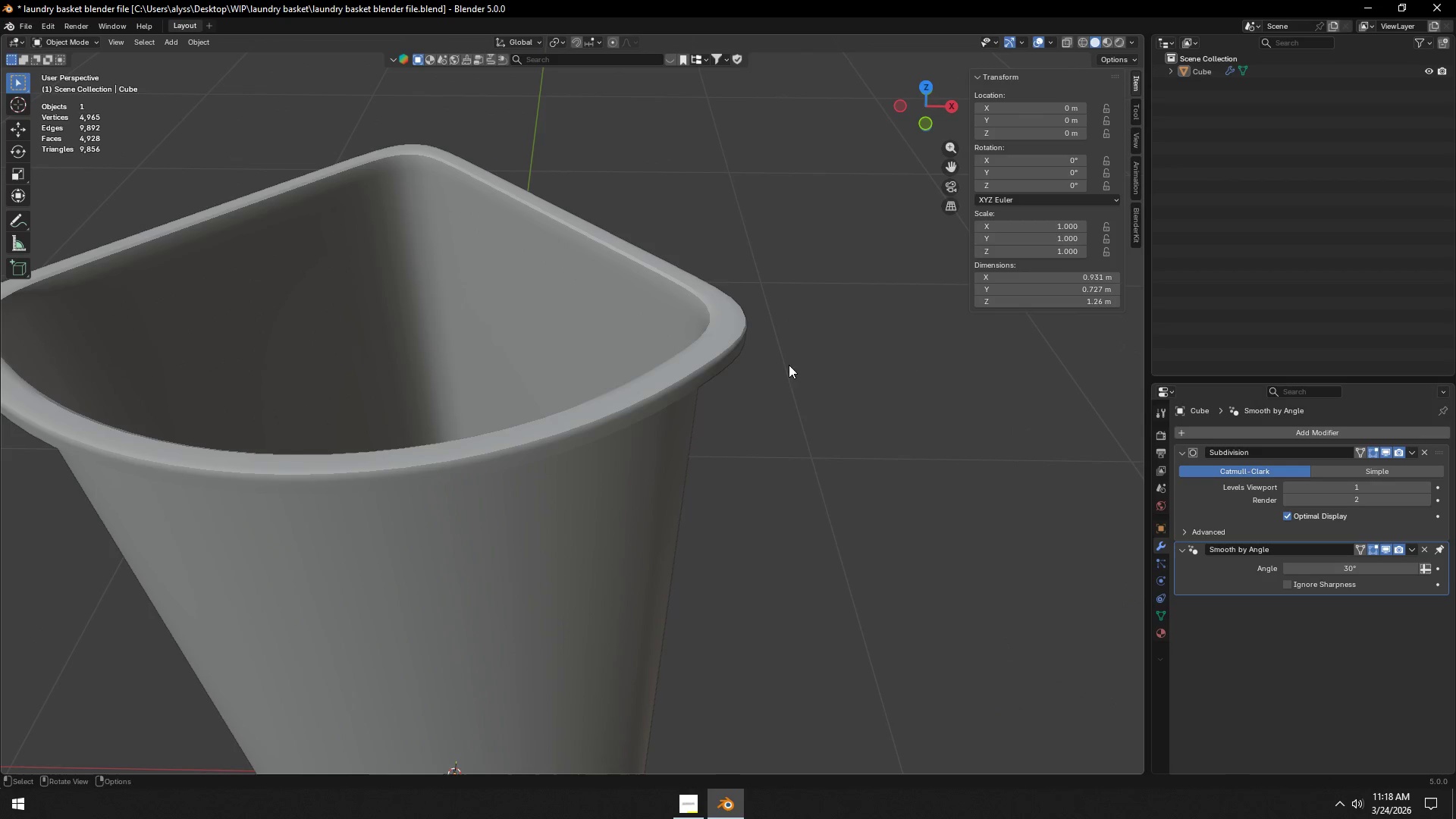 
key(Control+ControlLeft)
 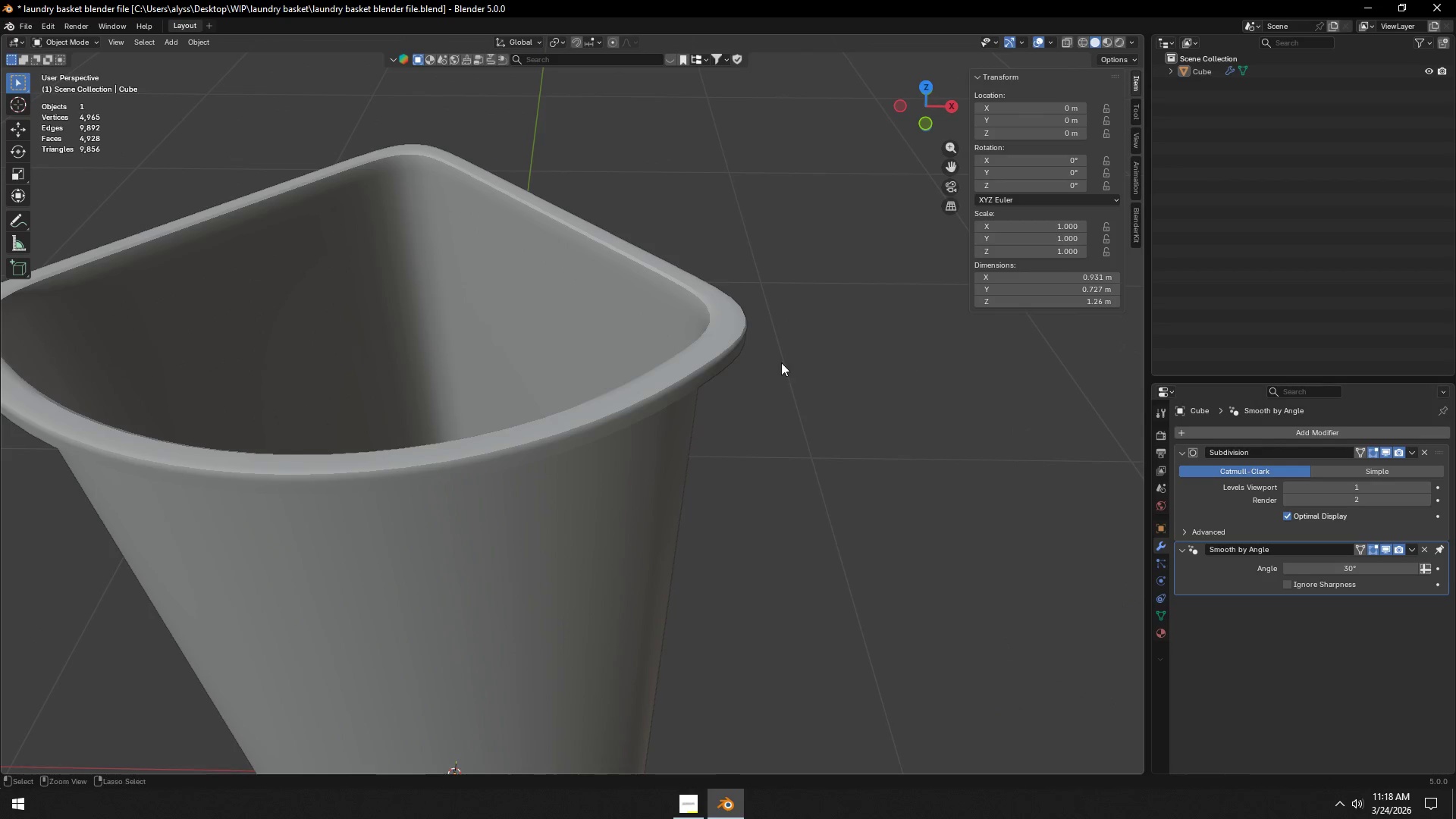 
key(Control+S)
 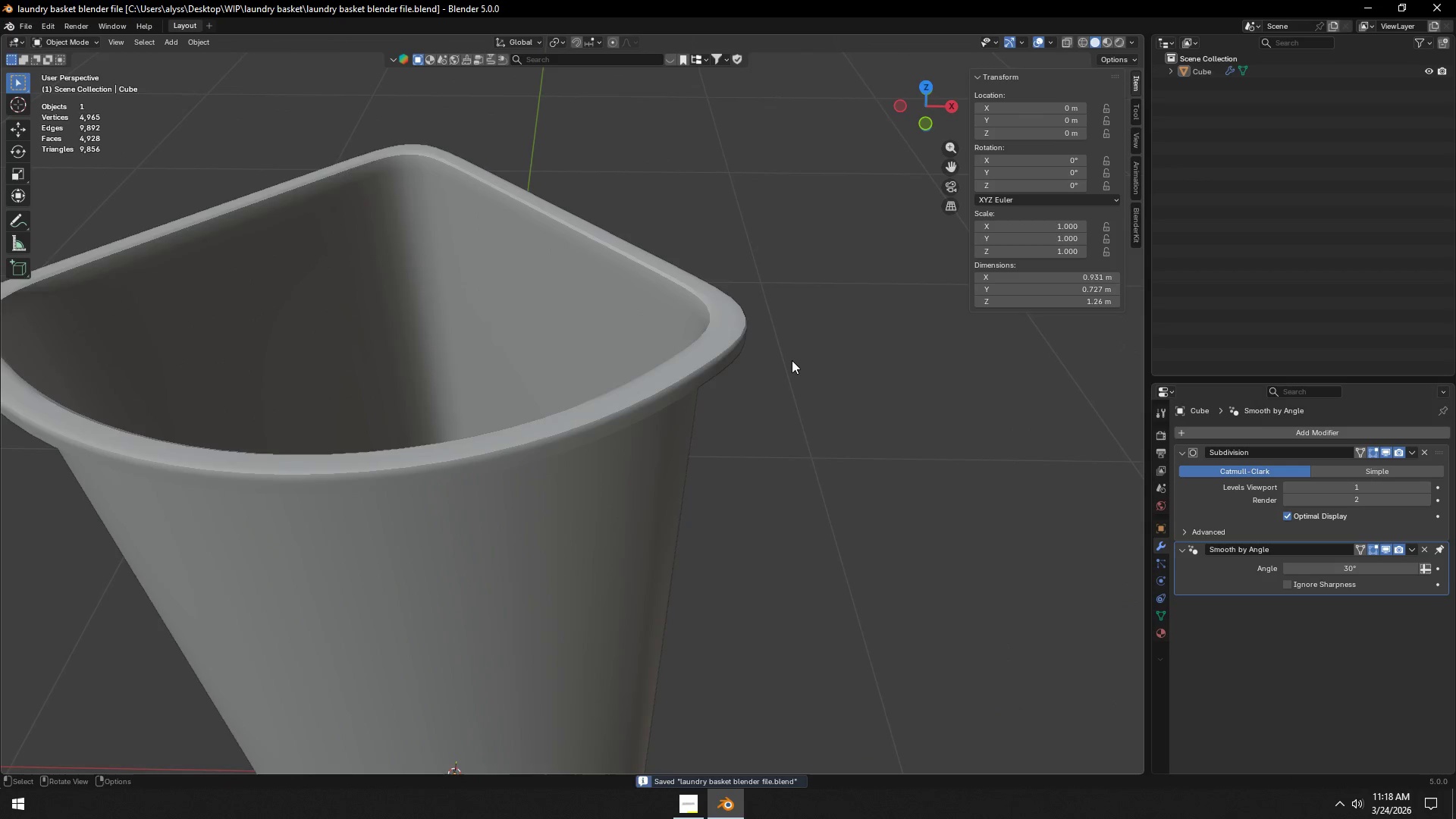 
scroll: coordinate [792, 360], scroll_direction: down, amount: 3.0
 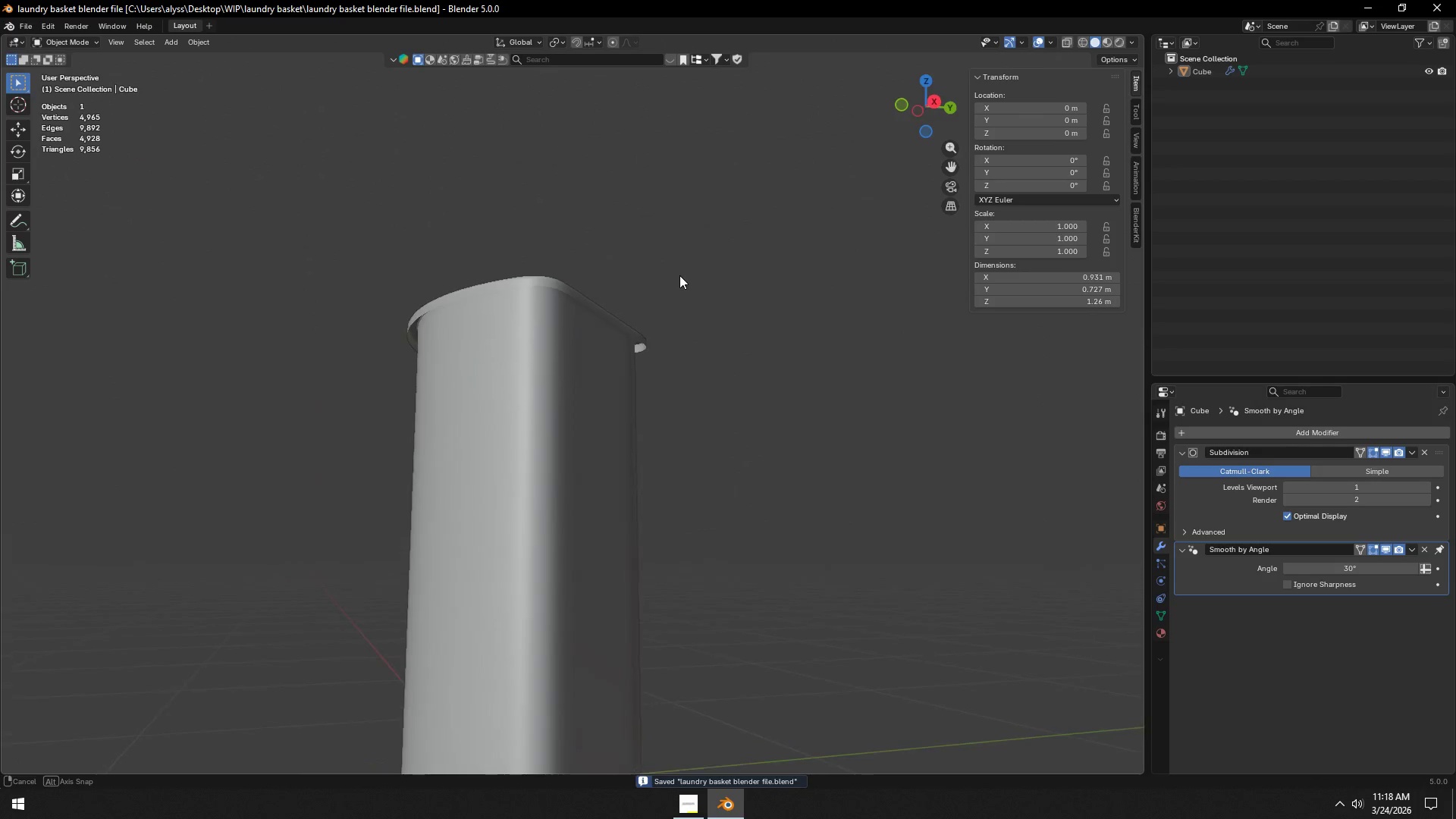 
scroll: coordinate [667, 307], scroll_direction: up, amount: 2.0
 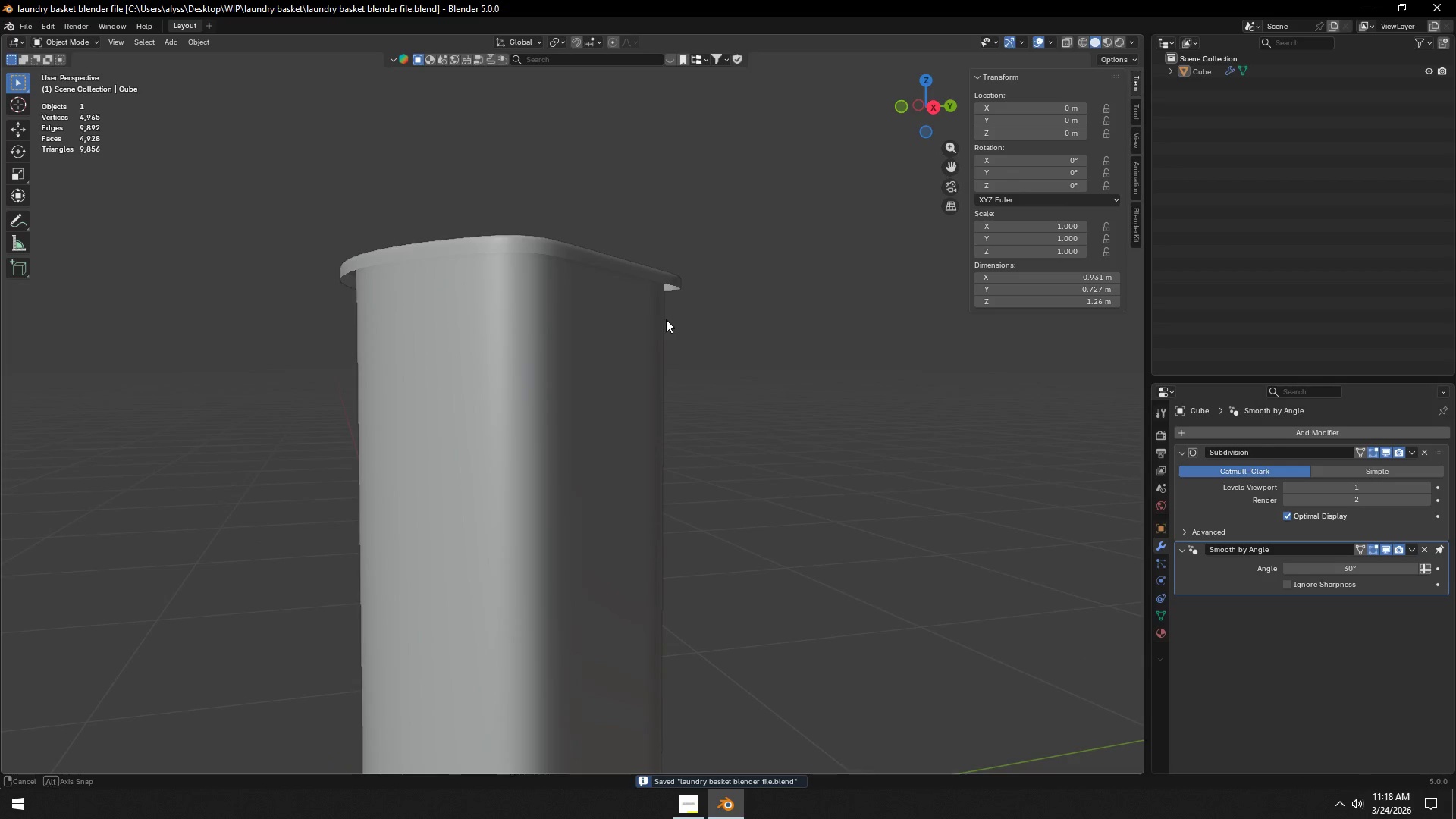 
key(Tab)
 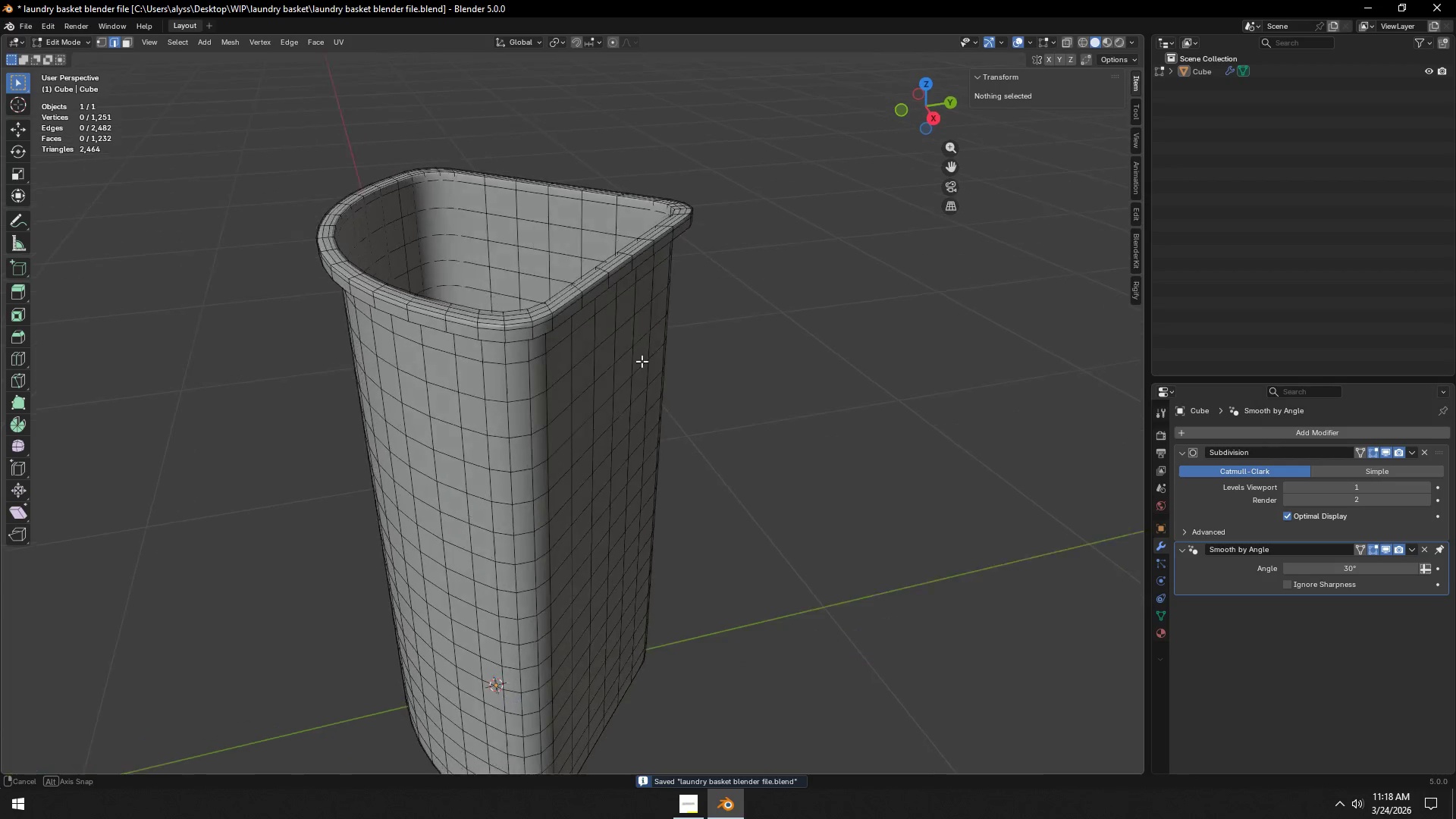 
key(3)
 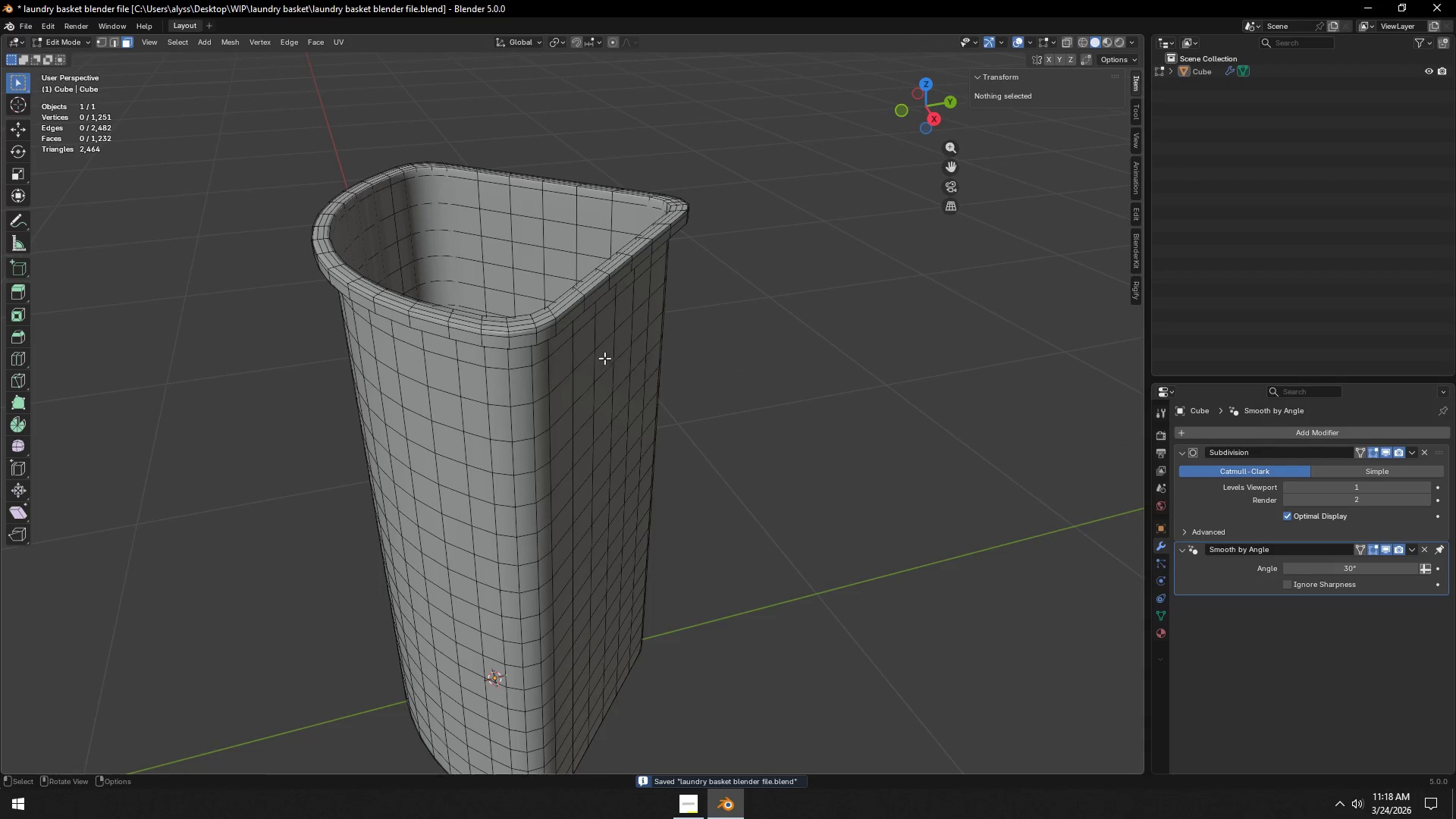 
hold_key(key=AltLeft, duration=0.53)
 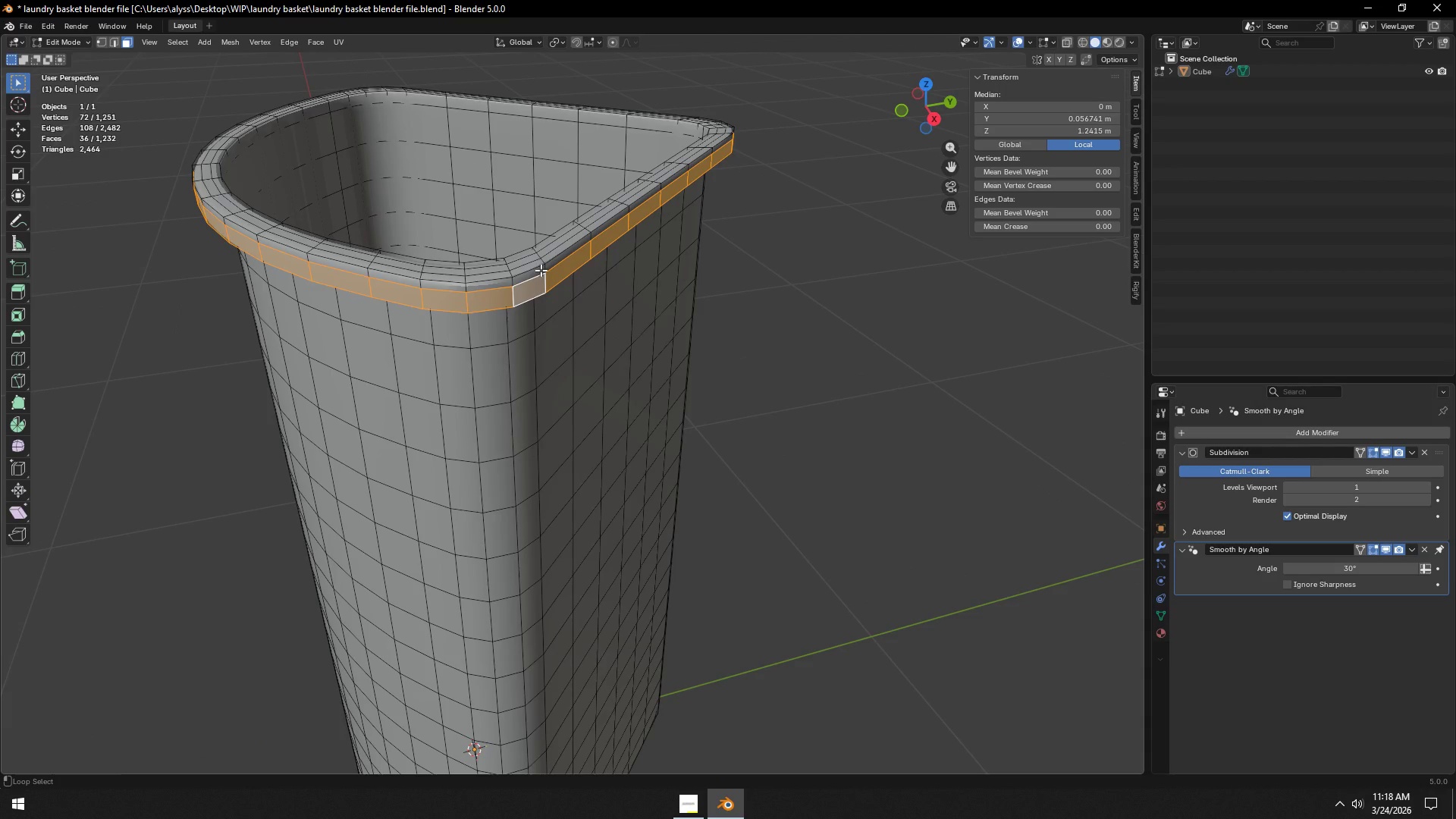 
scroll: coordinate [604, 358], scroll_direction: up, amount: 2.0
 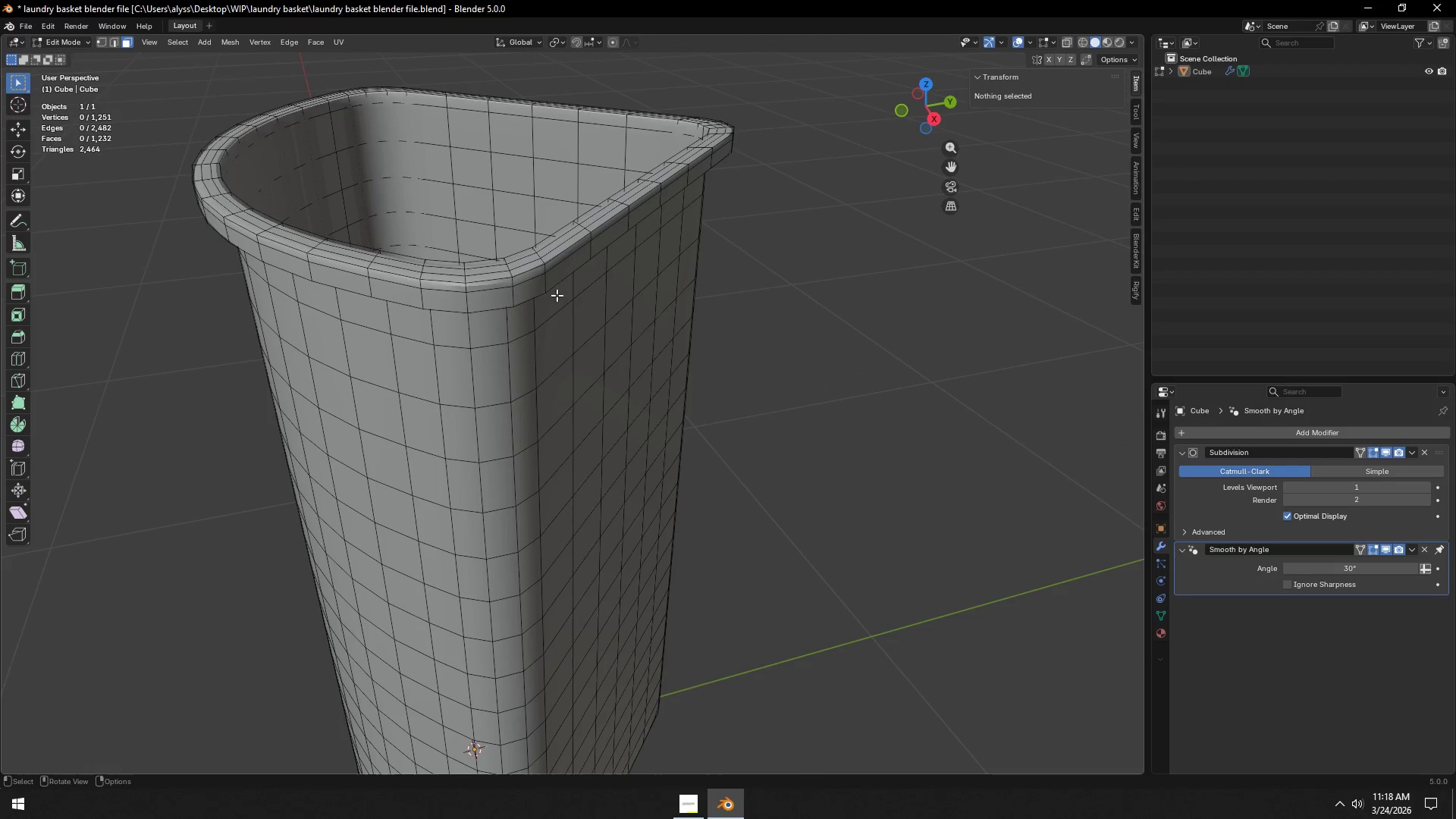 
left_click([541, 282])
 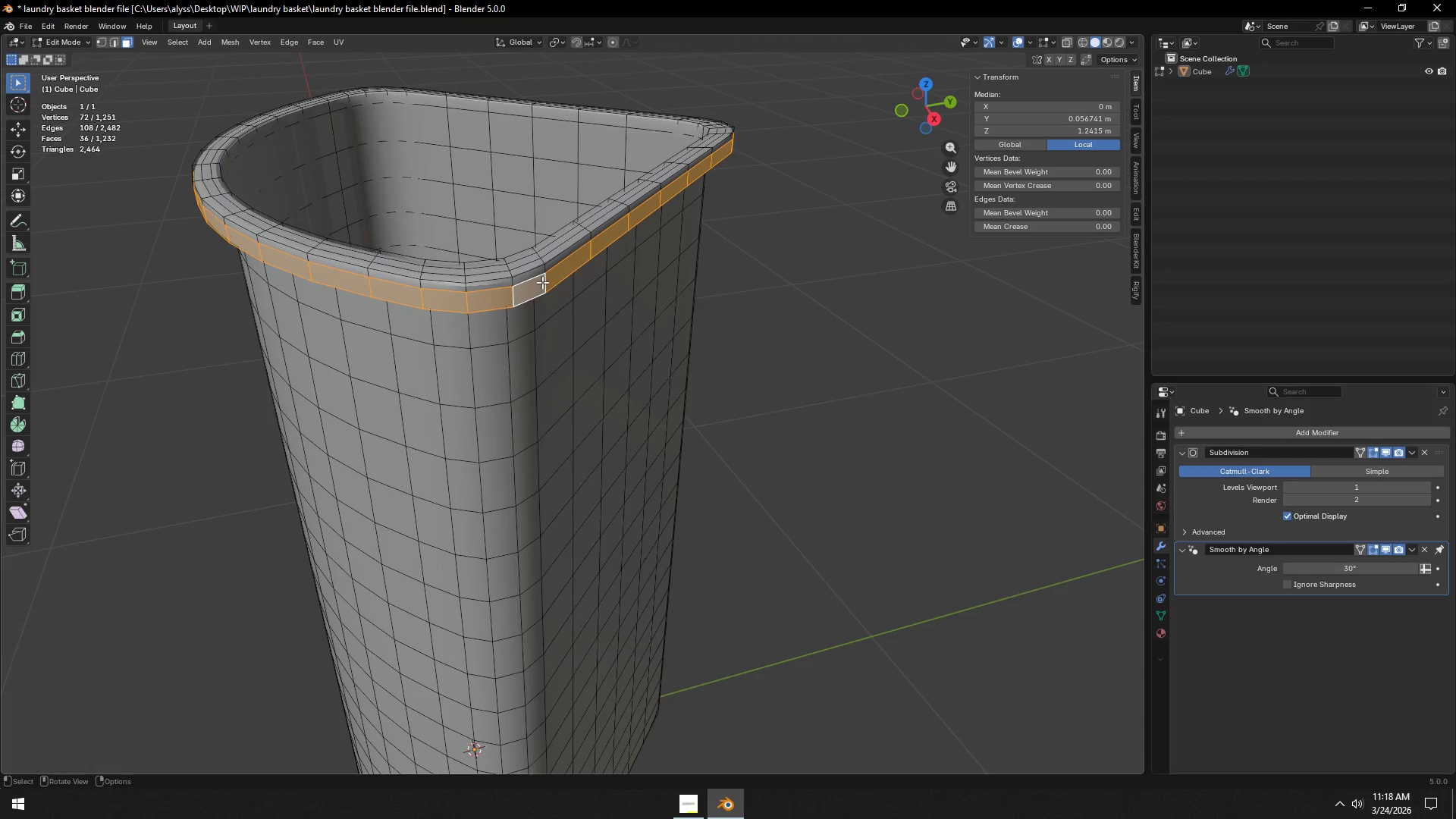 
hold_key(key=AltLeft, duration=0.97)
hold_key(key=ShiftLeft, duration=1.06)
left_click([541, 270])
 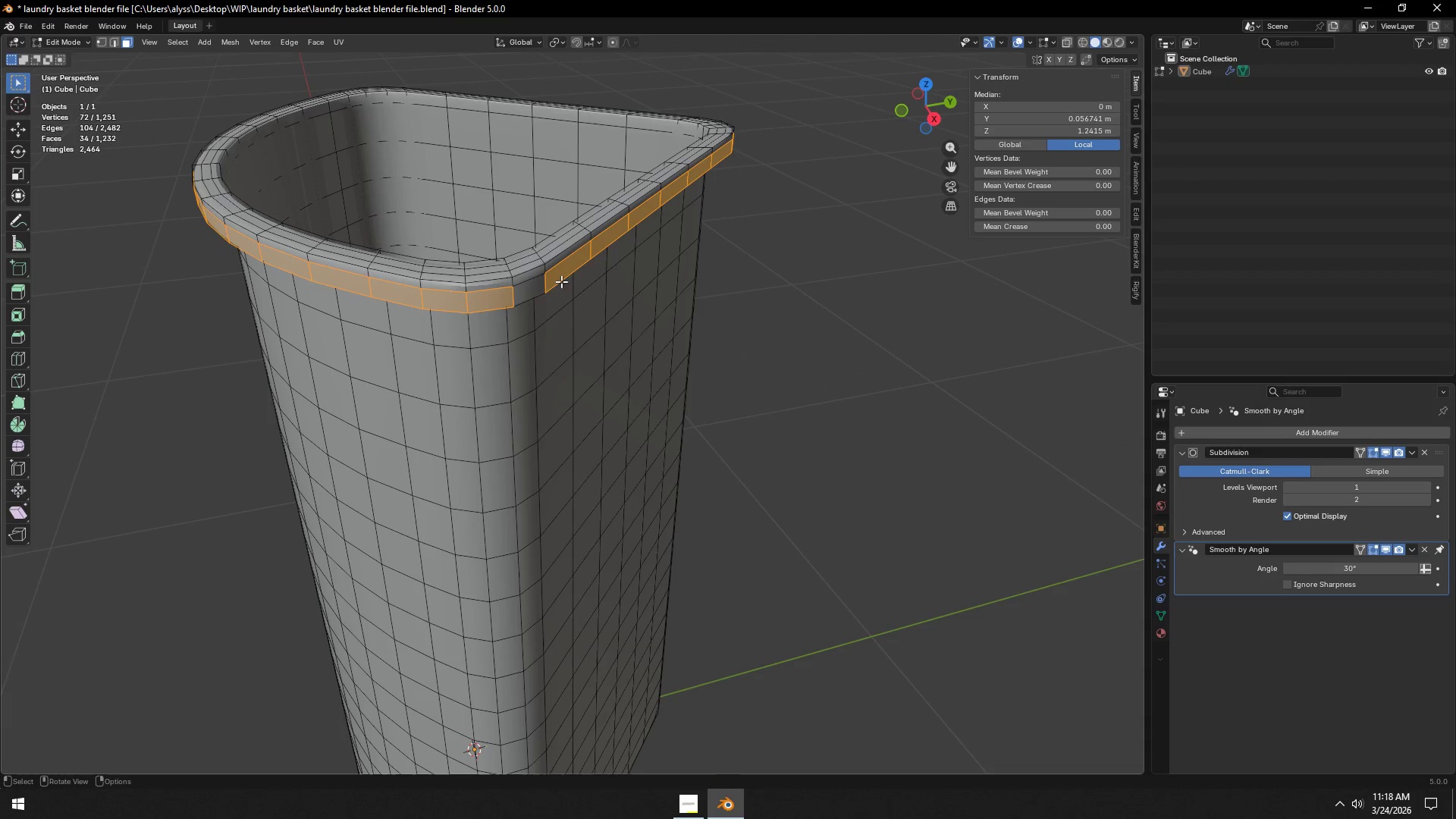 
hold_key(key=ShiftLeft, duration=2.5)
hold_key(key=AltLeft, duration=1.5)
left_click([543, 284])
 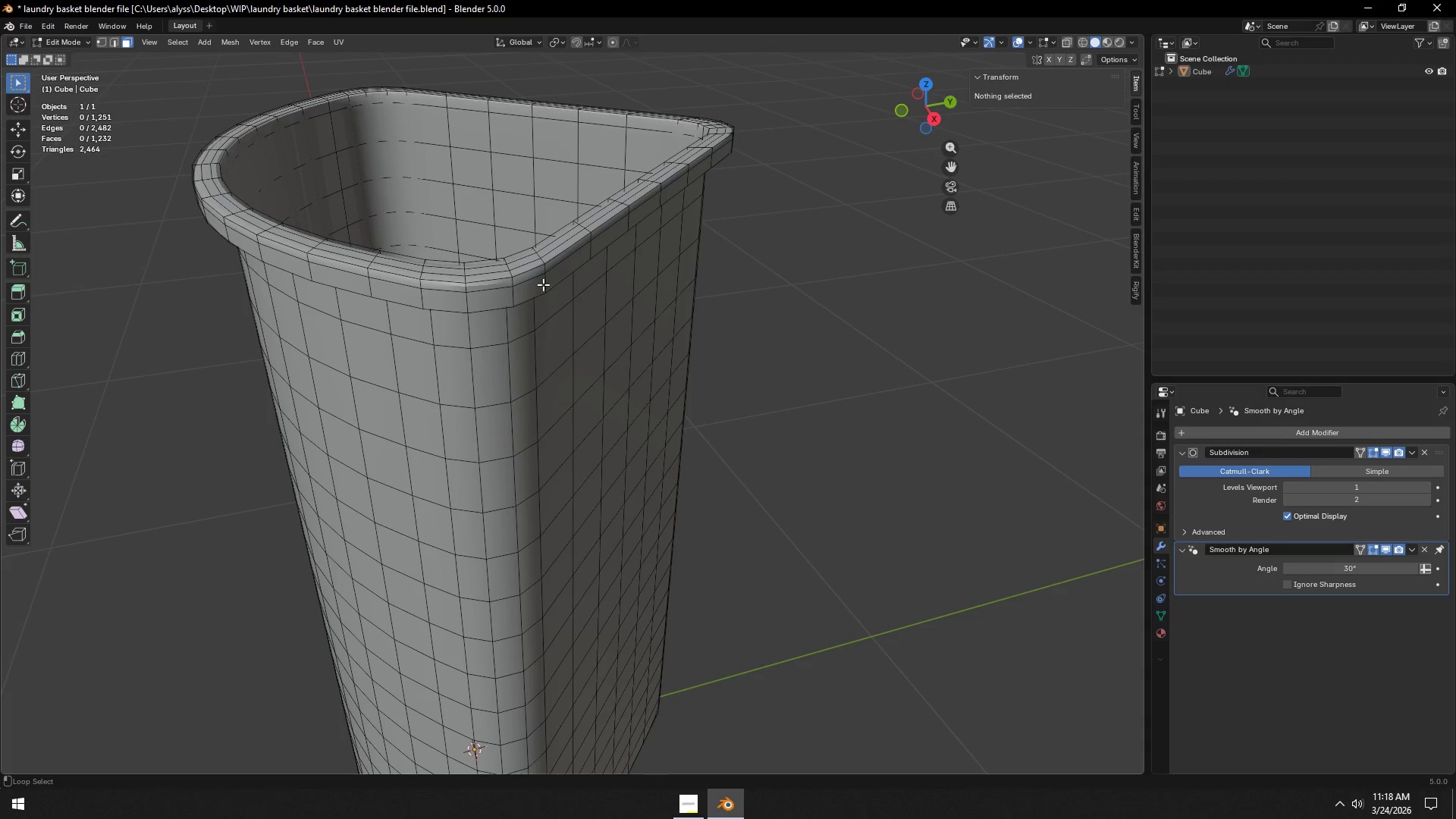 
double_click([543, 284])
 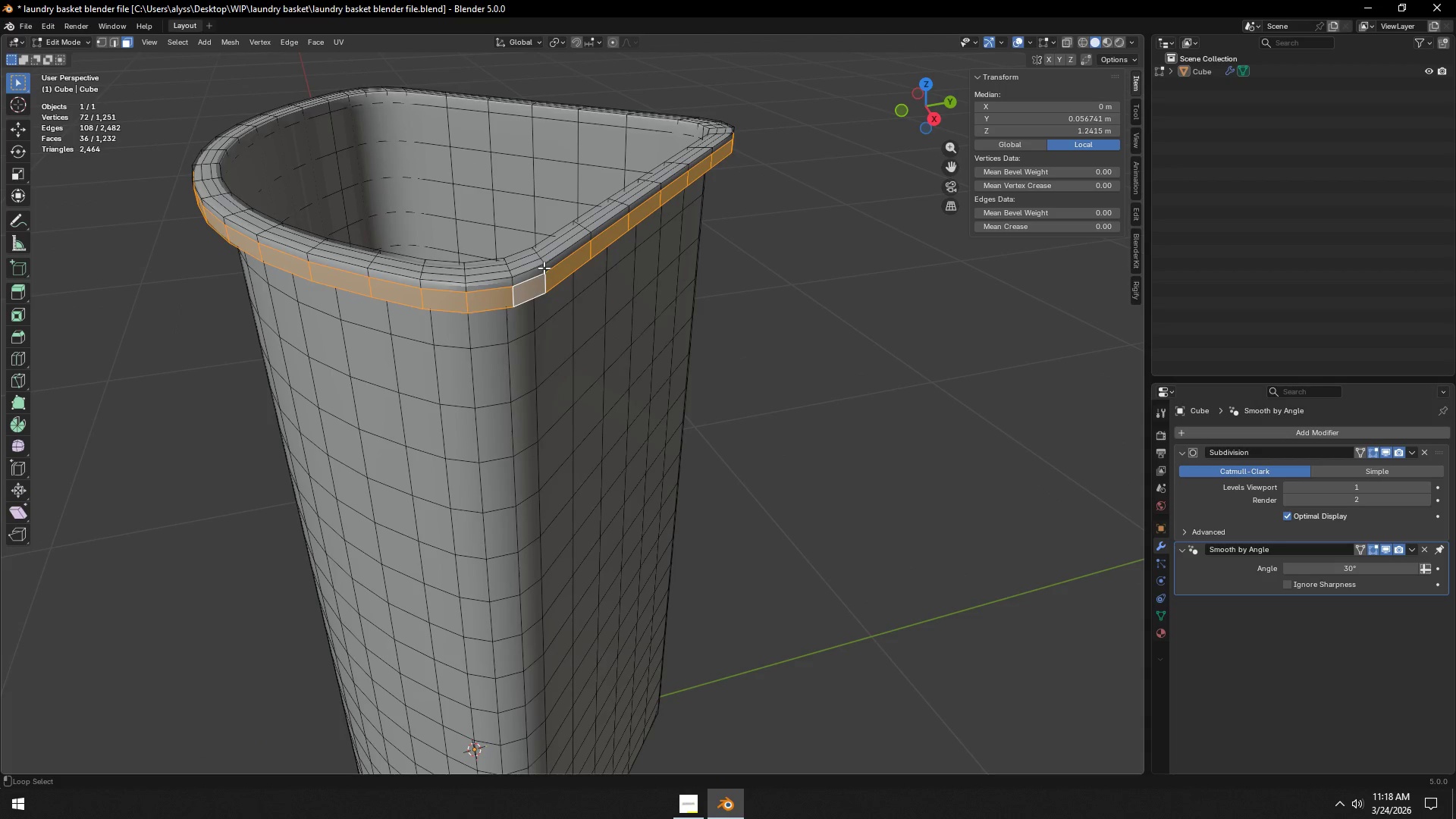 
hold_key(key=AltLeft, duration=0.58)
left_click([544, 268])
 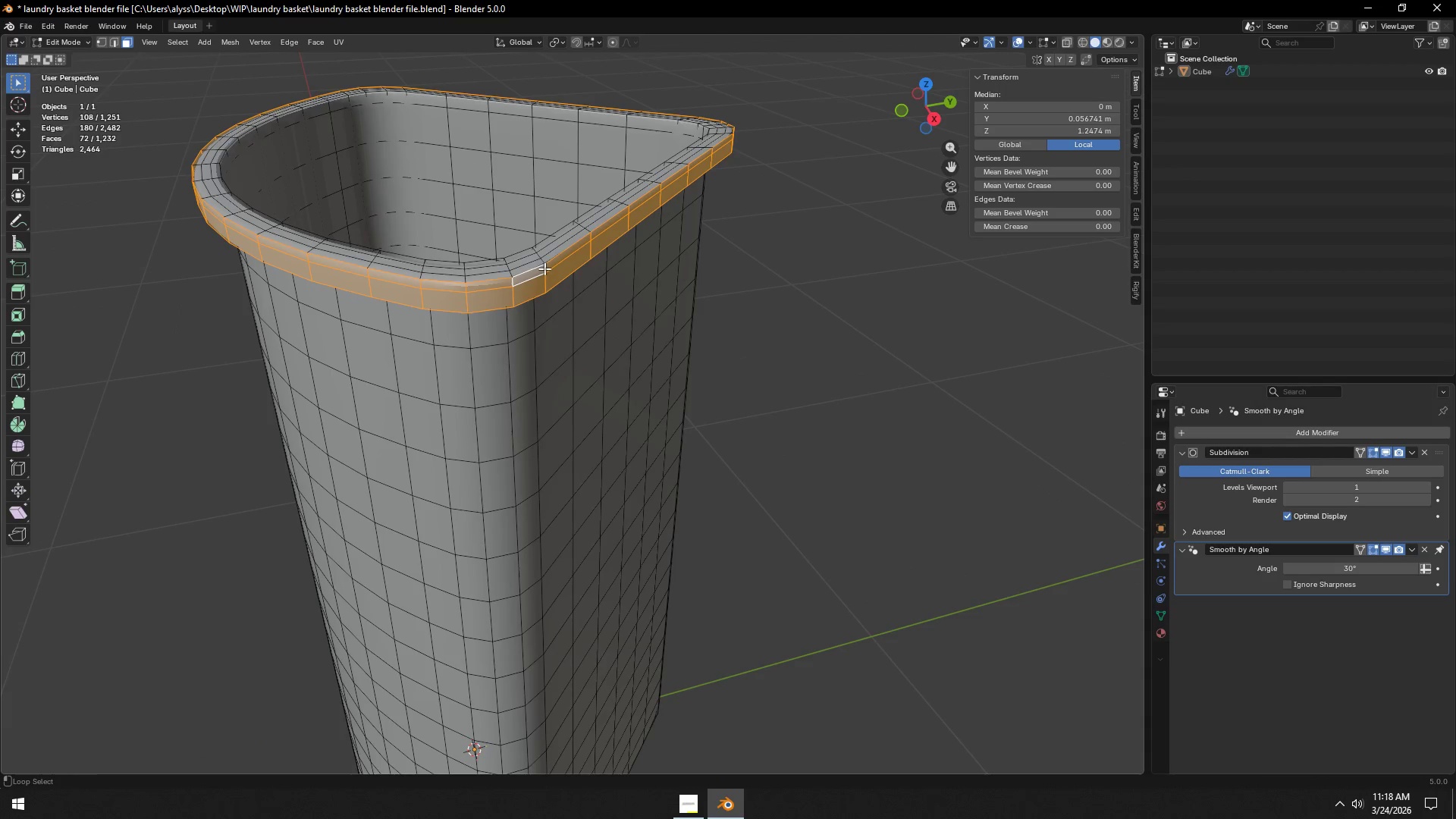 
hold_key(key=AltLeft, duration=5.45)
 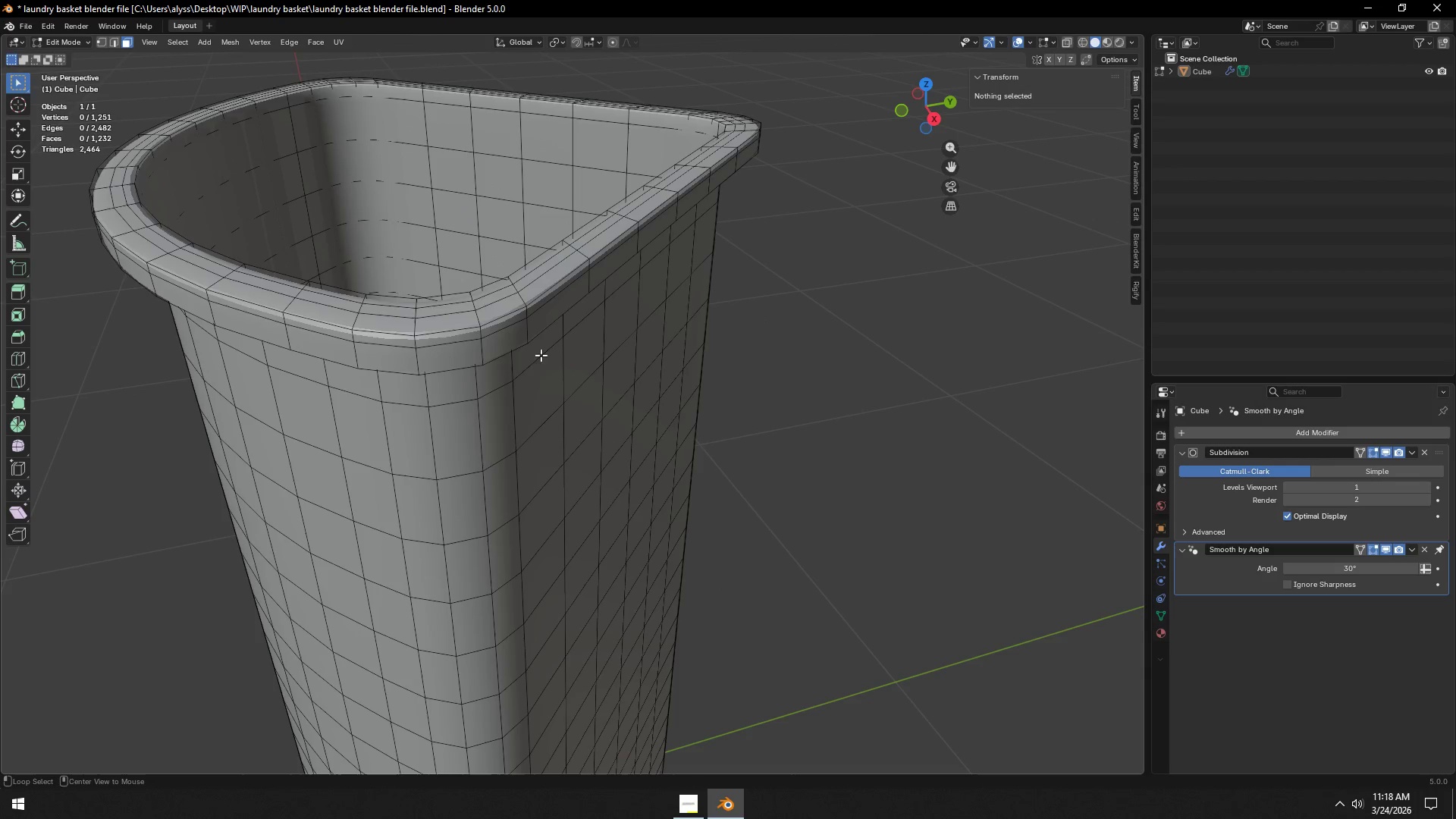 
hold_key(key=ShiftLeft, duration=0.31)
 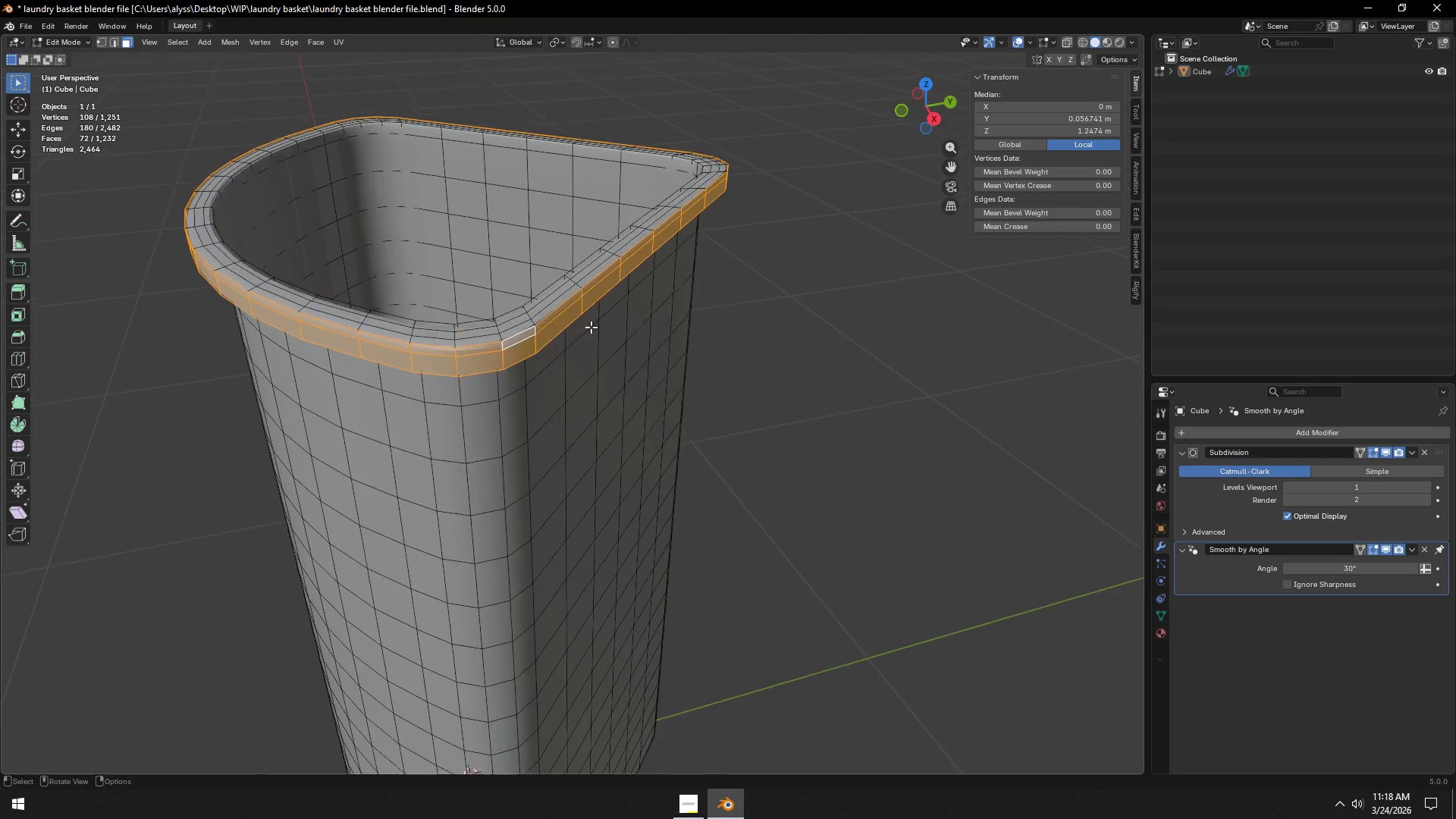 
scroll: coordinate [591, 327], scroll_direction: up, amount: 1.0
 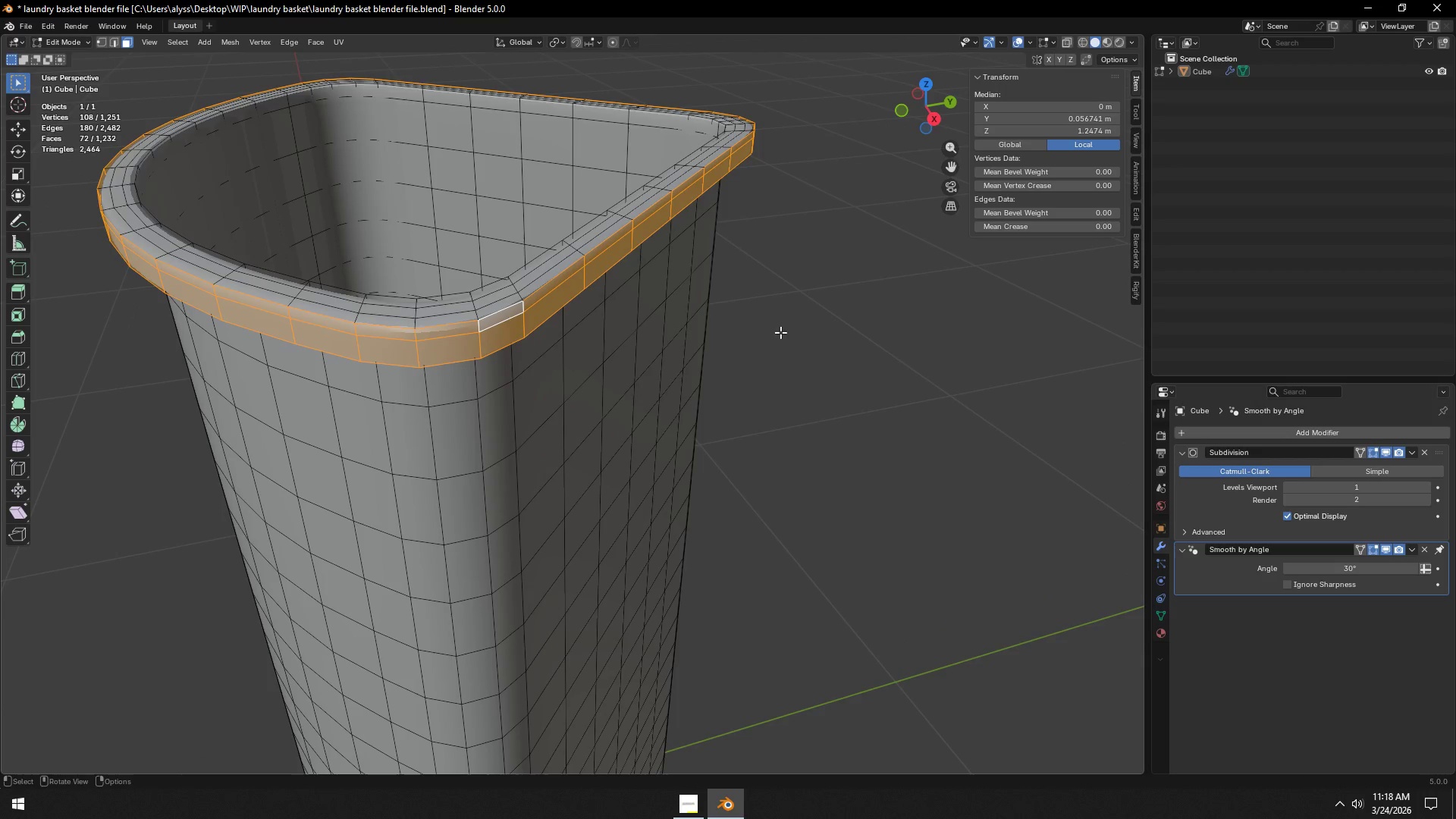 
type(sZ)
 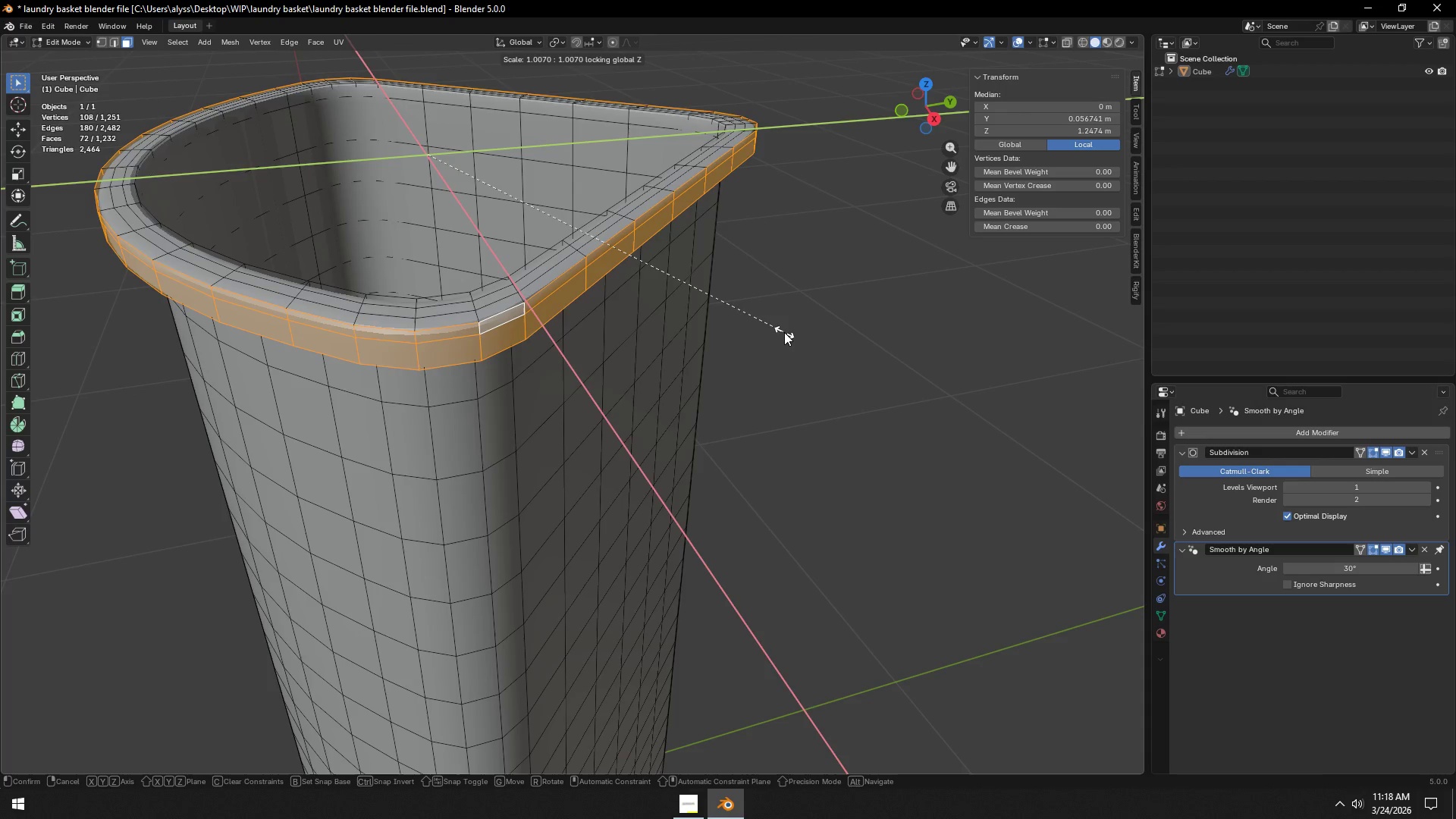 
 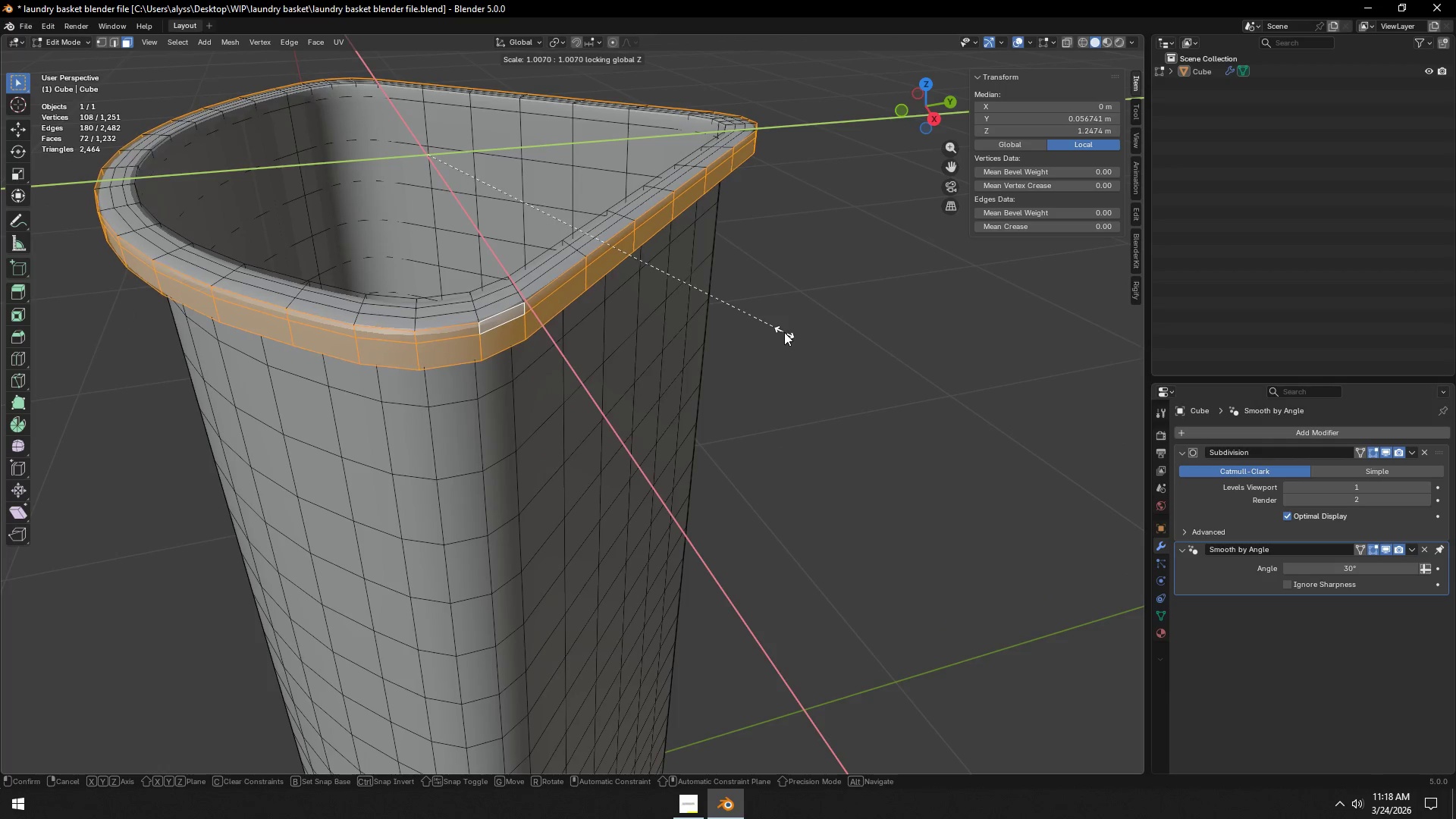 
hold_key(key=ShiftLeft, duration=1.5)
 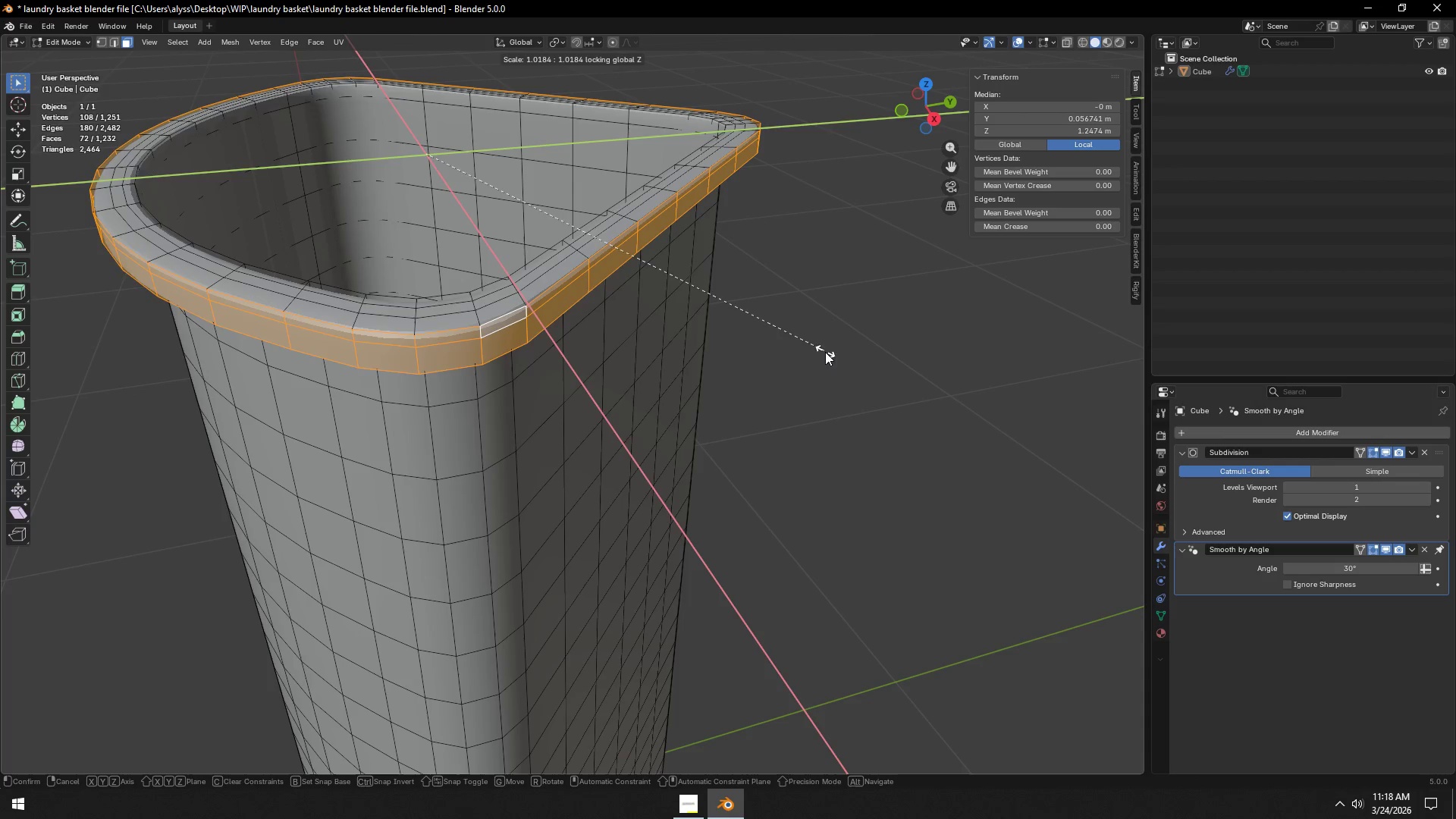 
hold_key(key=ShiftLeft, duration=1.31)
left_click([832, 354])
 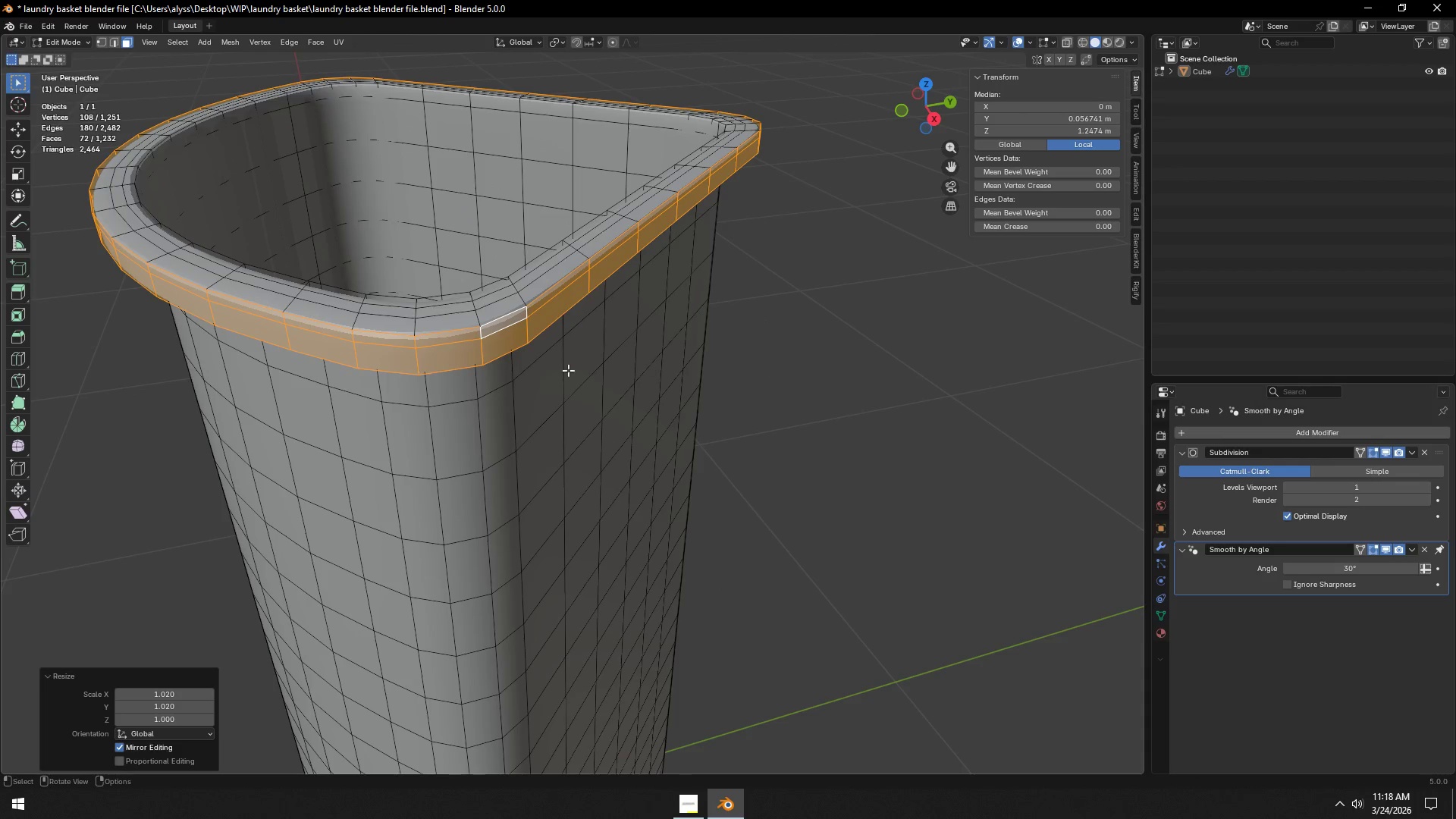 
hold_key(key=AltLeft, duration=0.59)
 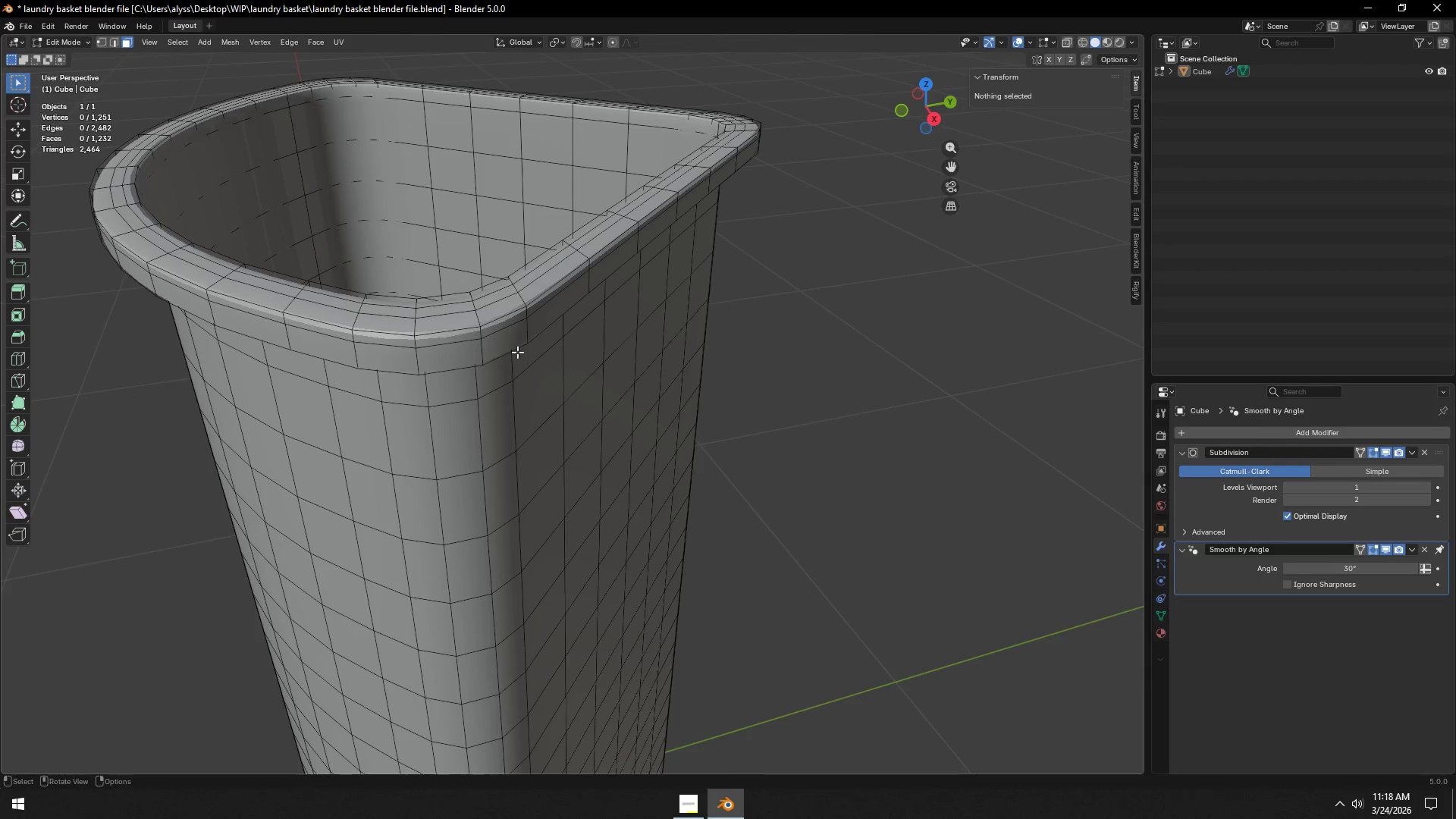 
key(2)
 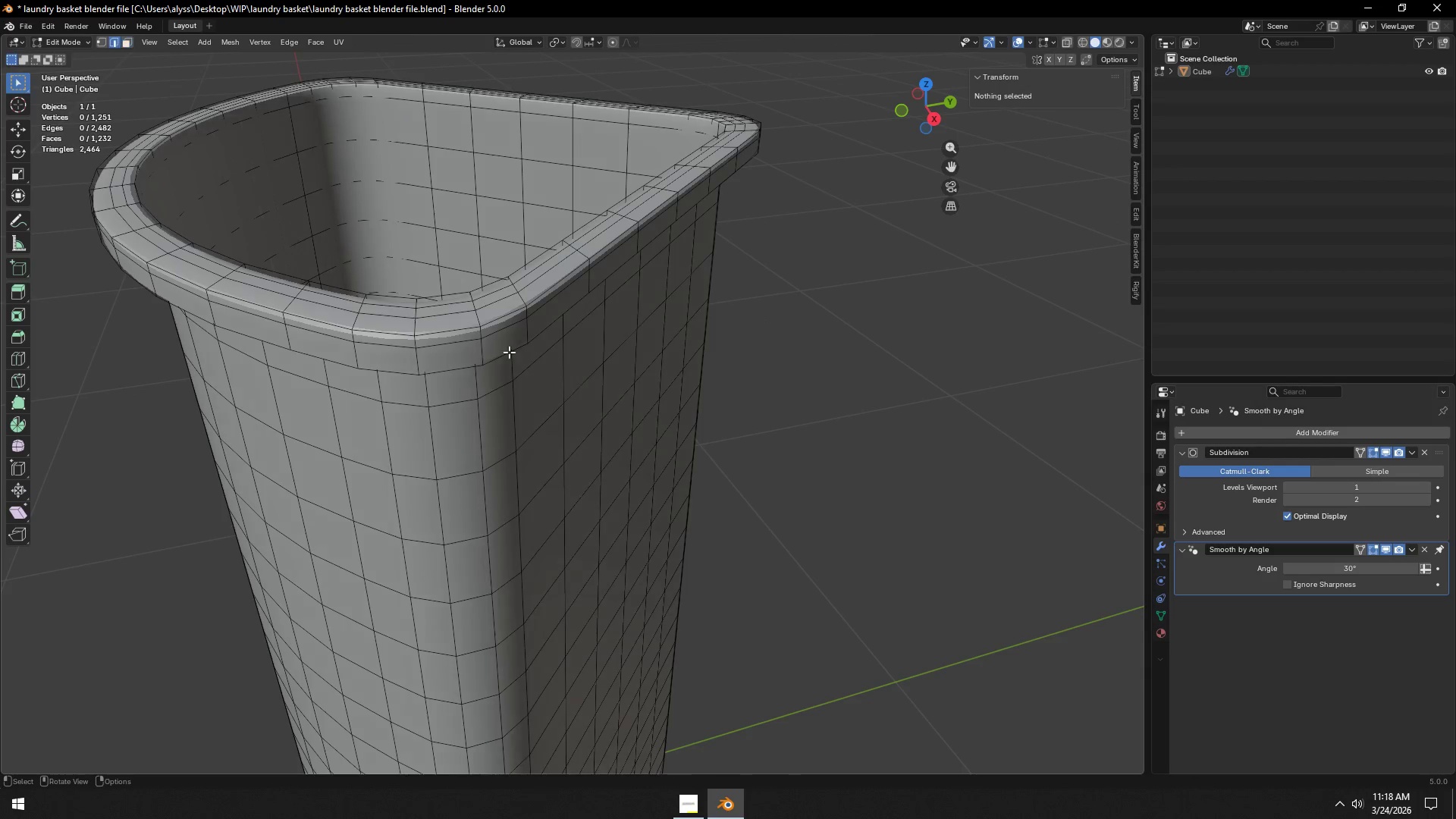 
hold_key(key=AltLeft, duration=0.34)
left_click([509, 352])
 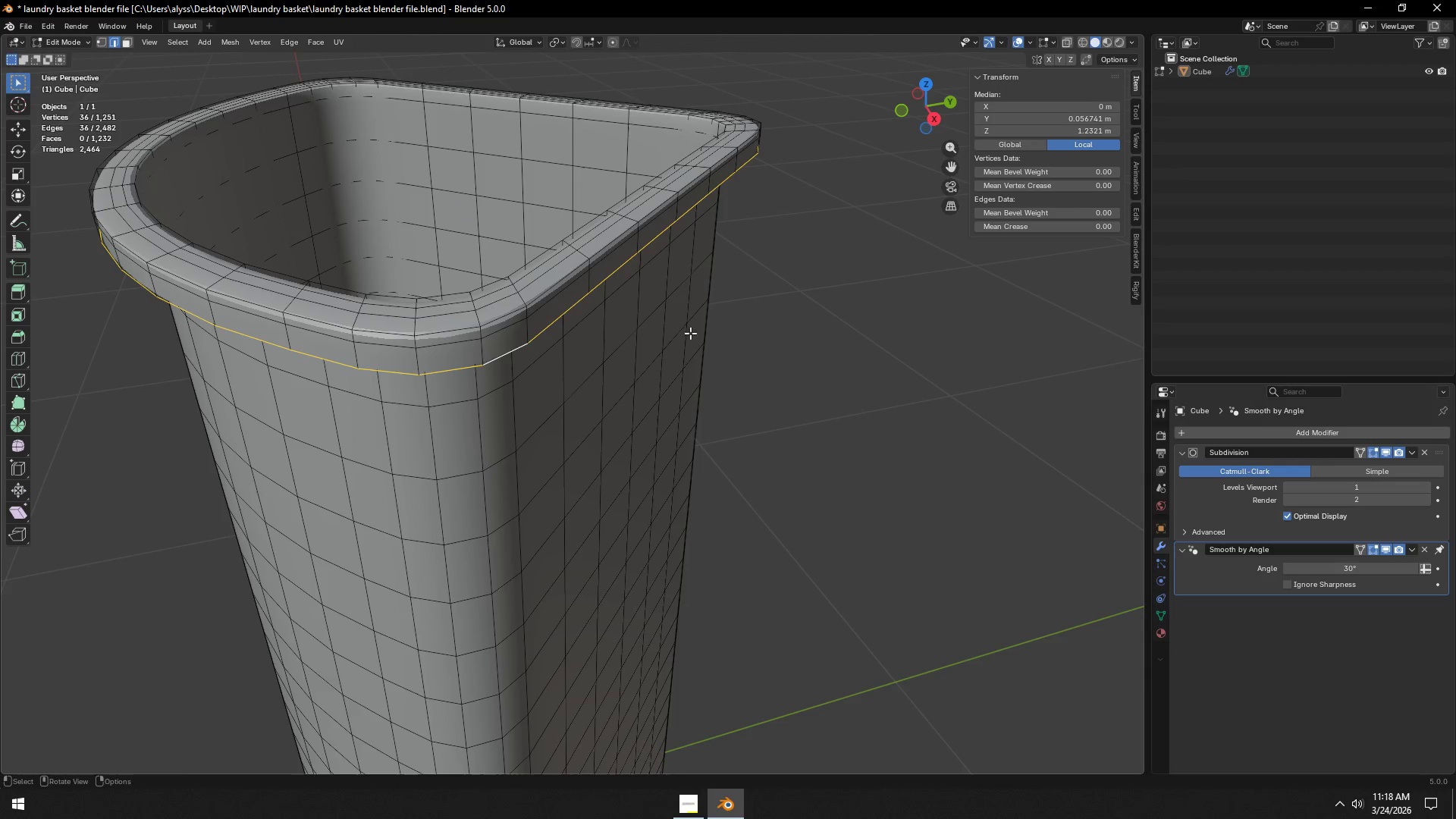 
type(gz)
 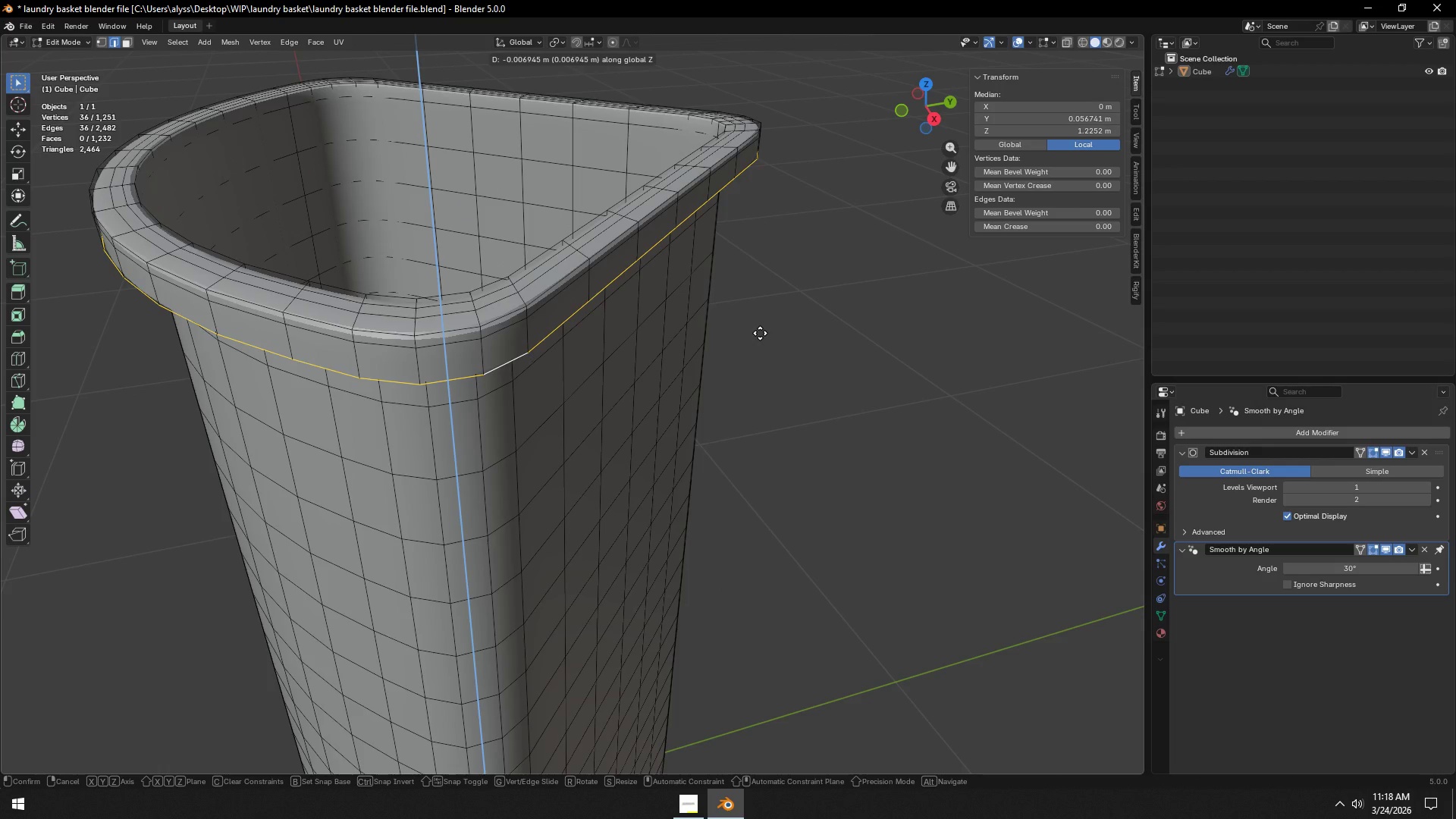 
left_click([760, 333])
 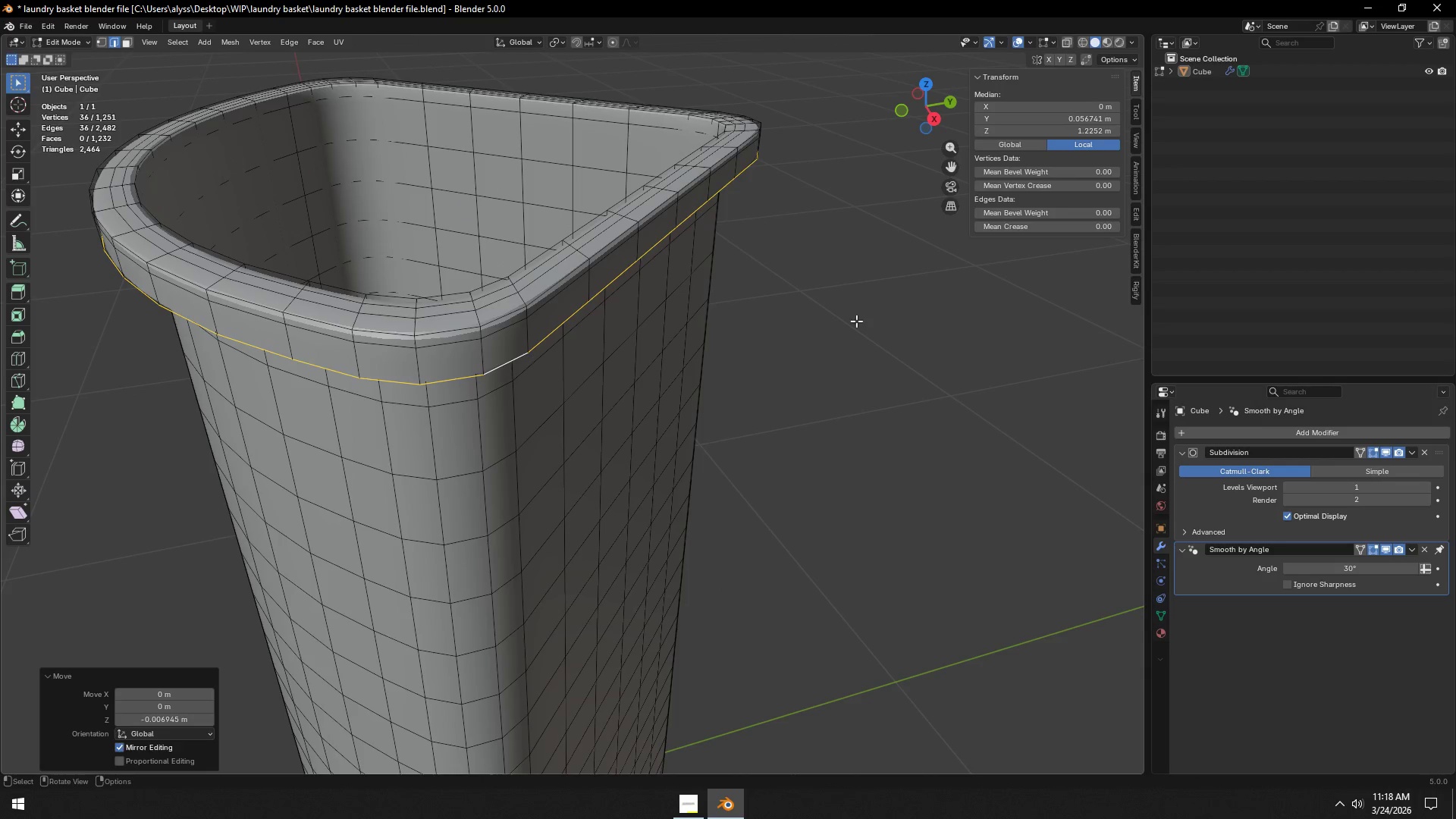 
double_click([858, 321])
 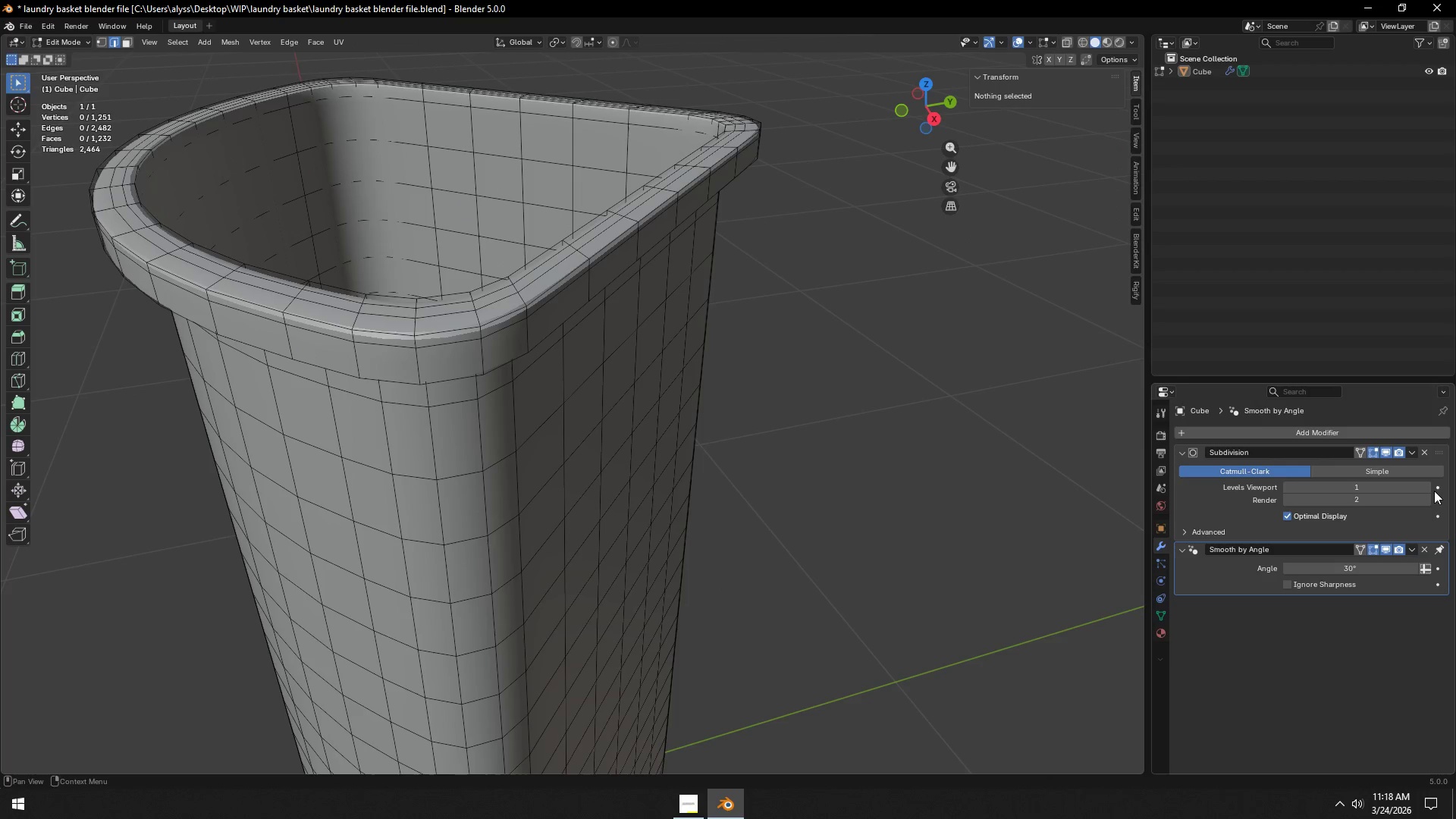 
left_click([1429, 488])
 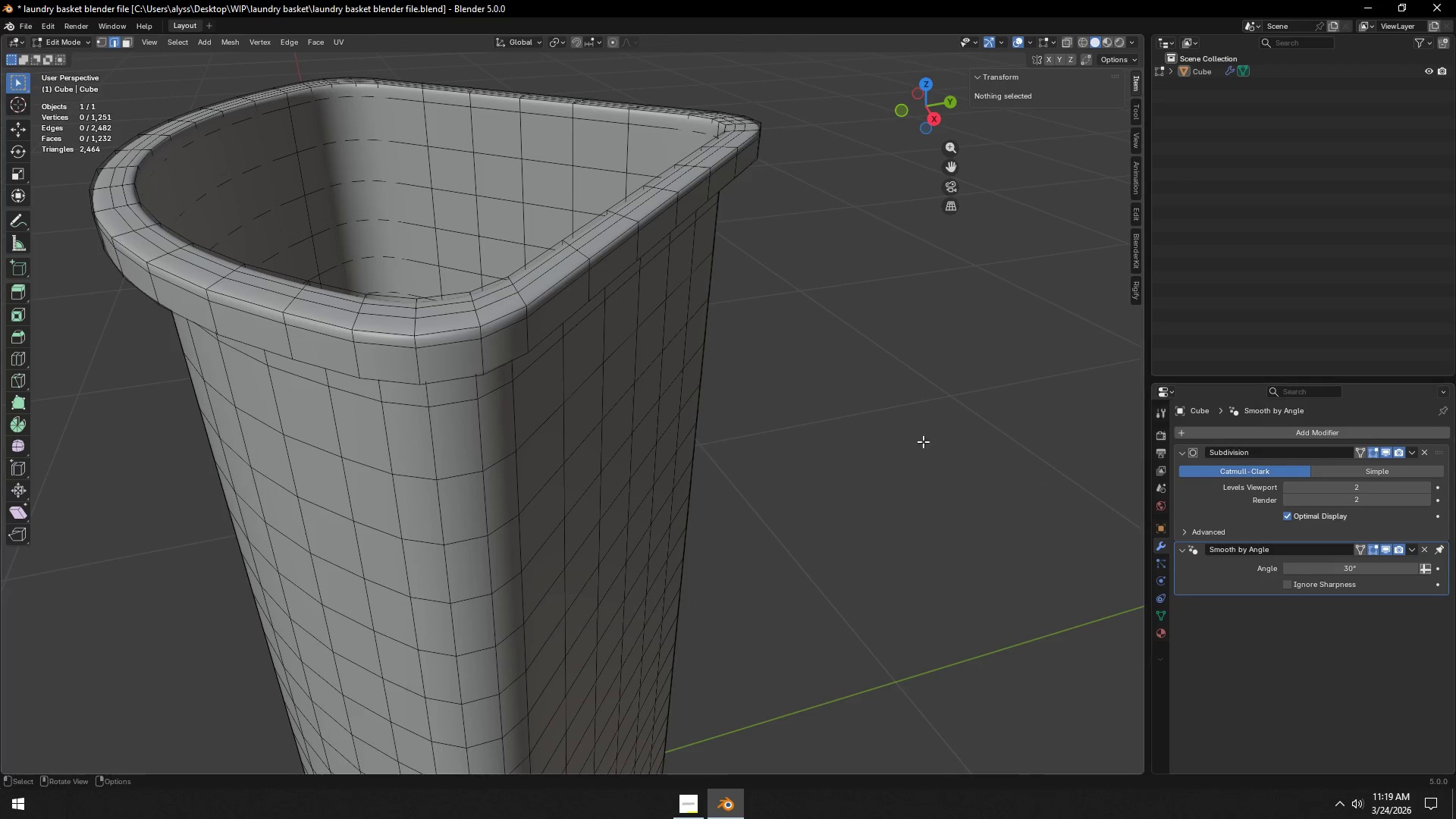 
left_click([916, 431])
 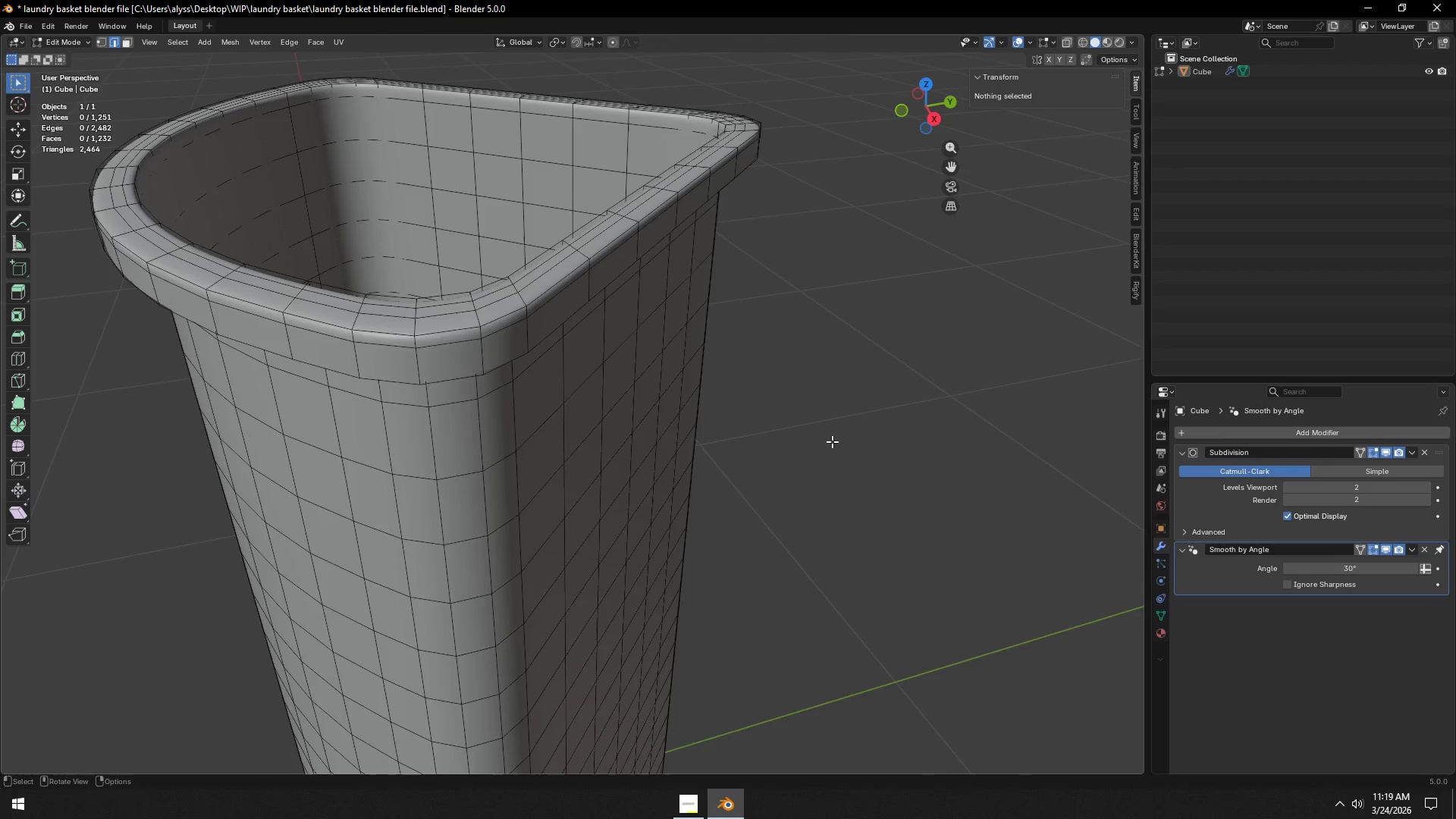 
key(Tab)
 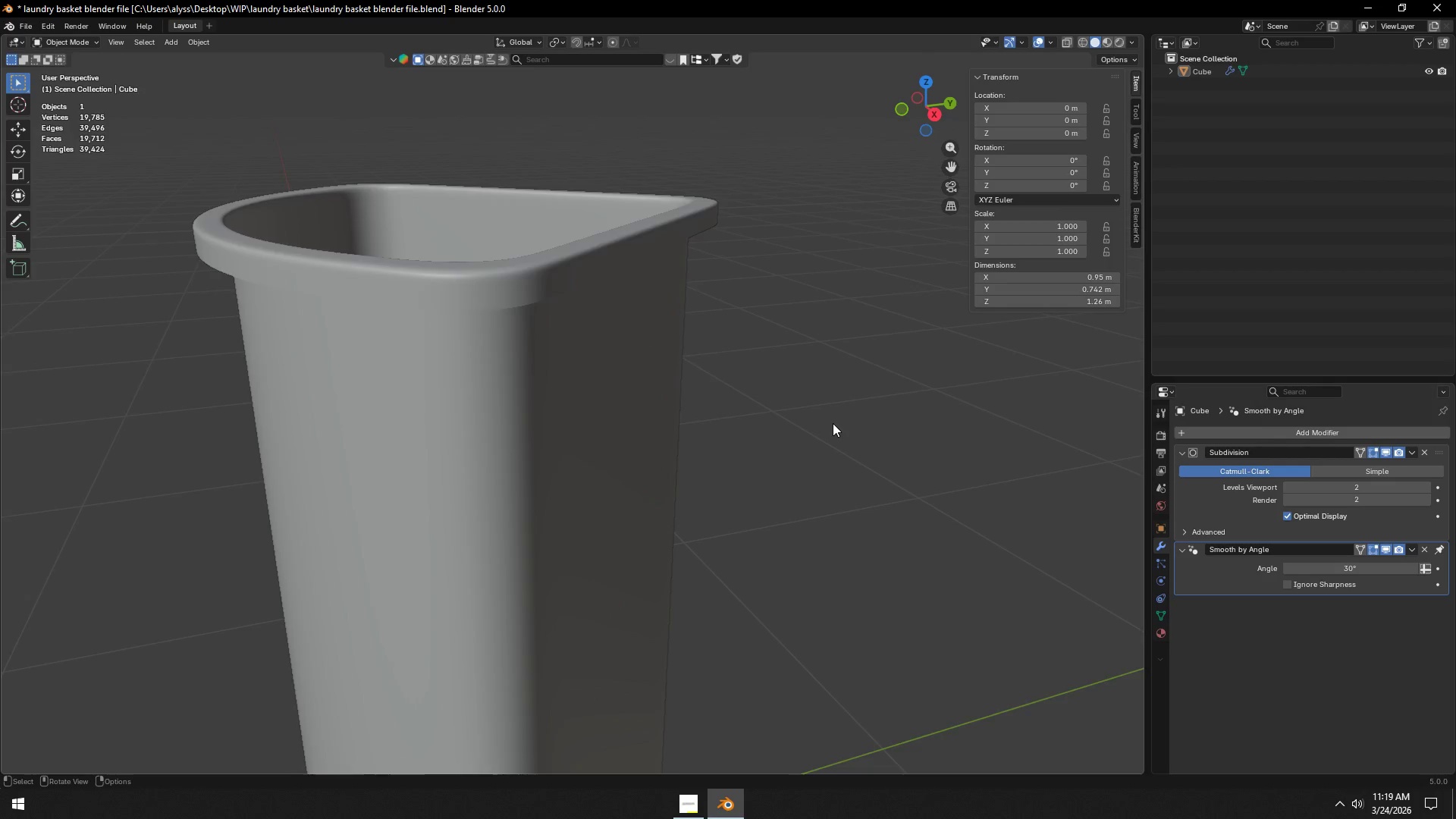 
scroll: coordinate [816, 463], scroll_direction: down, amount: 7.0
 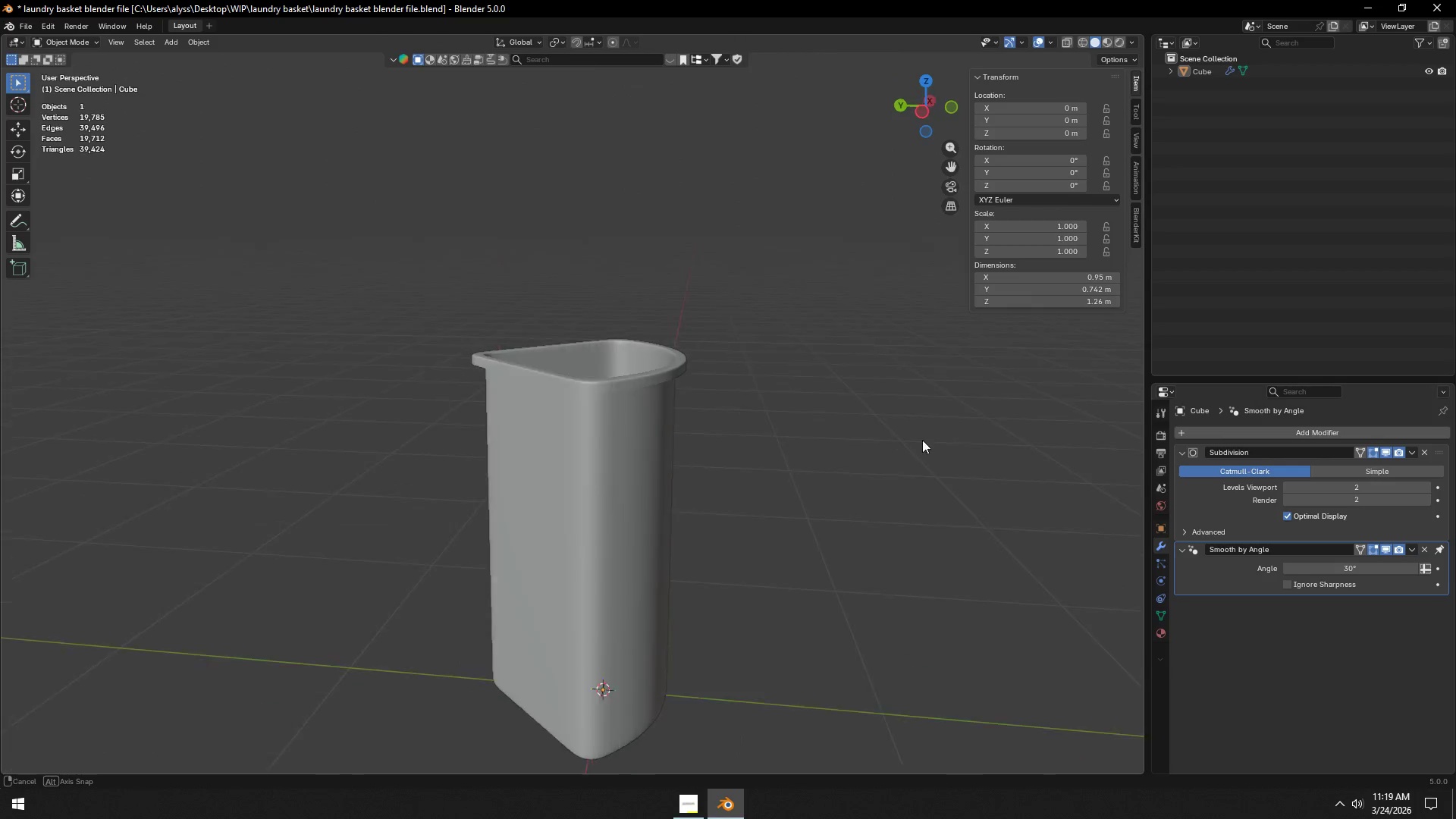 
key(Control+ControlLeft)
 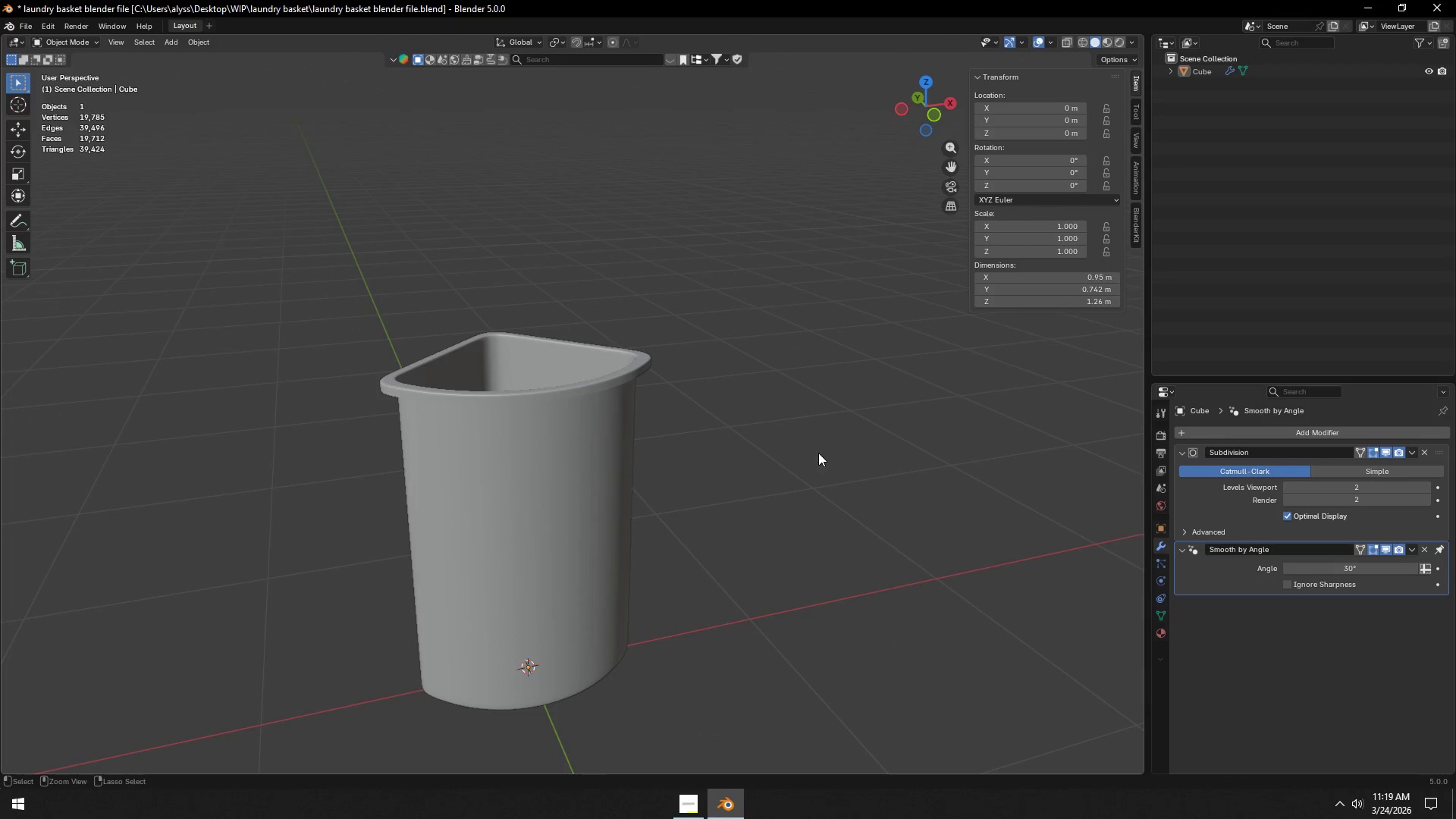 
key(Control+S)
 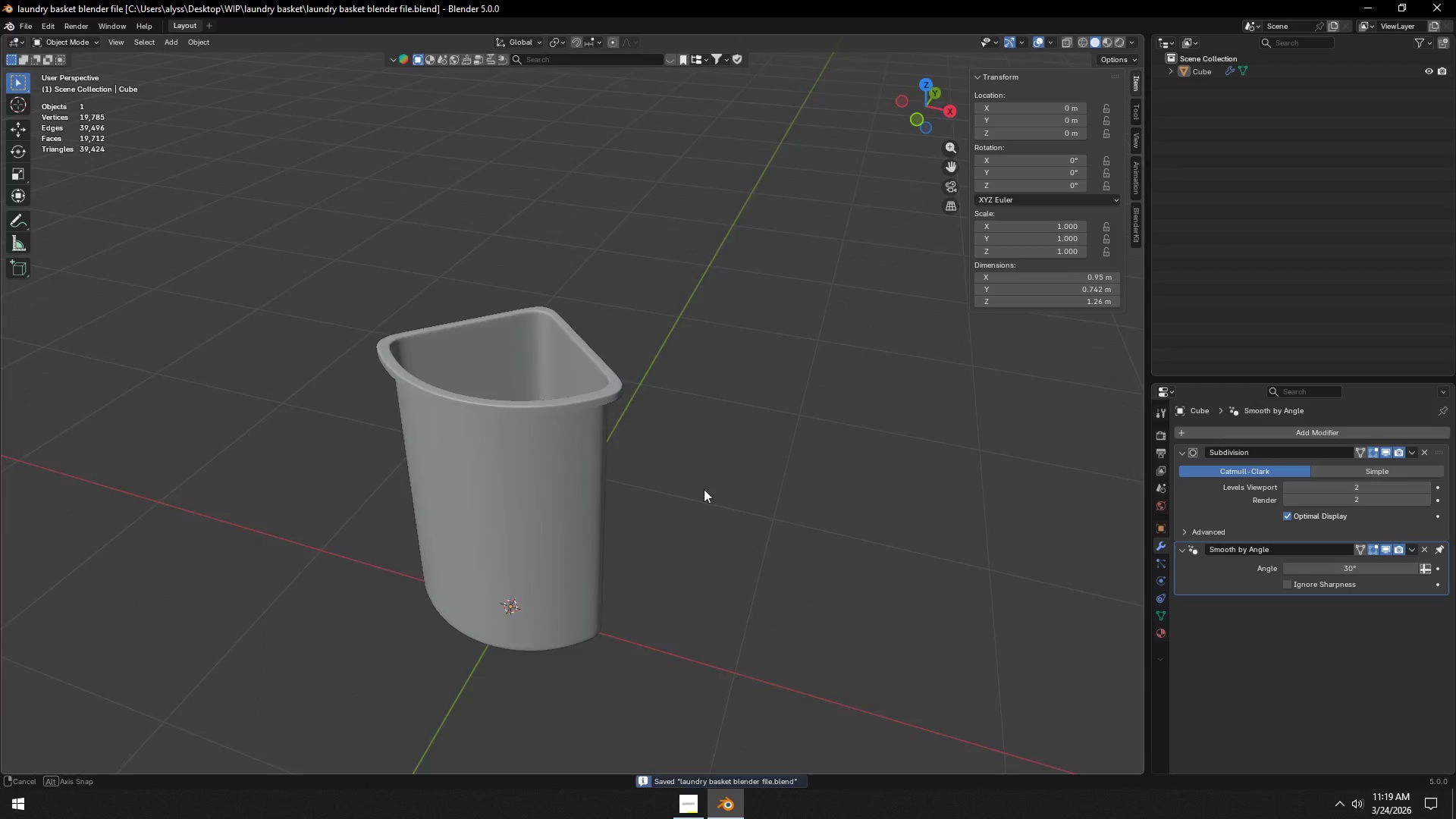 
scroll: coordinate [639, 495], scroll_direction: up, amount: 4.0
 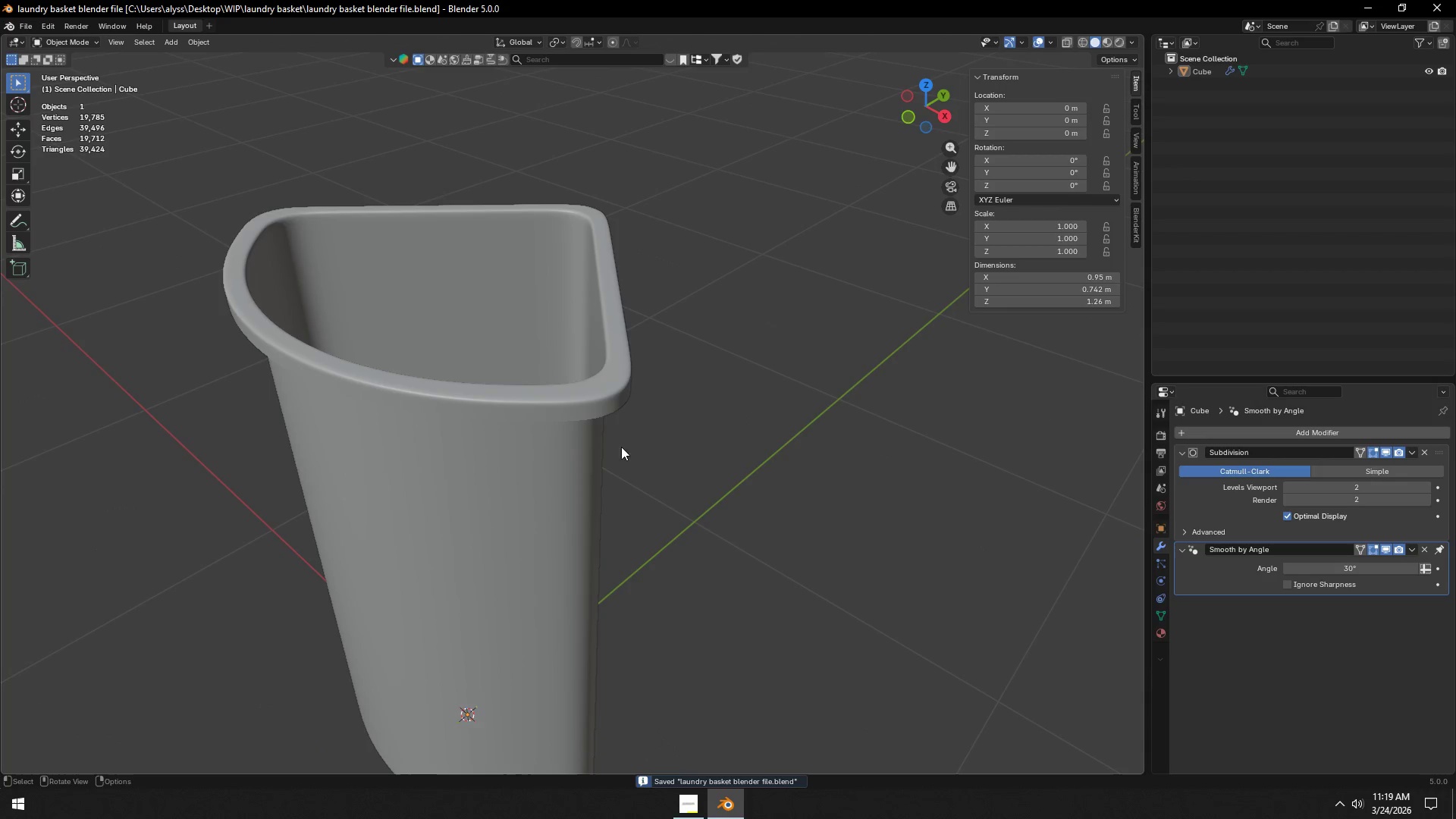 
left_click([601, 396])
 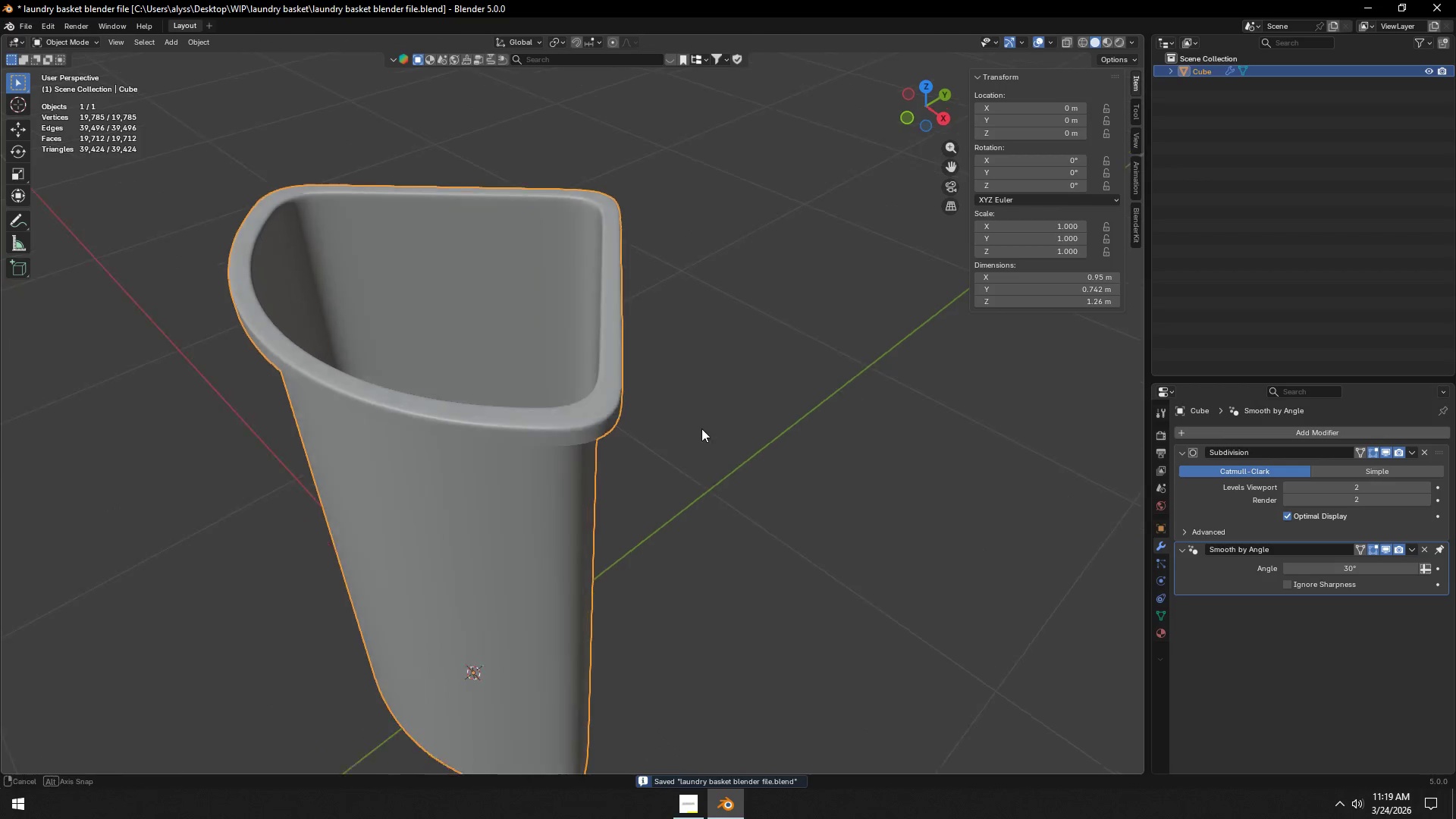 
scroll: coordinate [687, 442], scroll_direction: up, amount: 4.0
 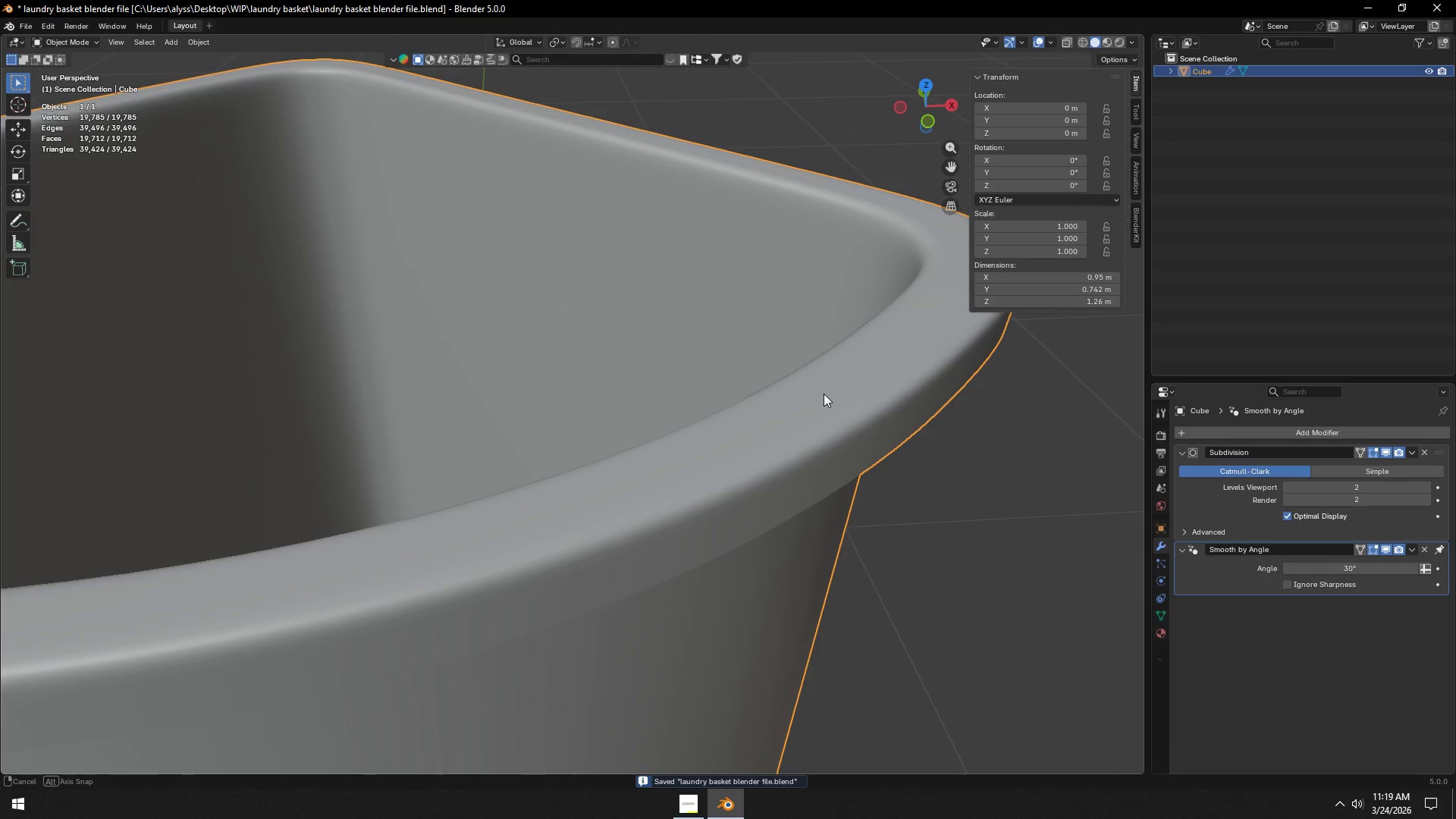 
key(Tab)
 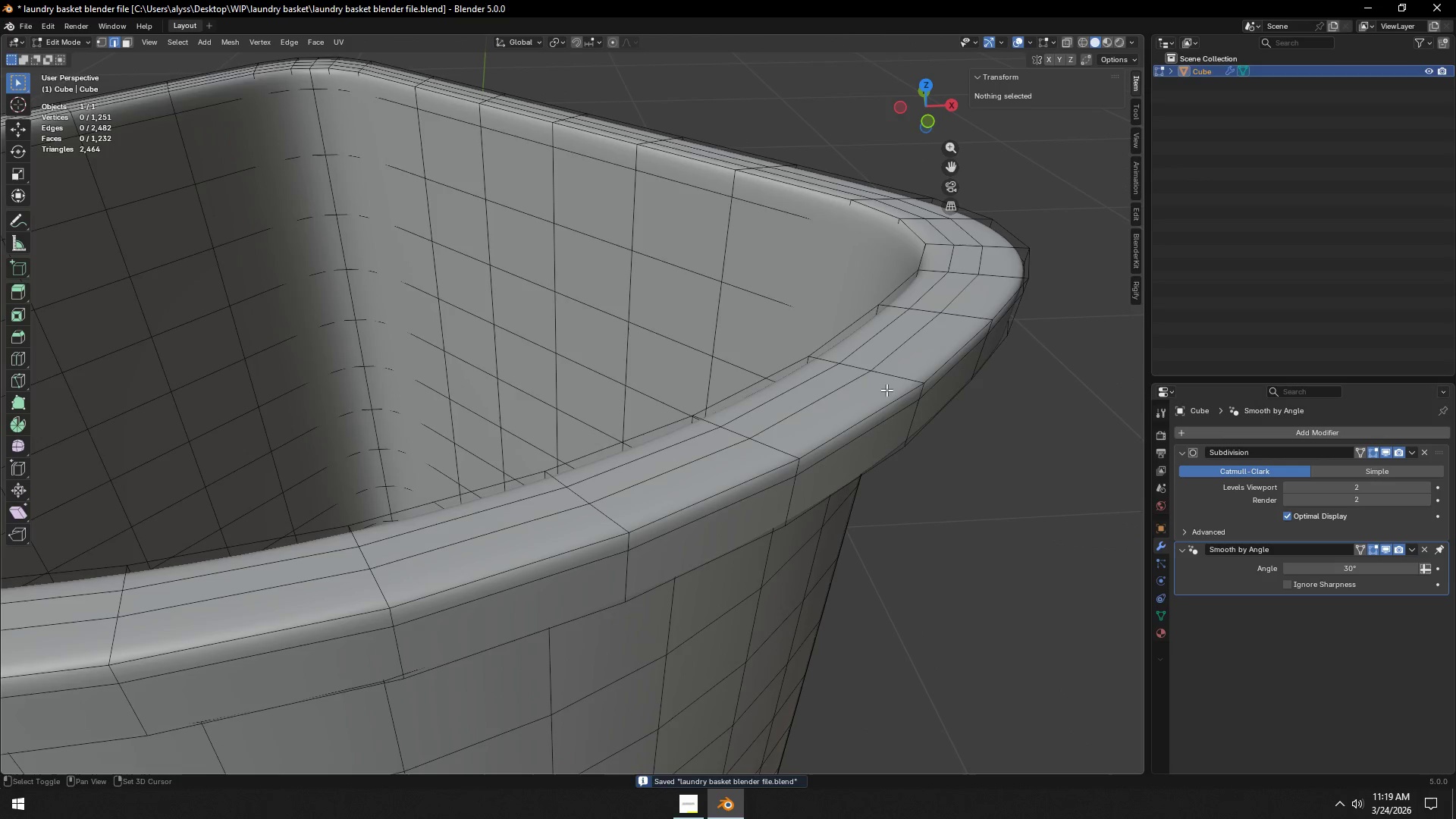 
hold_key(key=ShiftLeft, duration=0.36)
 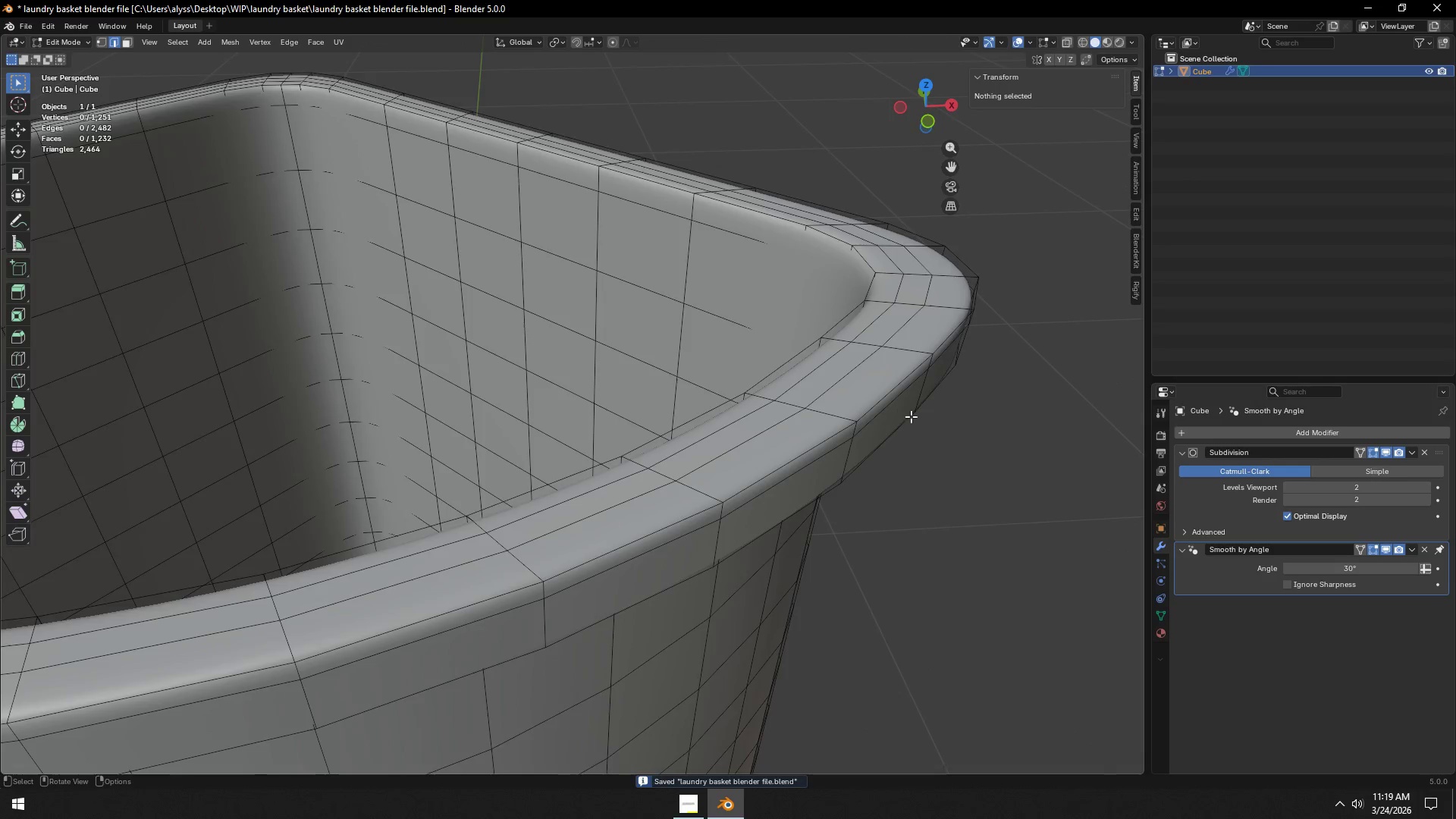 
scroll: coordinate [914, 418], scroll_direction: down, amount: 4.0
 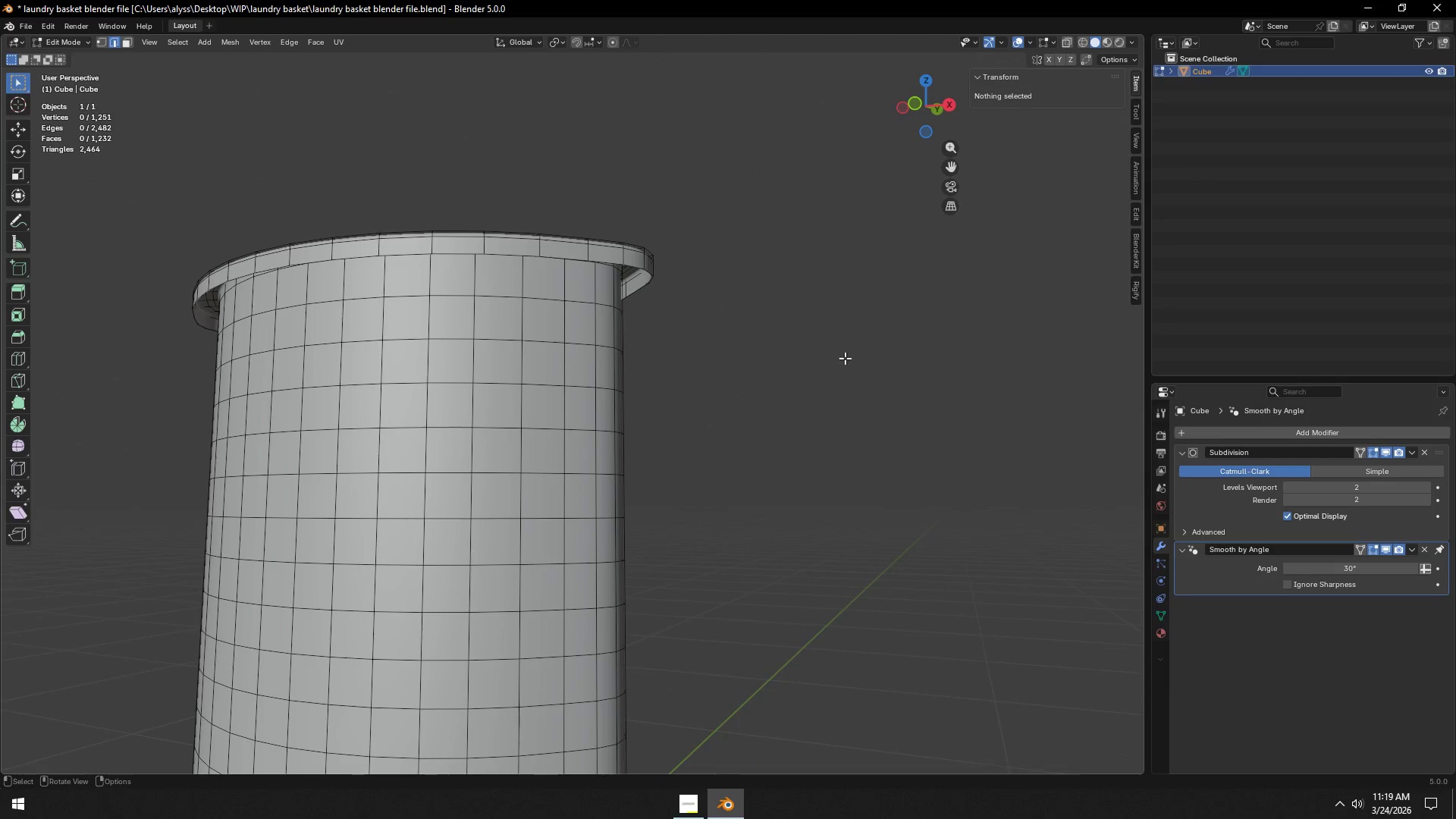 
key(Tab)
 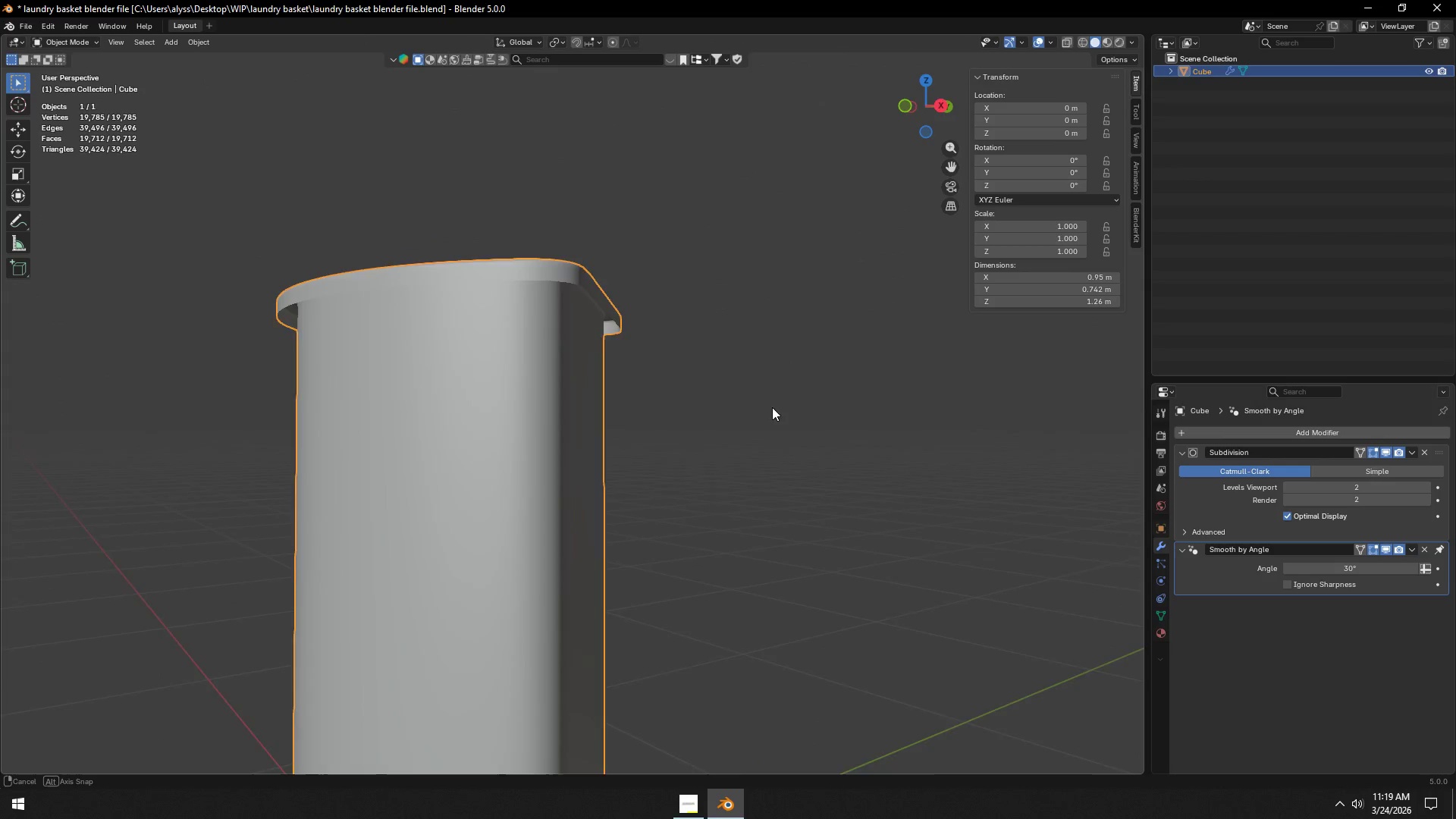 
key(Tab)
 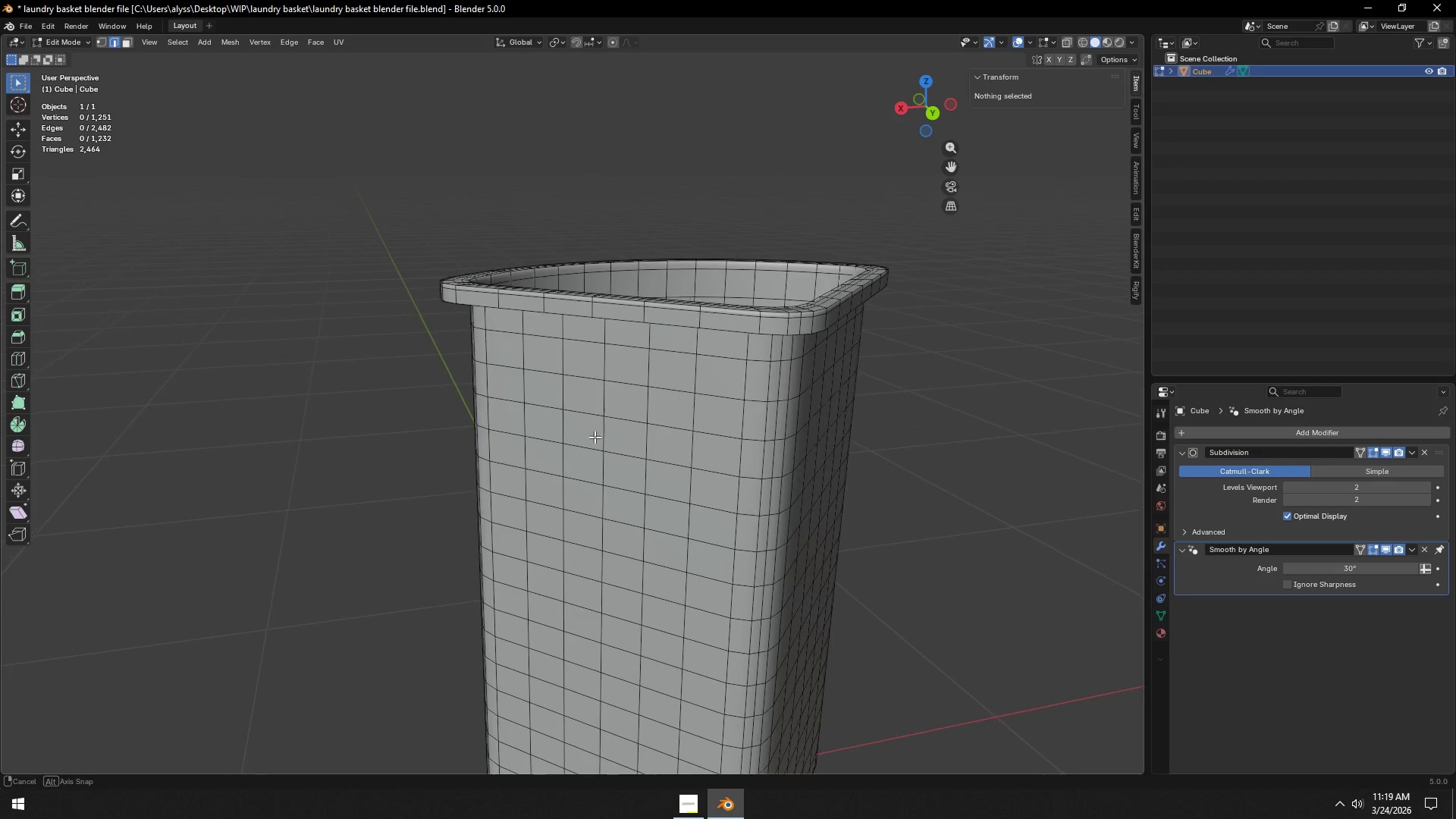 
scroll: coordinate [606, 437], scroll_direction: down, amount: 3.0
 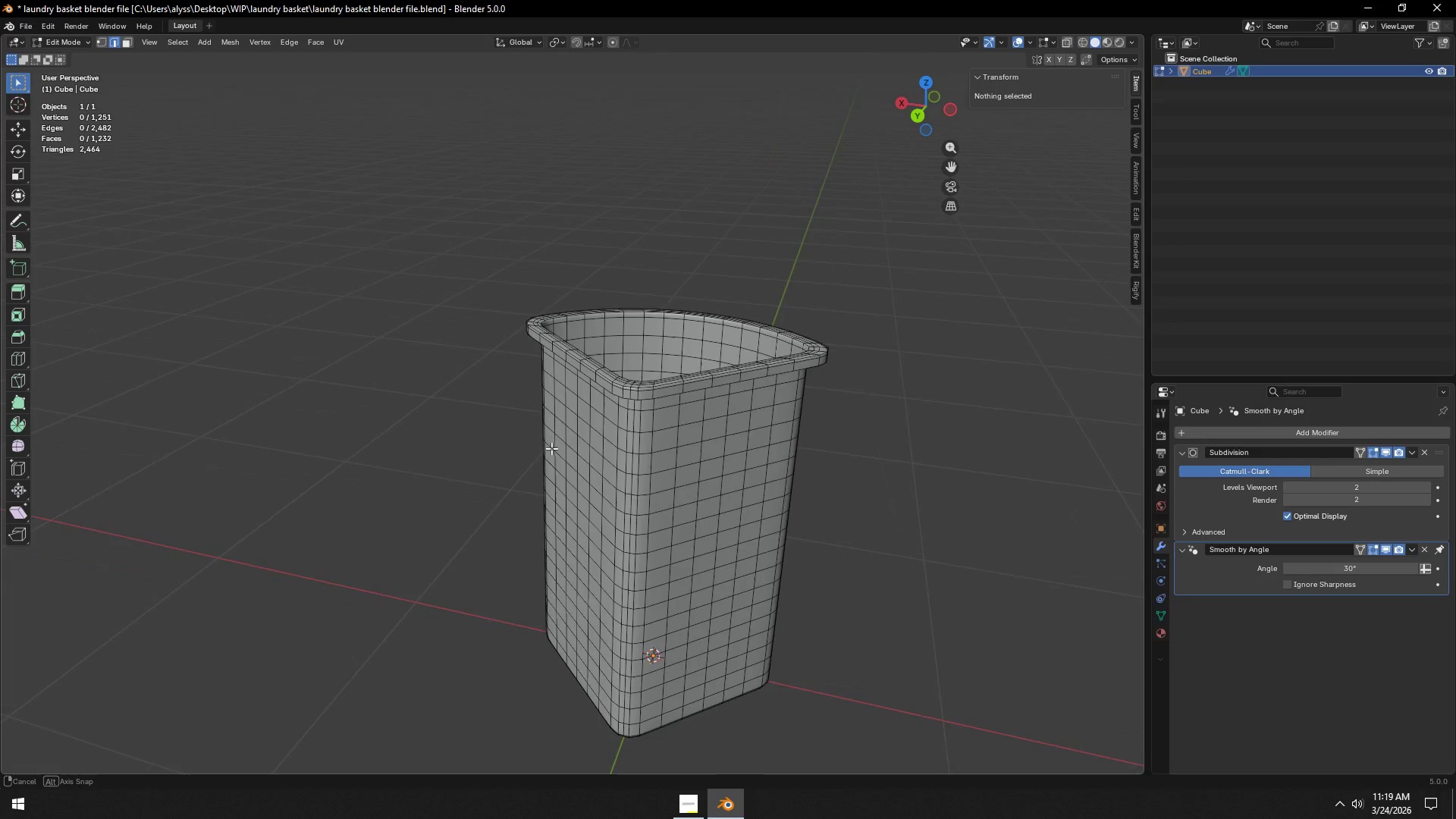 
scroll: coordinate [682, 434], scroll_direction: up, amount: 4.0
 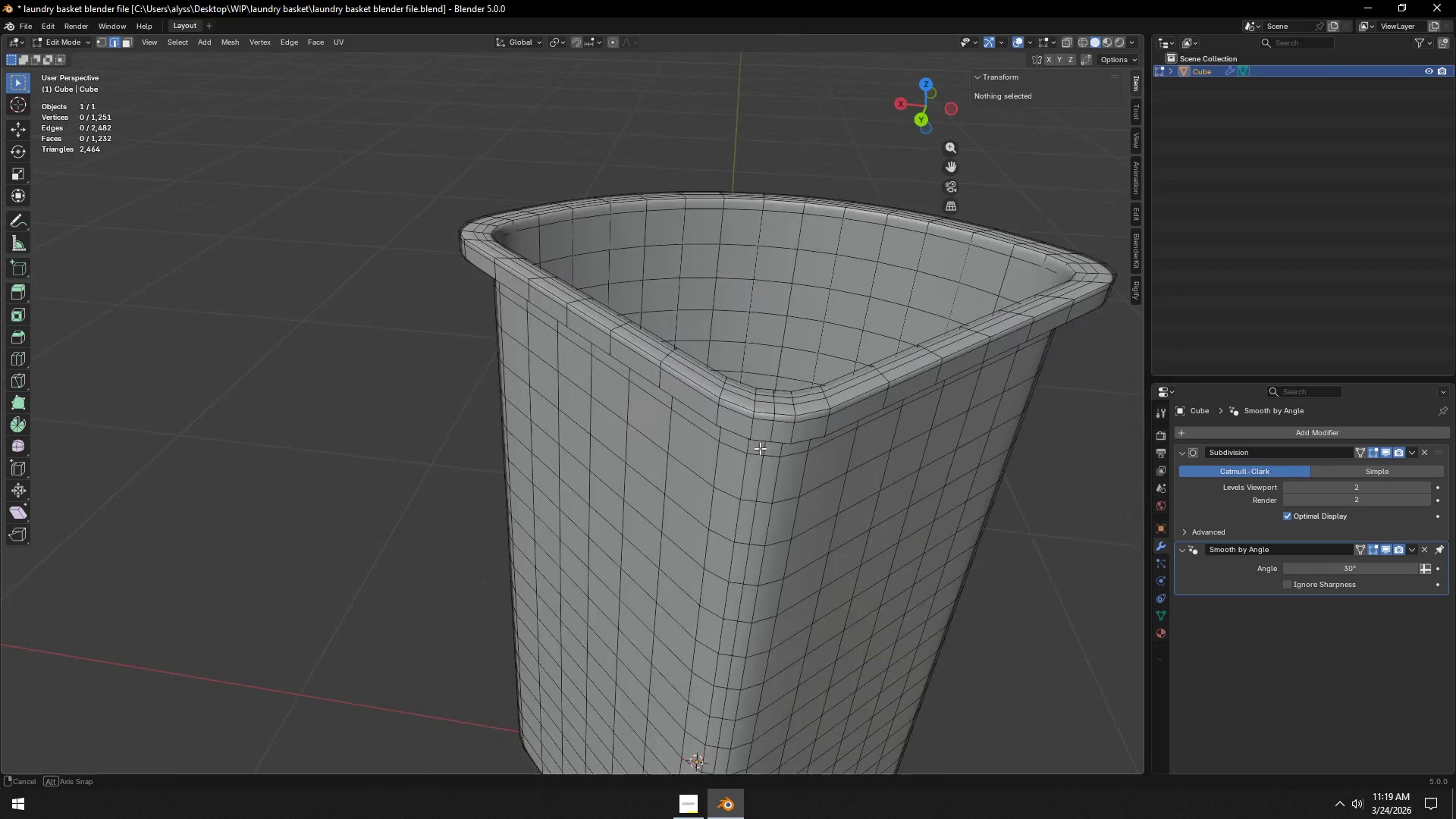 
key(Tab)
 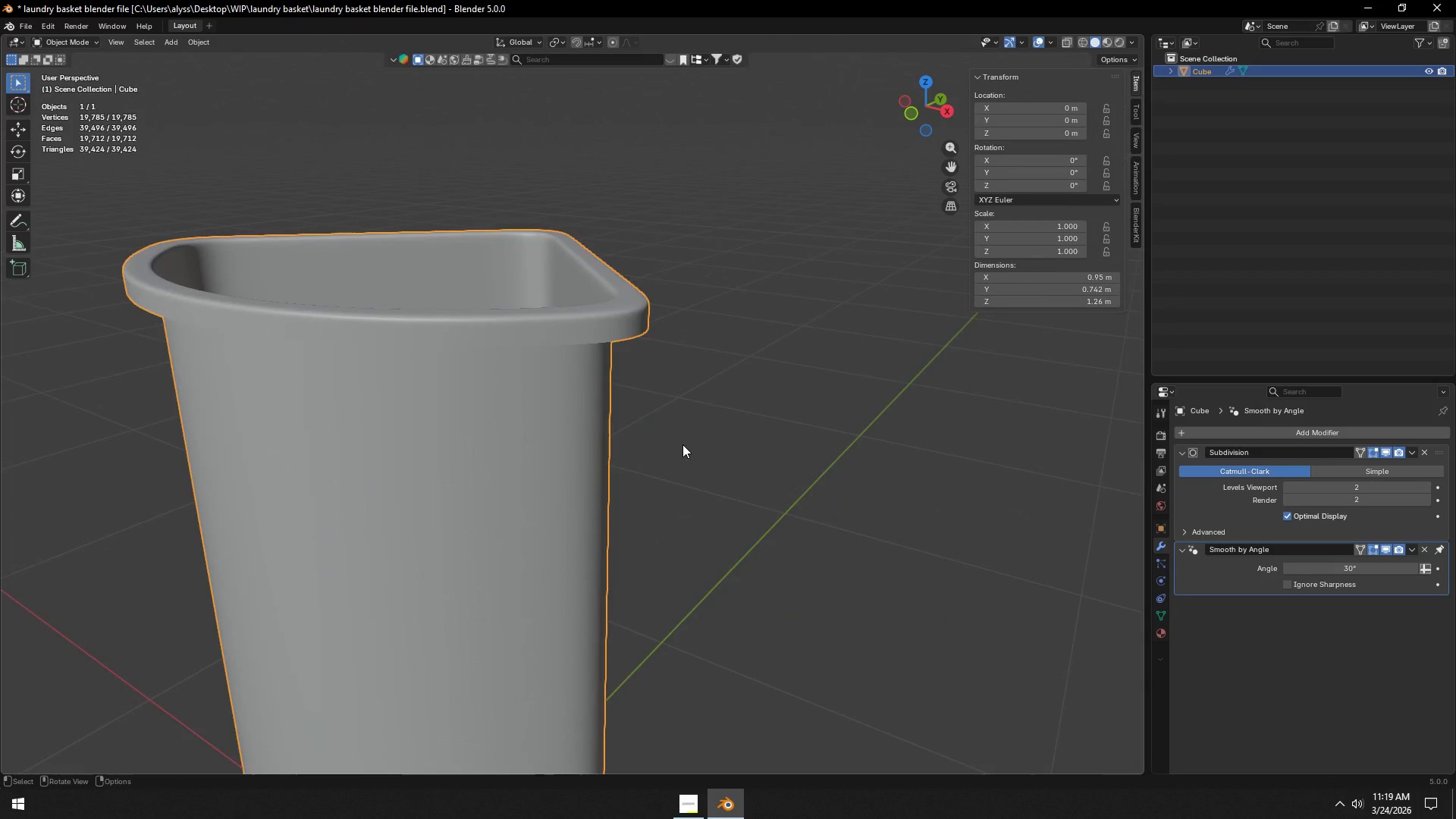 
scroll: coordinate [682, 448], scroll_direction: down, amount: 3.0
 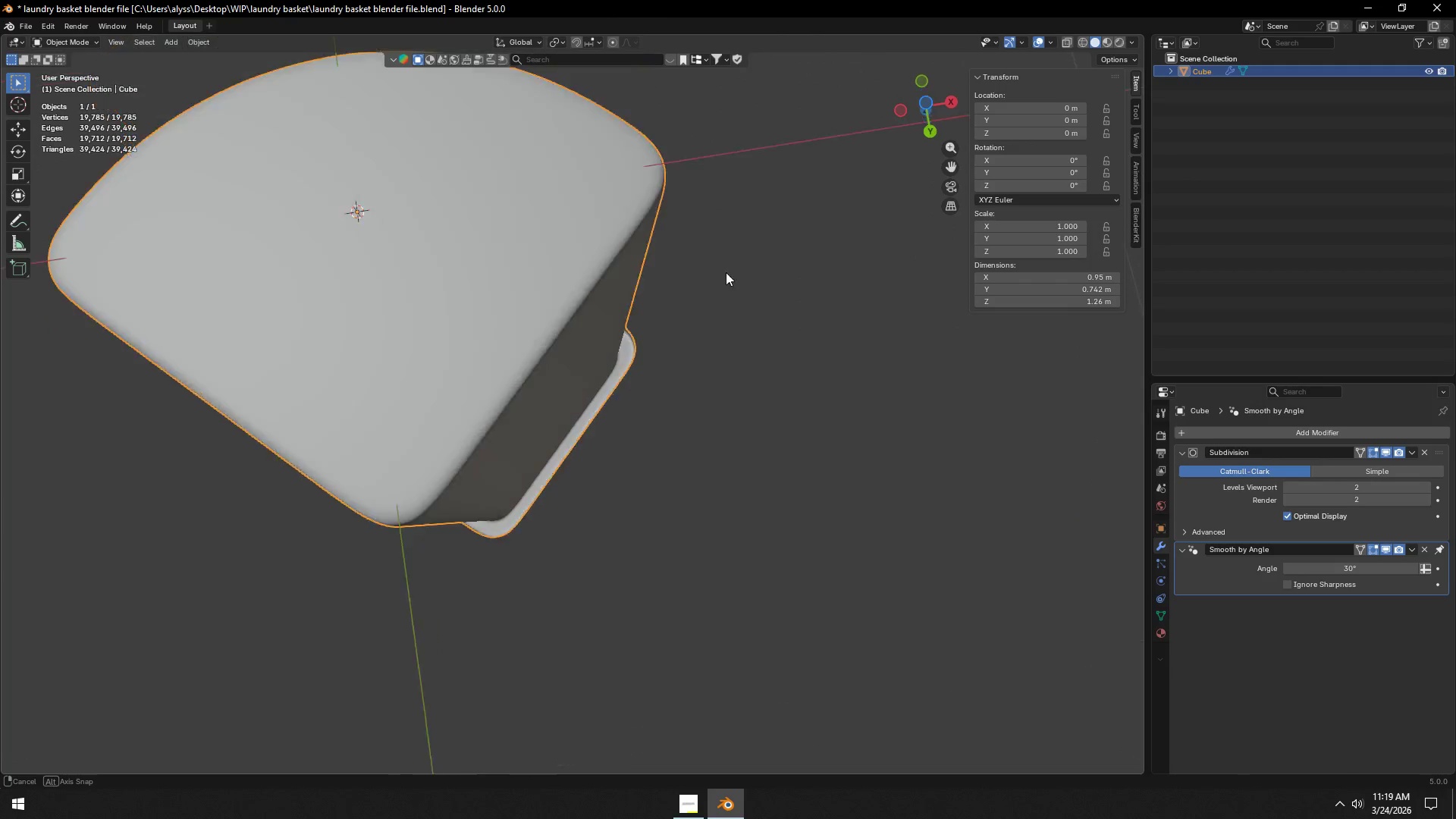 
key(Tab)
 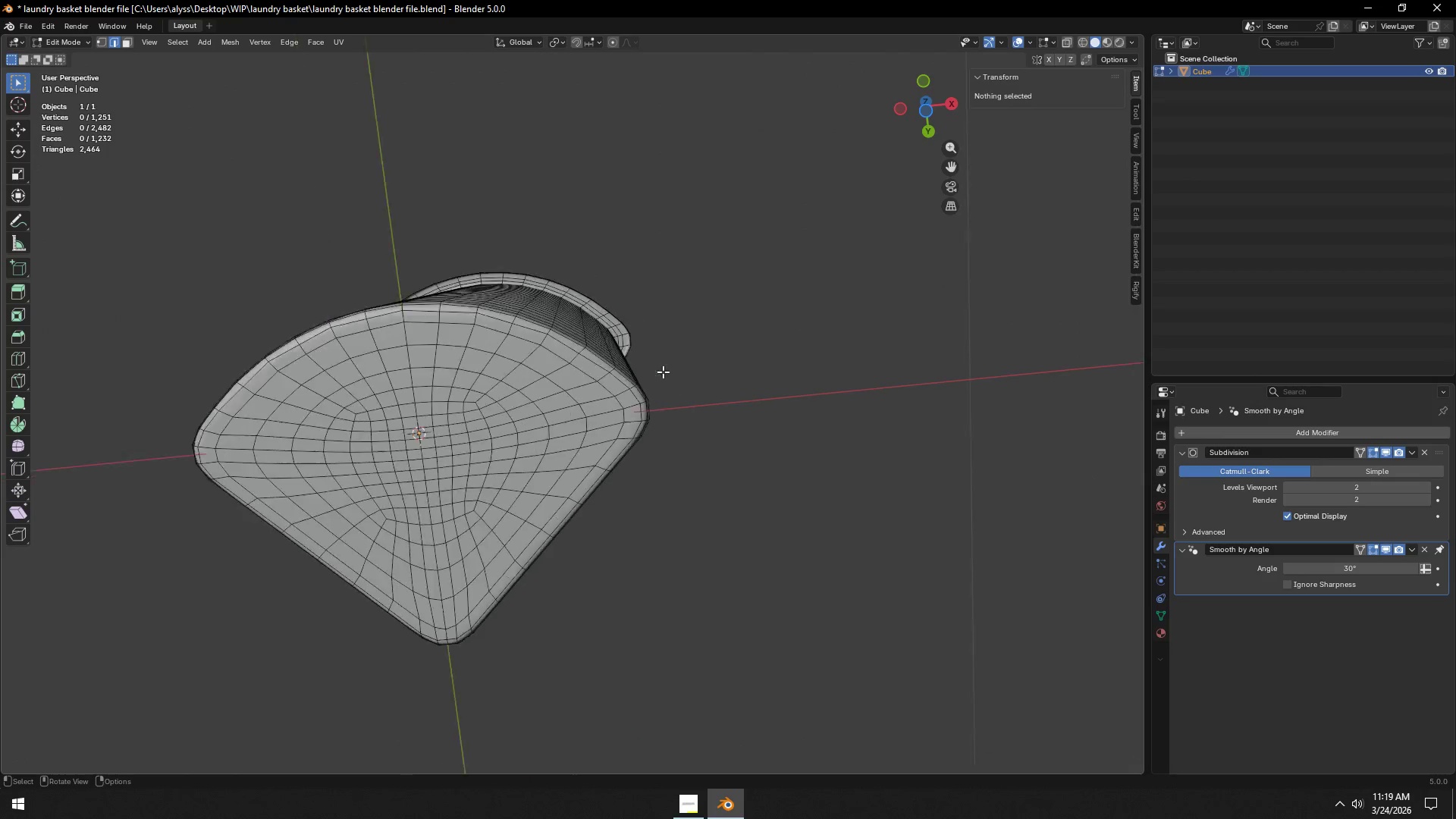 
scroll: coordinate [663, 372], scroll_direction: down, amount: 3.0
 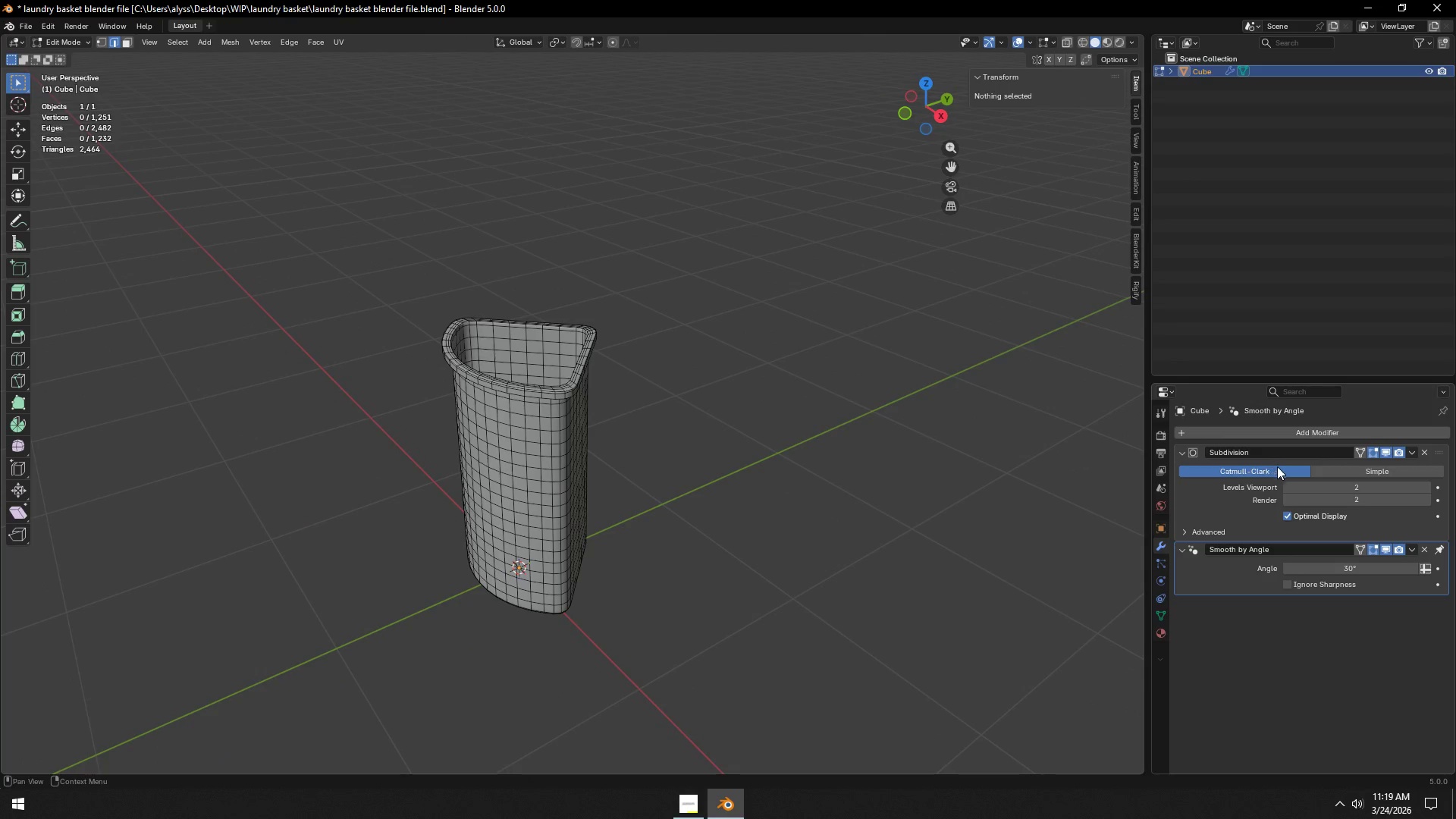 
left_click([1358, 453])
 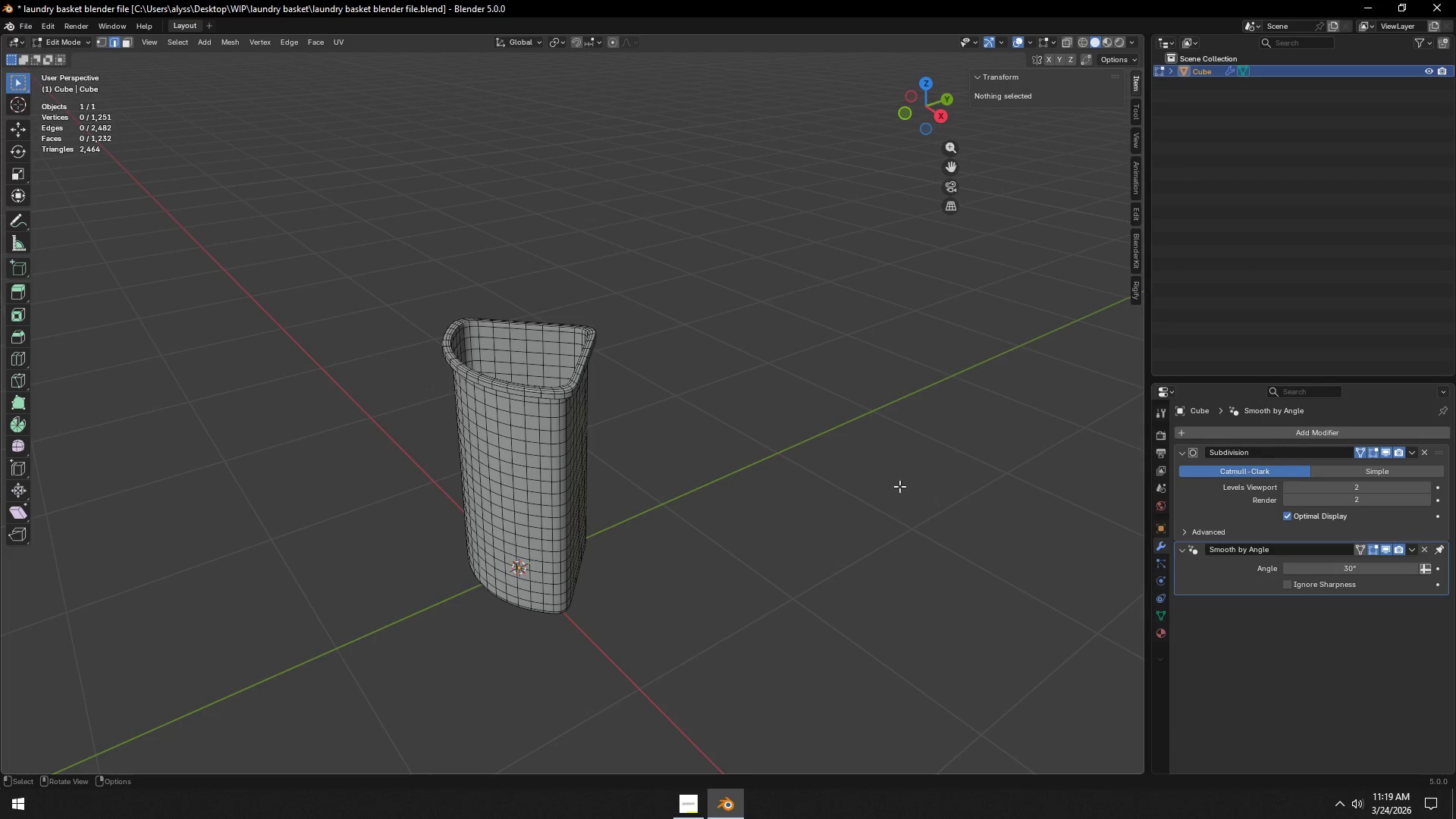 
left_click([782, 482])
 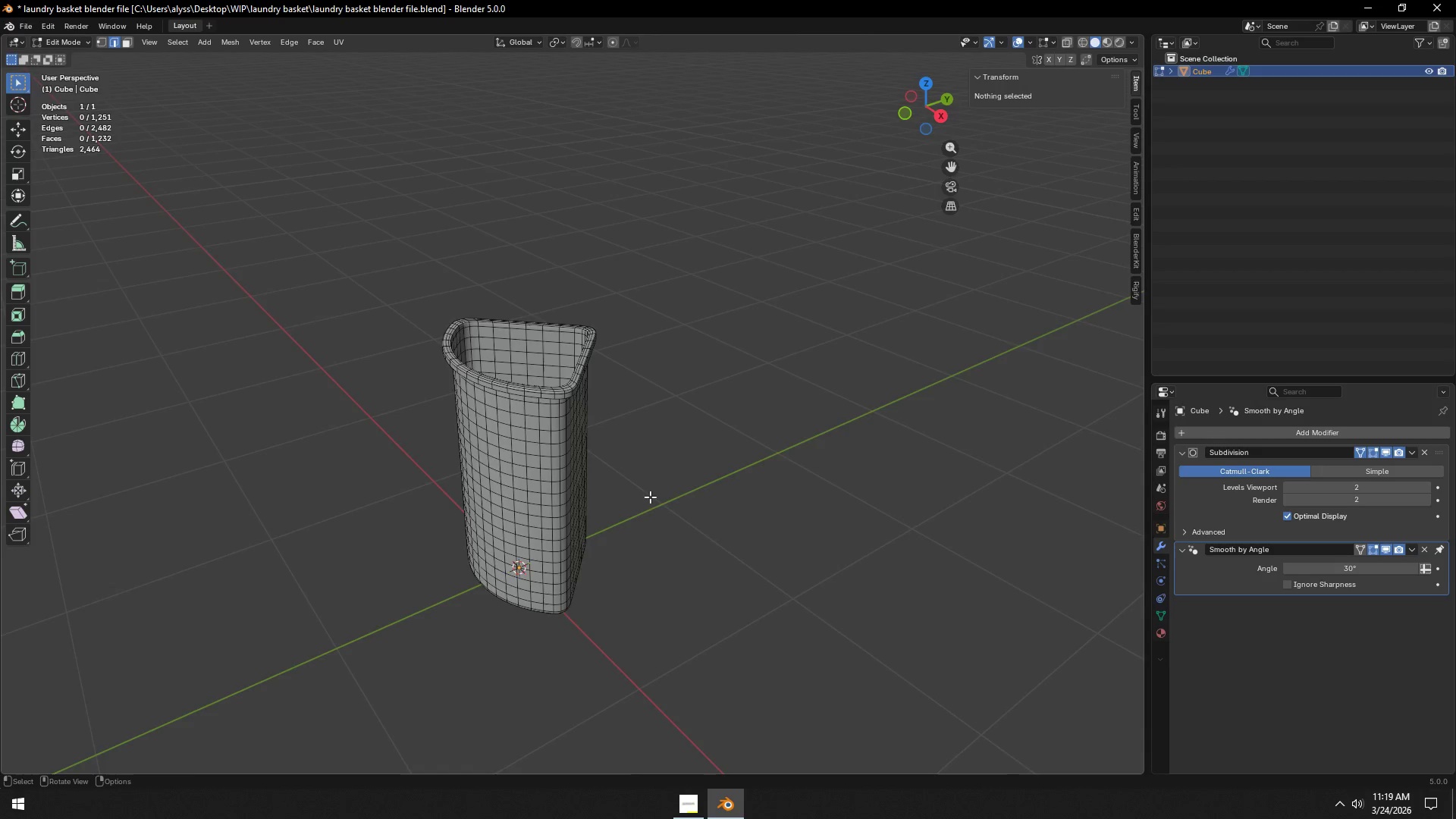 
key(Control+ControlLeft)
 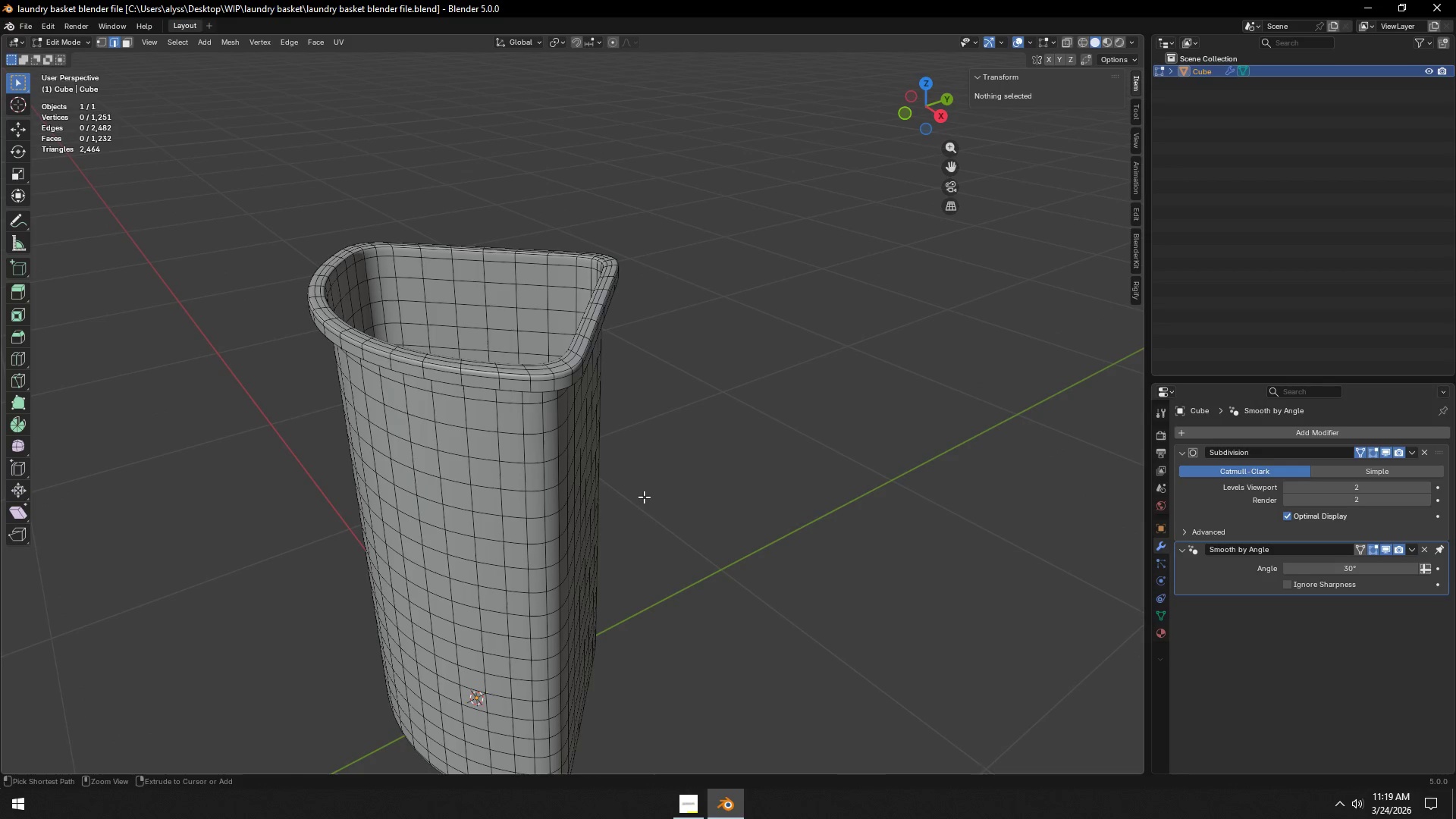 
key(Control+S)
 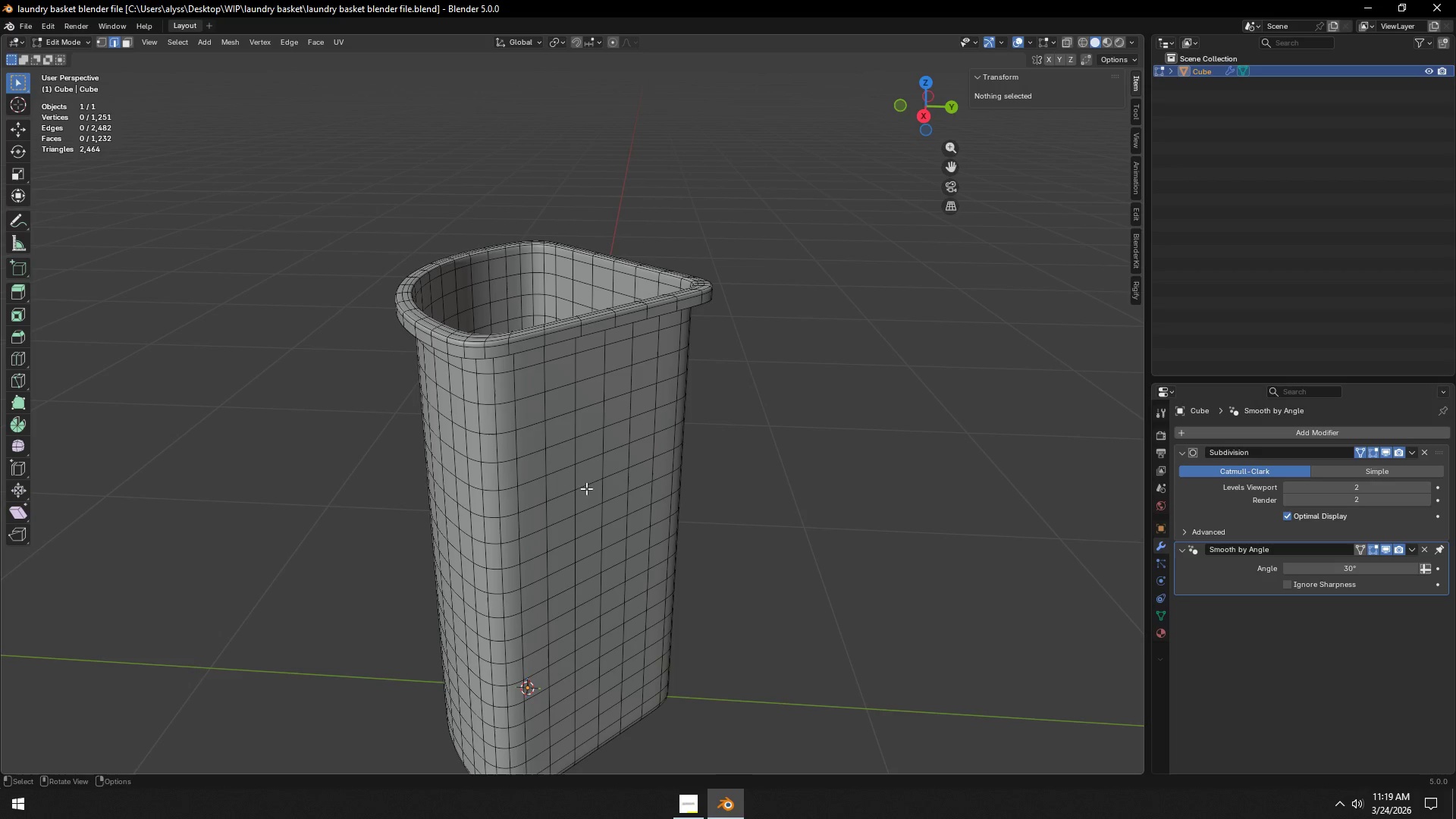 
scroll: coordinate [644, 497], scroll_direction: up, amount: 4.0
 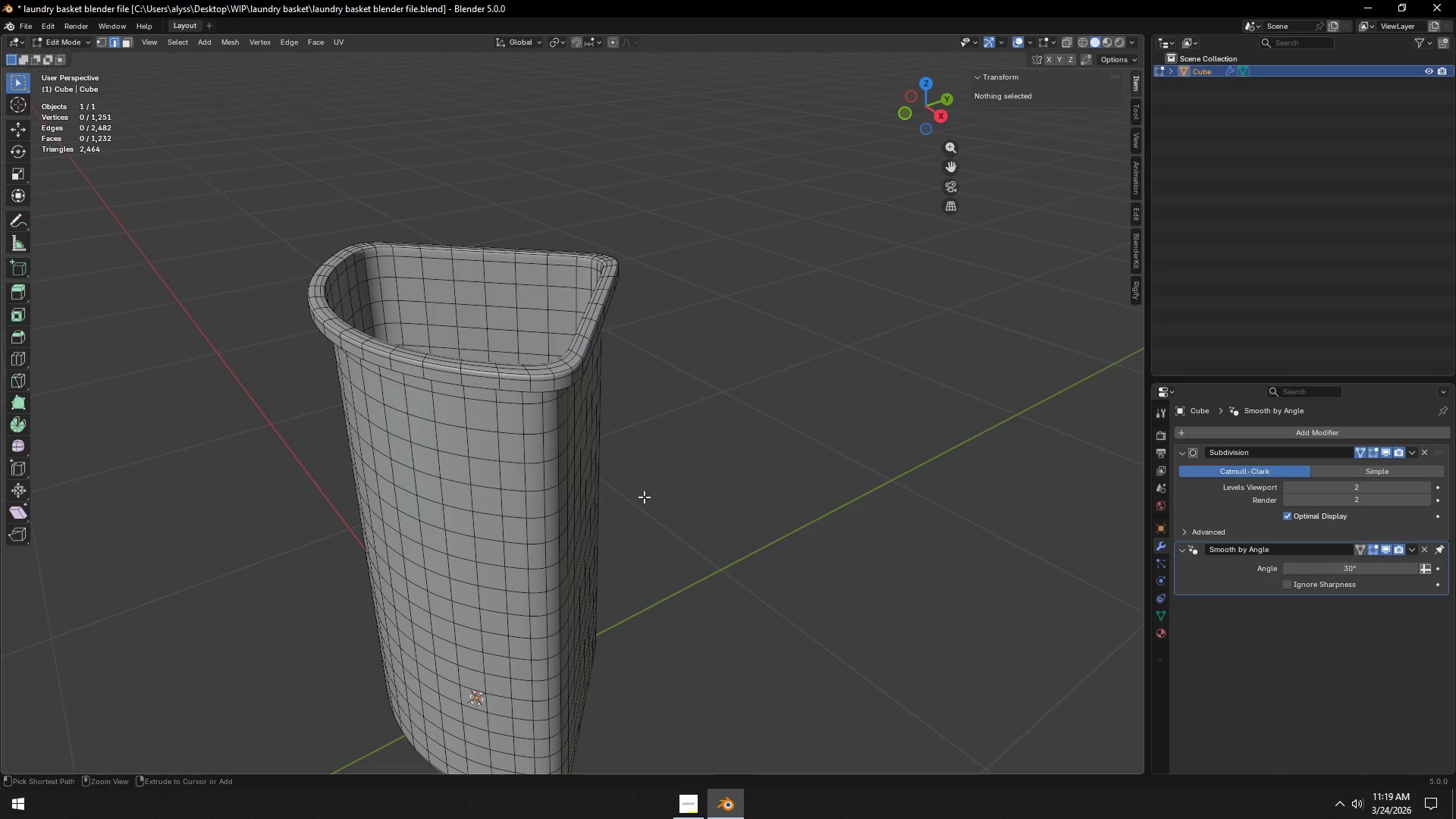 
wait(16.33)
 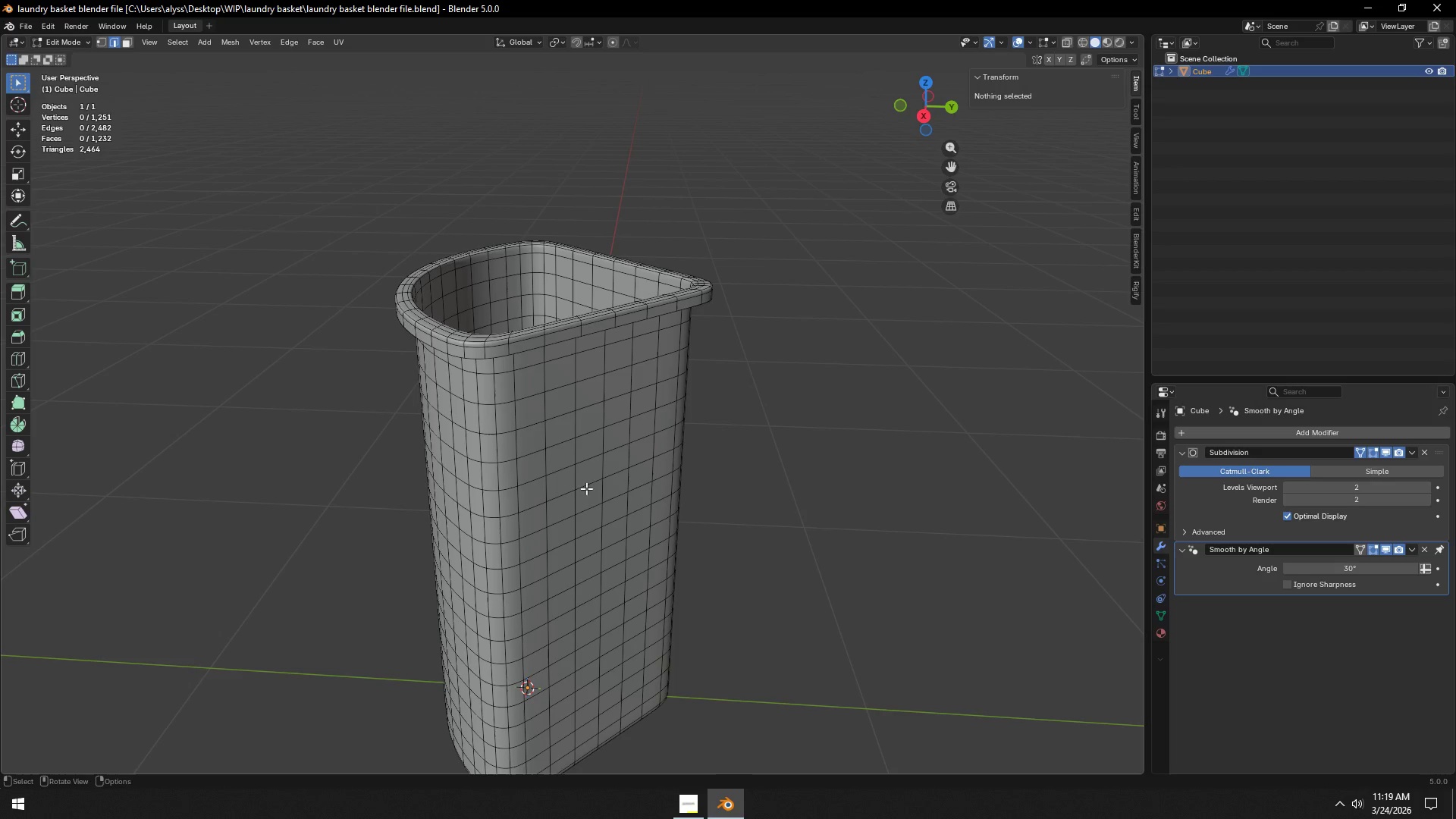 
left_click([815, 467])
 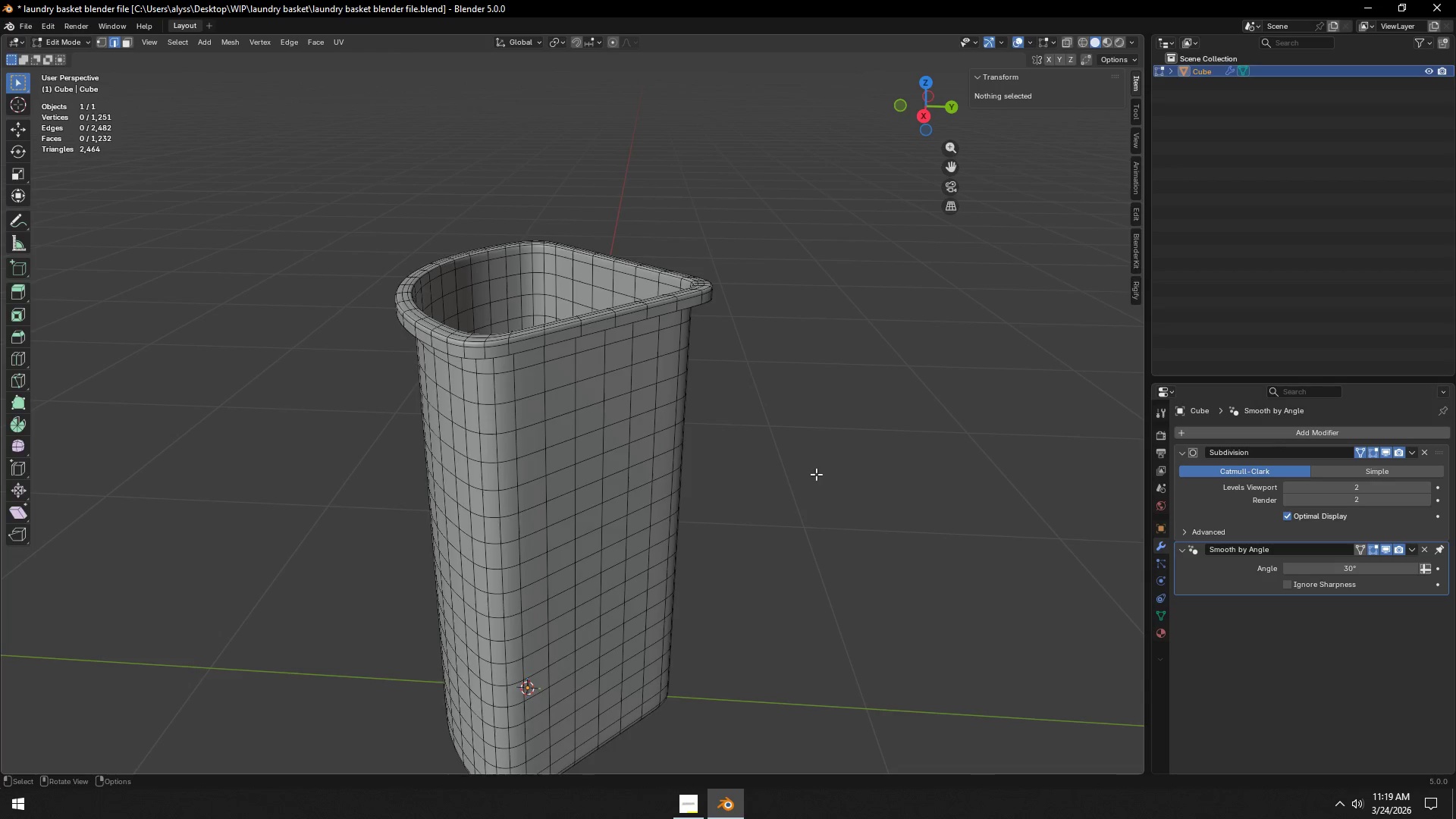 
key(Tab)
 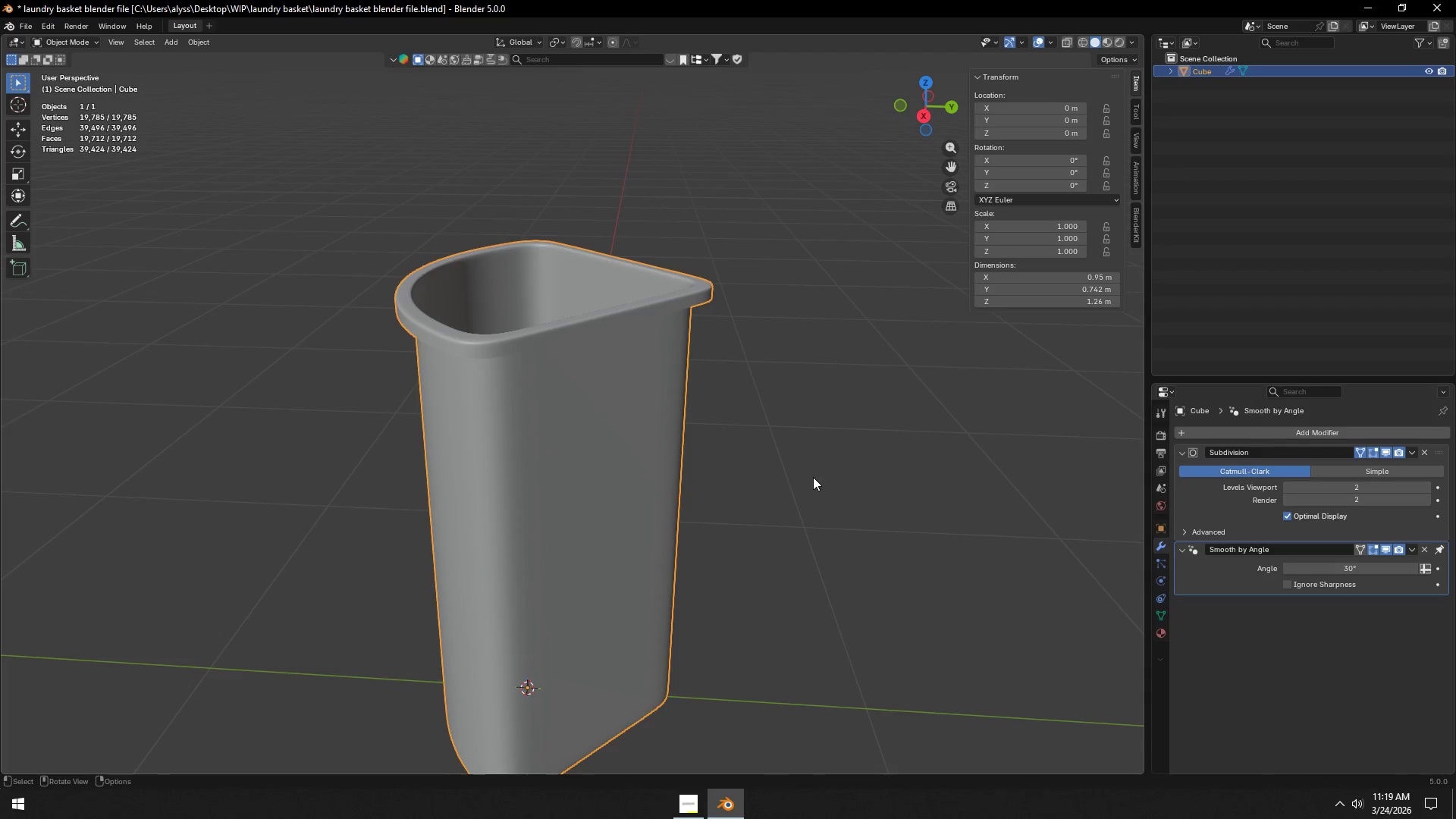 
left_click([813, 477])
 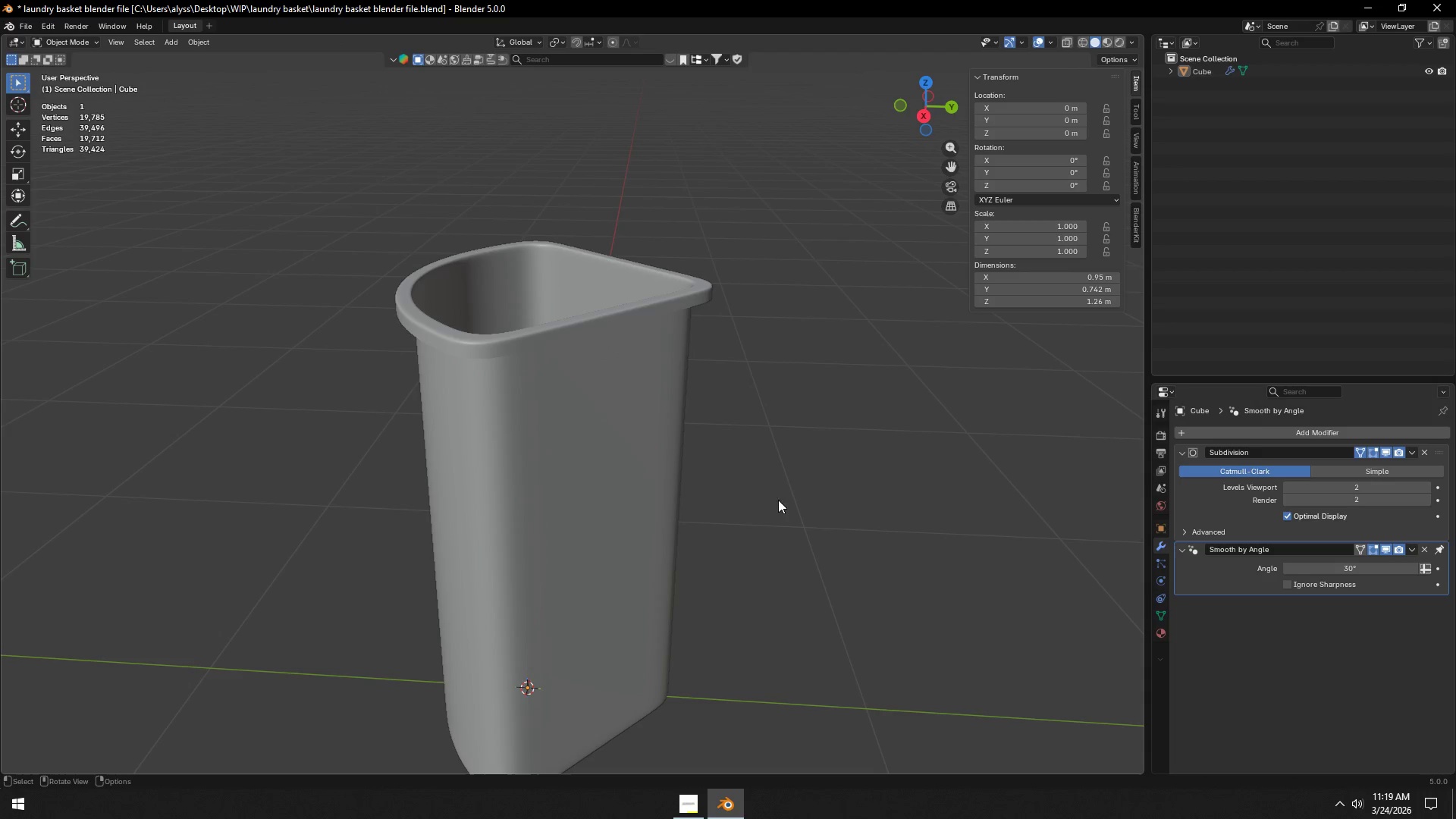 
key(Control+ControlLeft)
 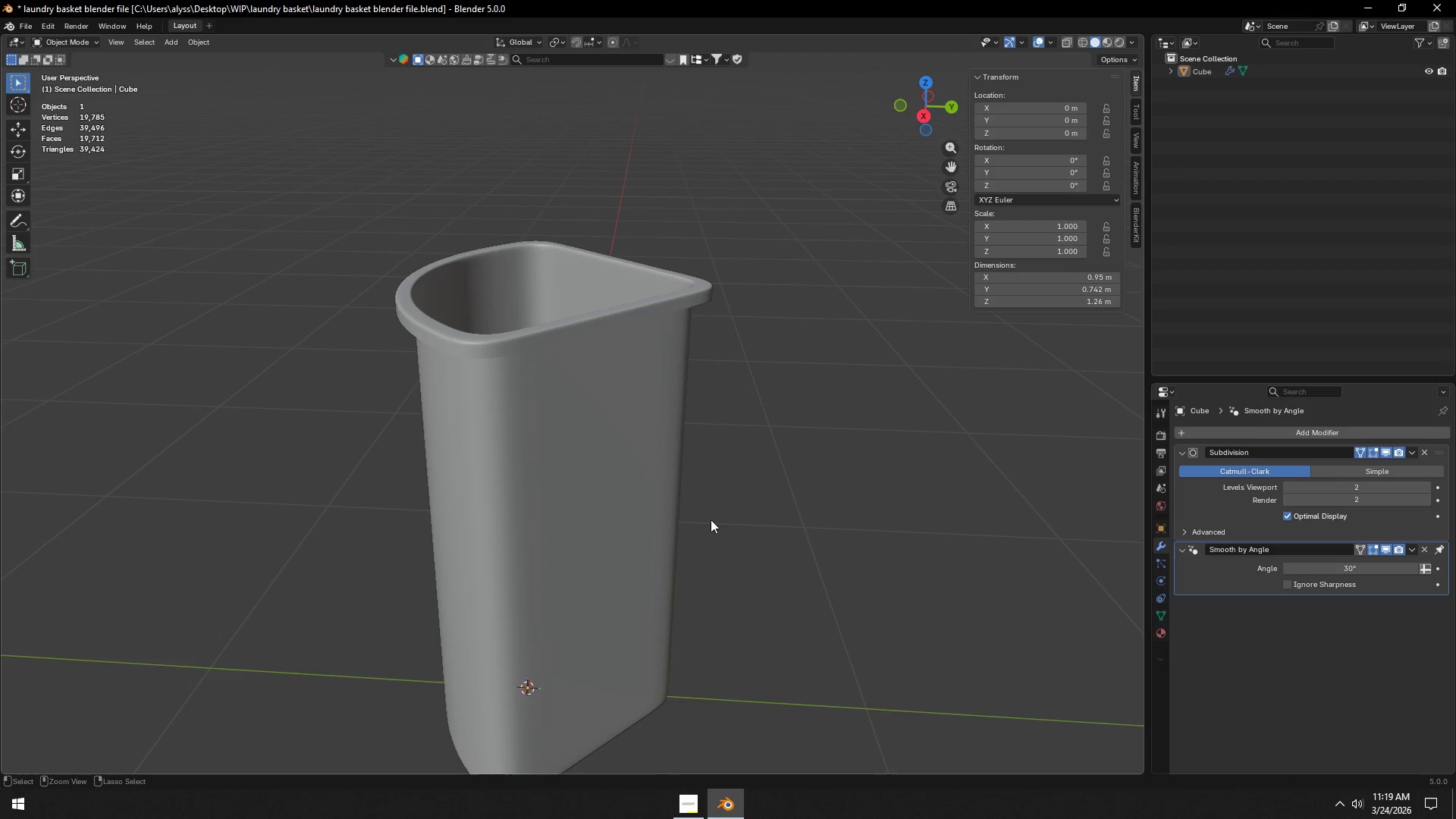 
key(Control+S)
 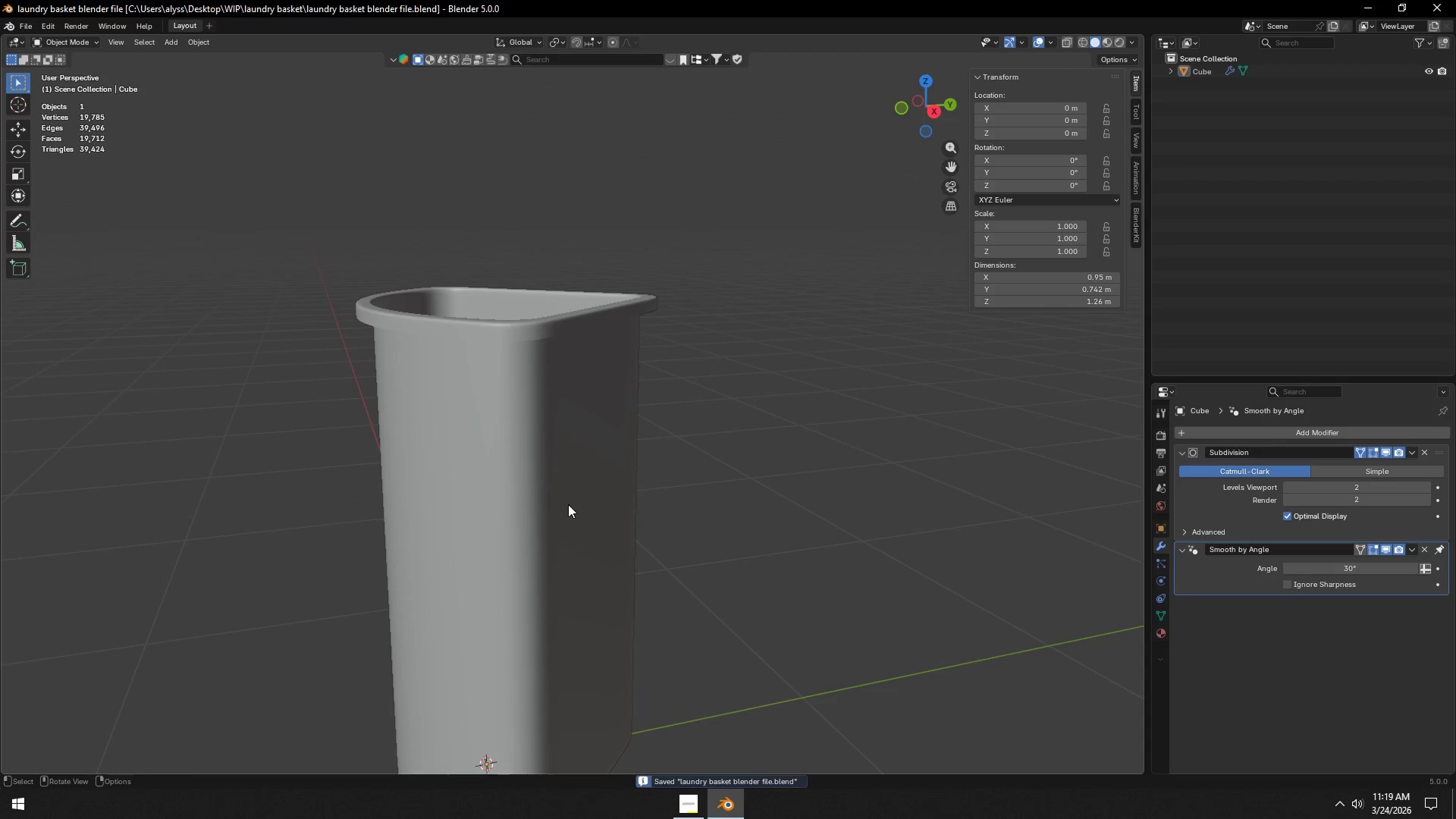 
key(Tab)
 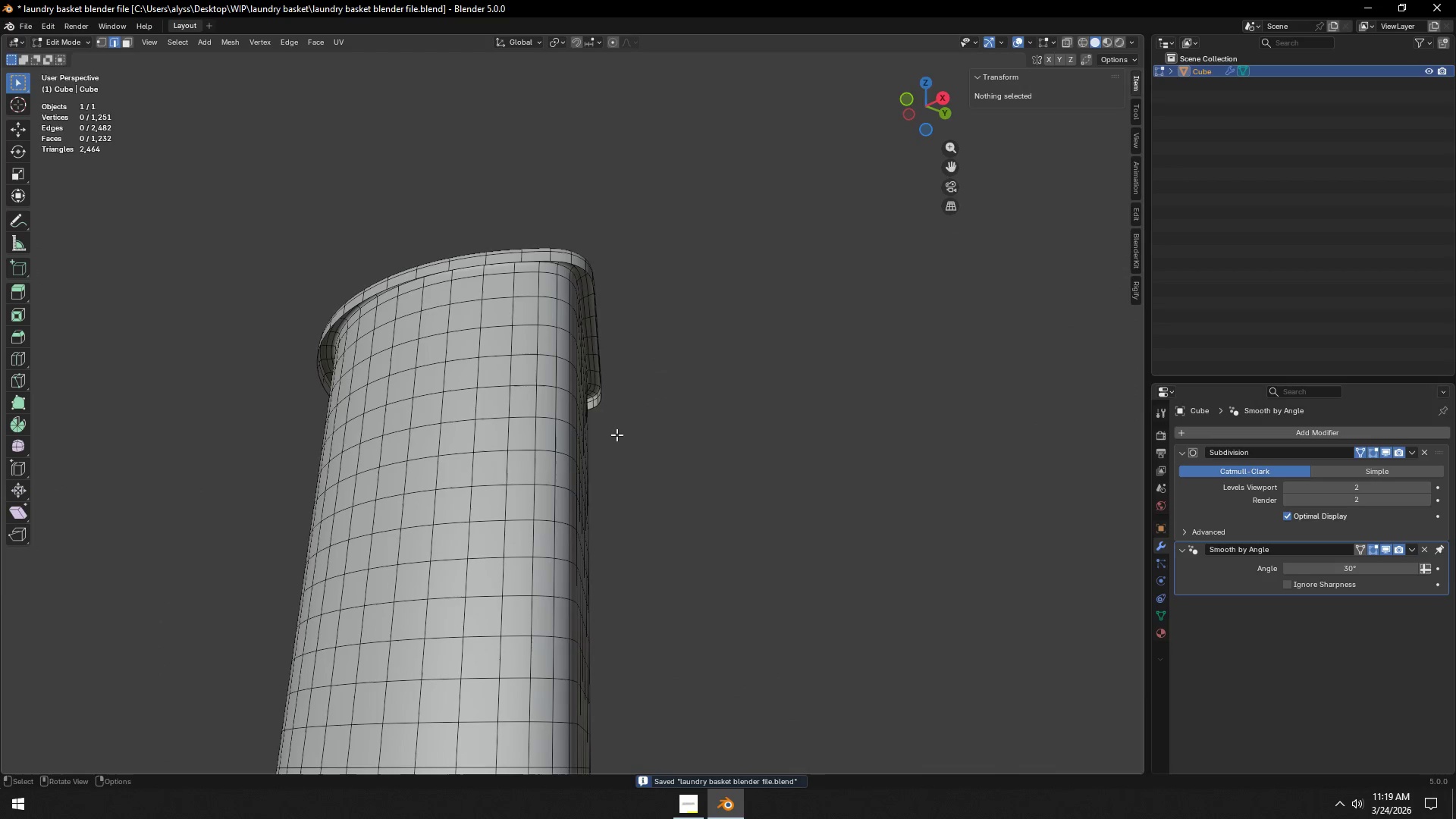 
scroll: coordinate [610, 470], scroll_direction: down, amount: 4.0
 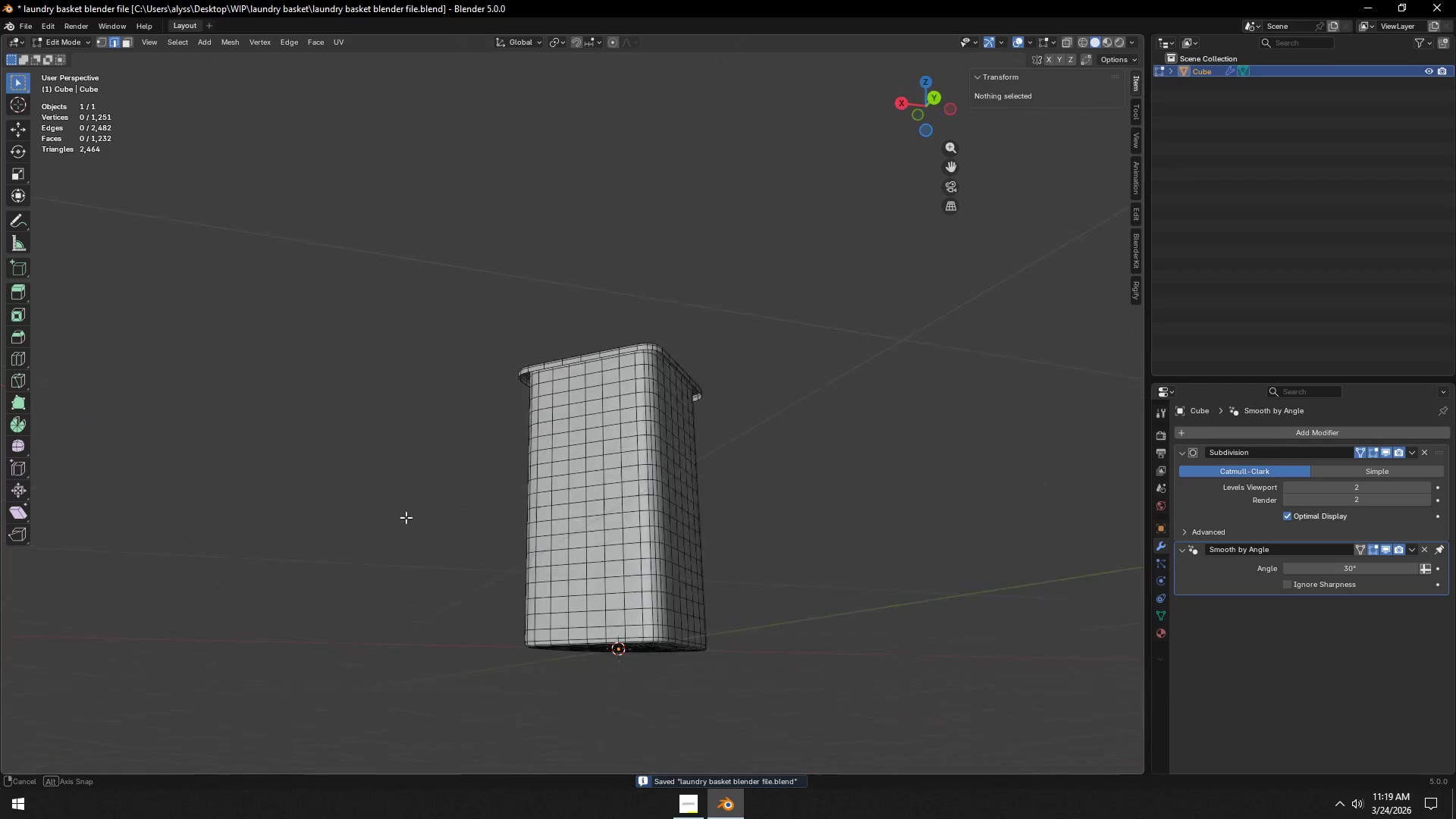 
scroll: coordinate [757, 473], scroll_direction: up, amount: 4.0
 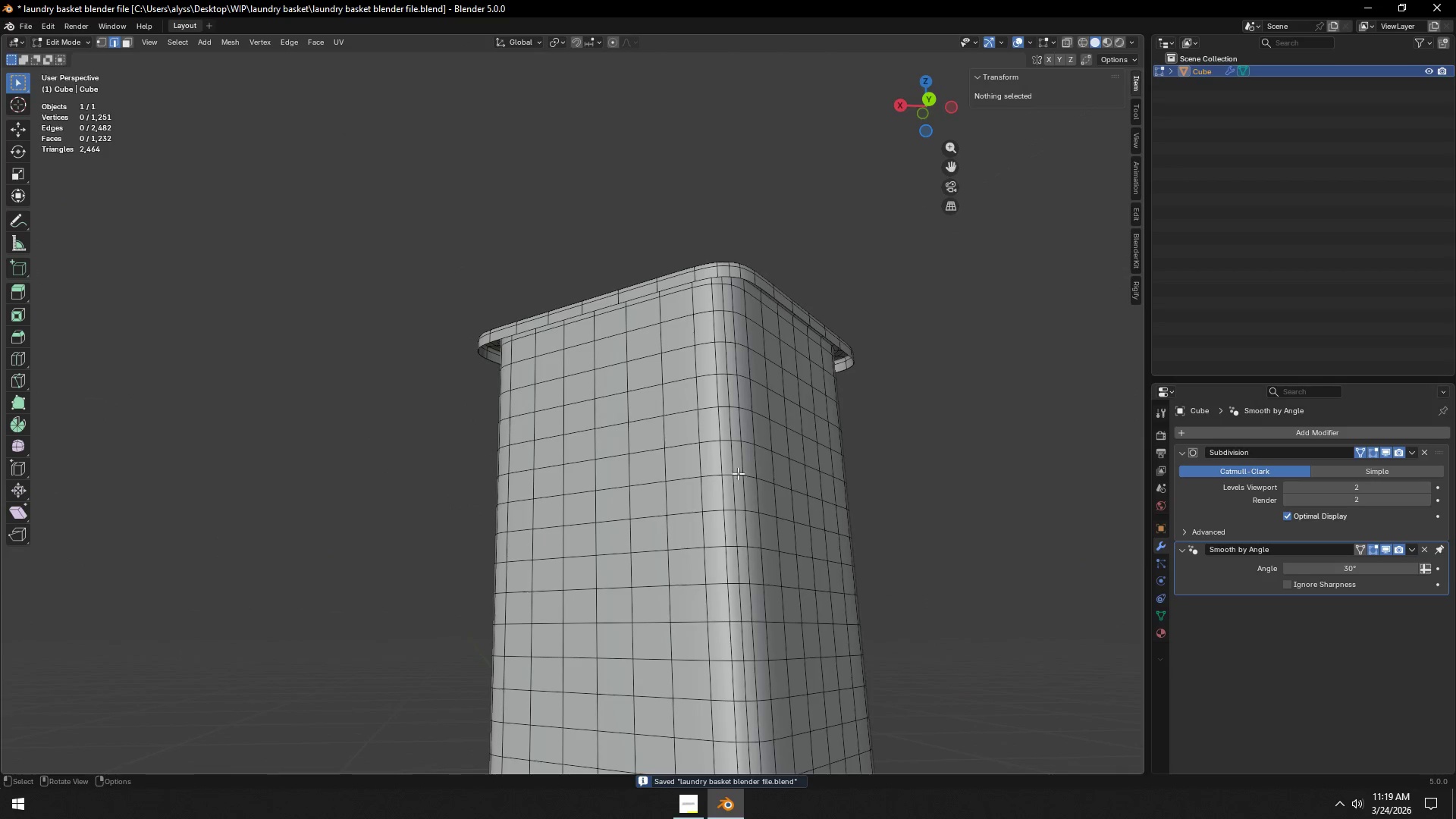 
hold_key(key=AltLeft, duration=0.78)
left_click([733, 459])
 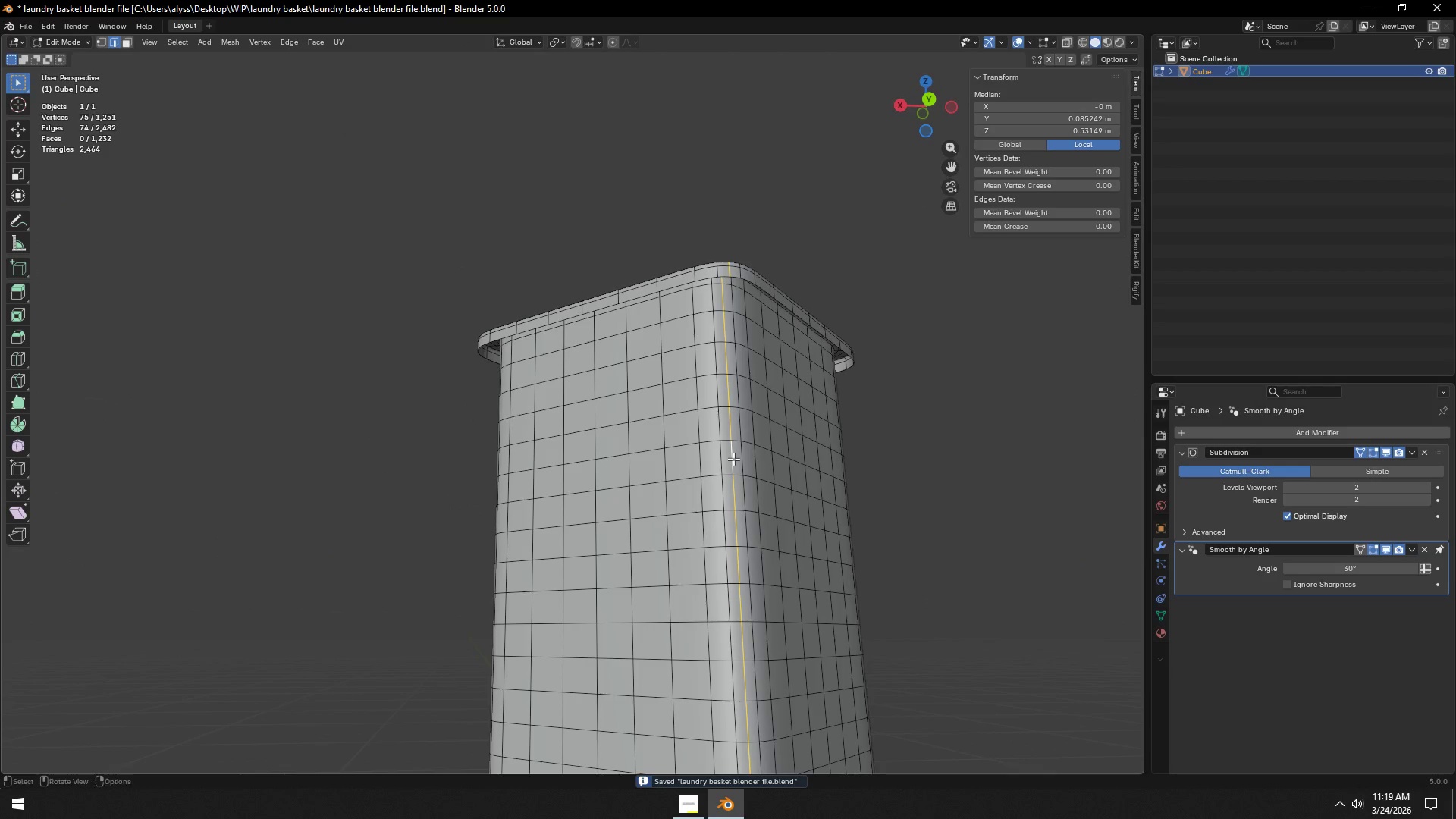 
hold_key(key=AltLeft, duration=8.16)
 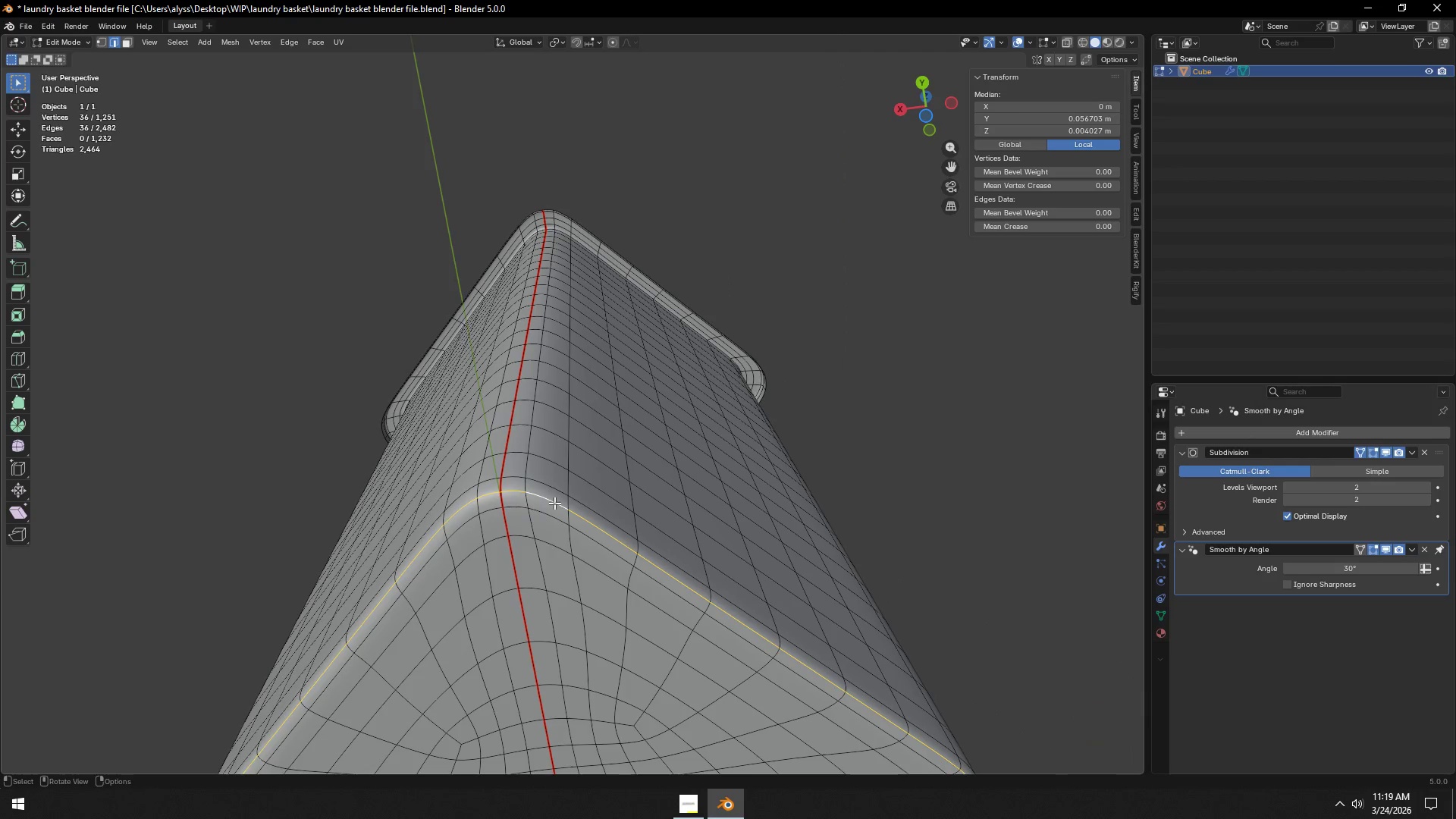 
key(Control+E)
 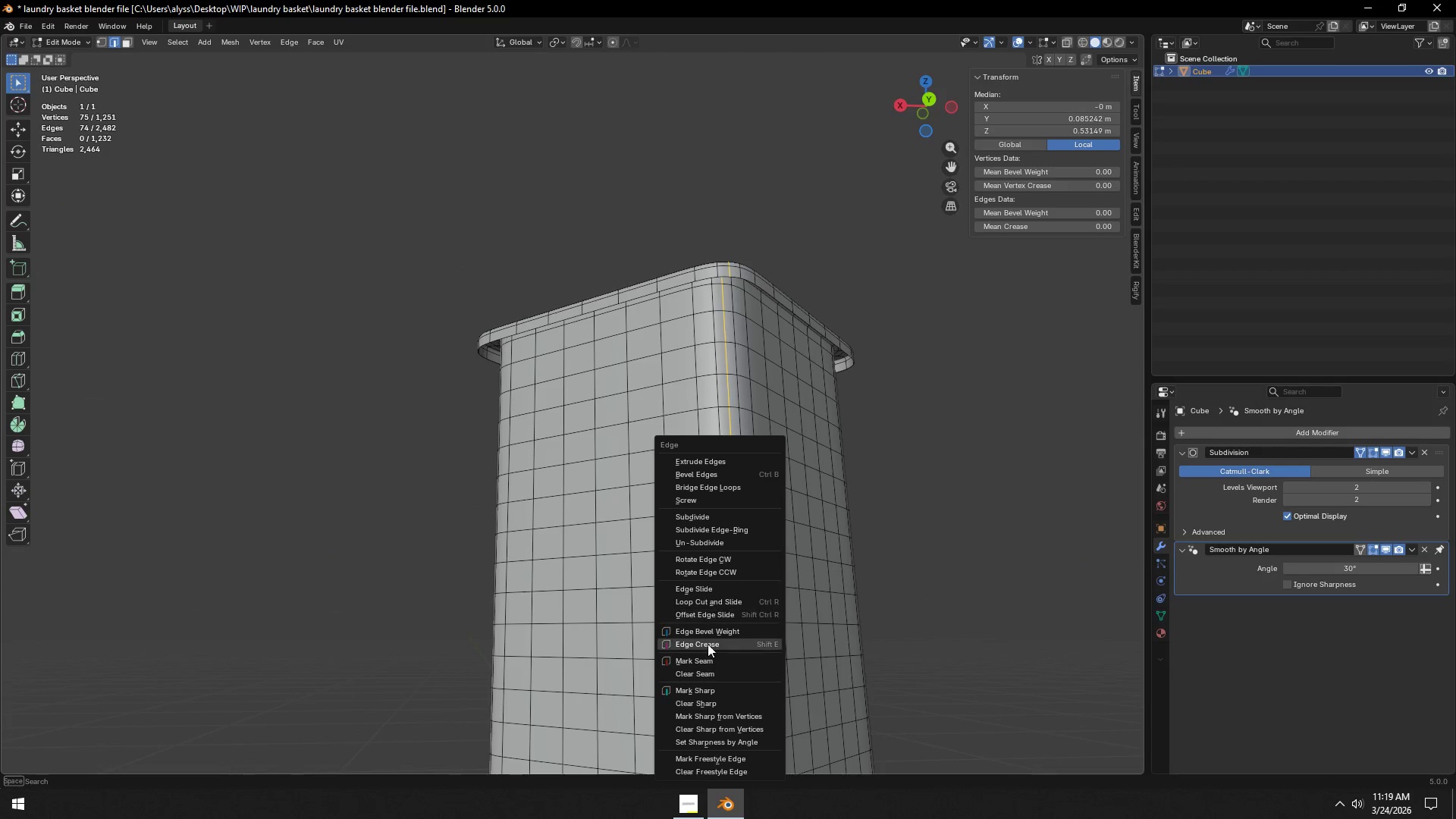 
left_click([711, 664])
 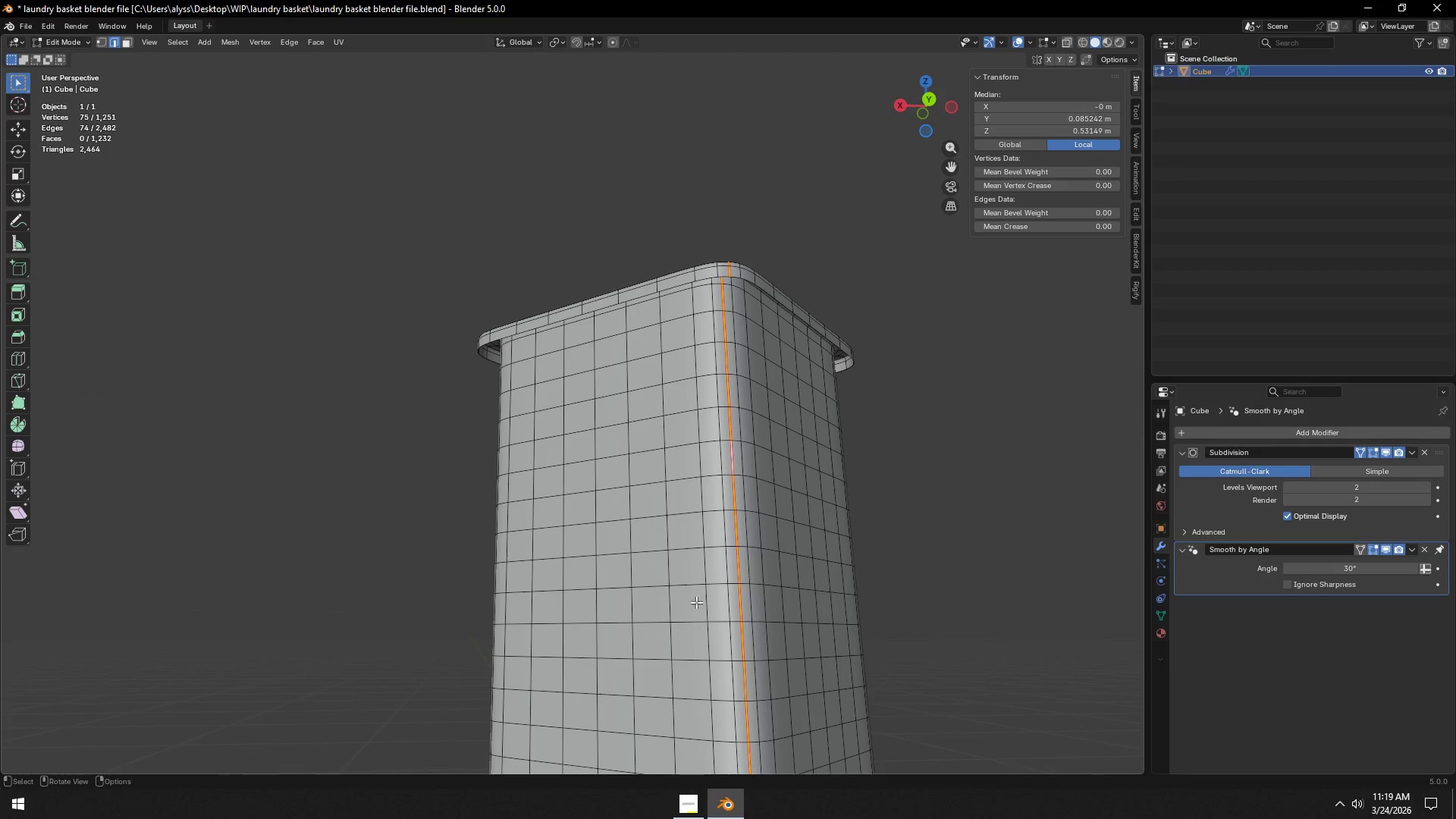 
scroll: coordinate [682, 577], scroll_direction: down, amount: 3.0
 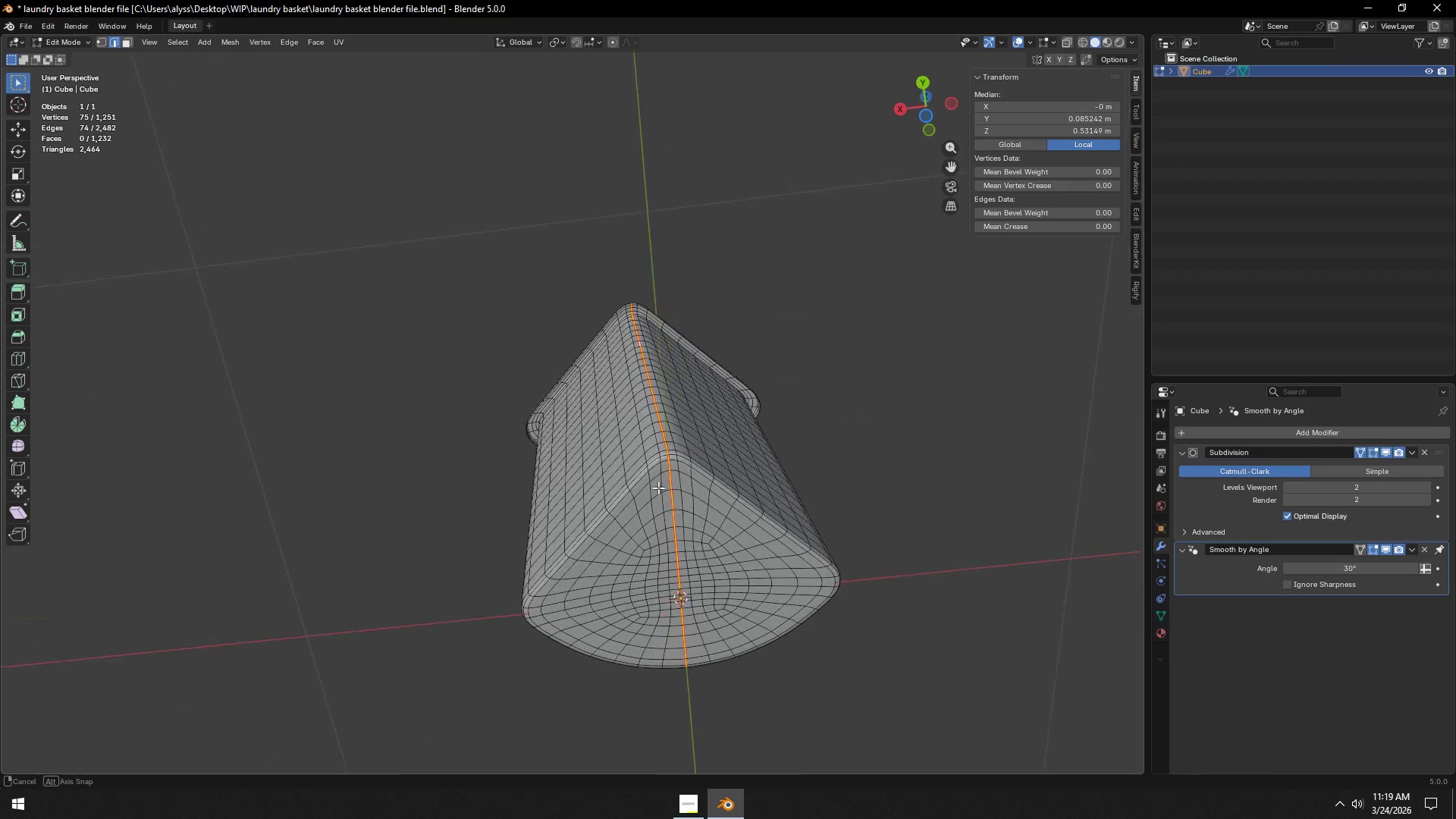 
hold_key(key=ShiftLeft, duration=0.39)
 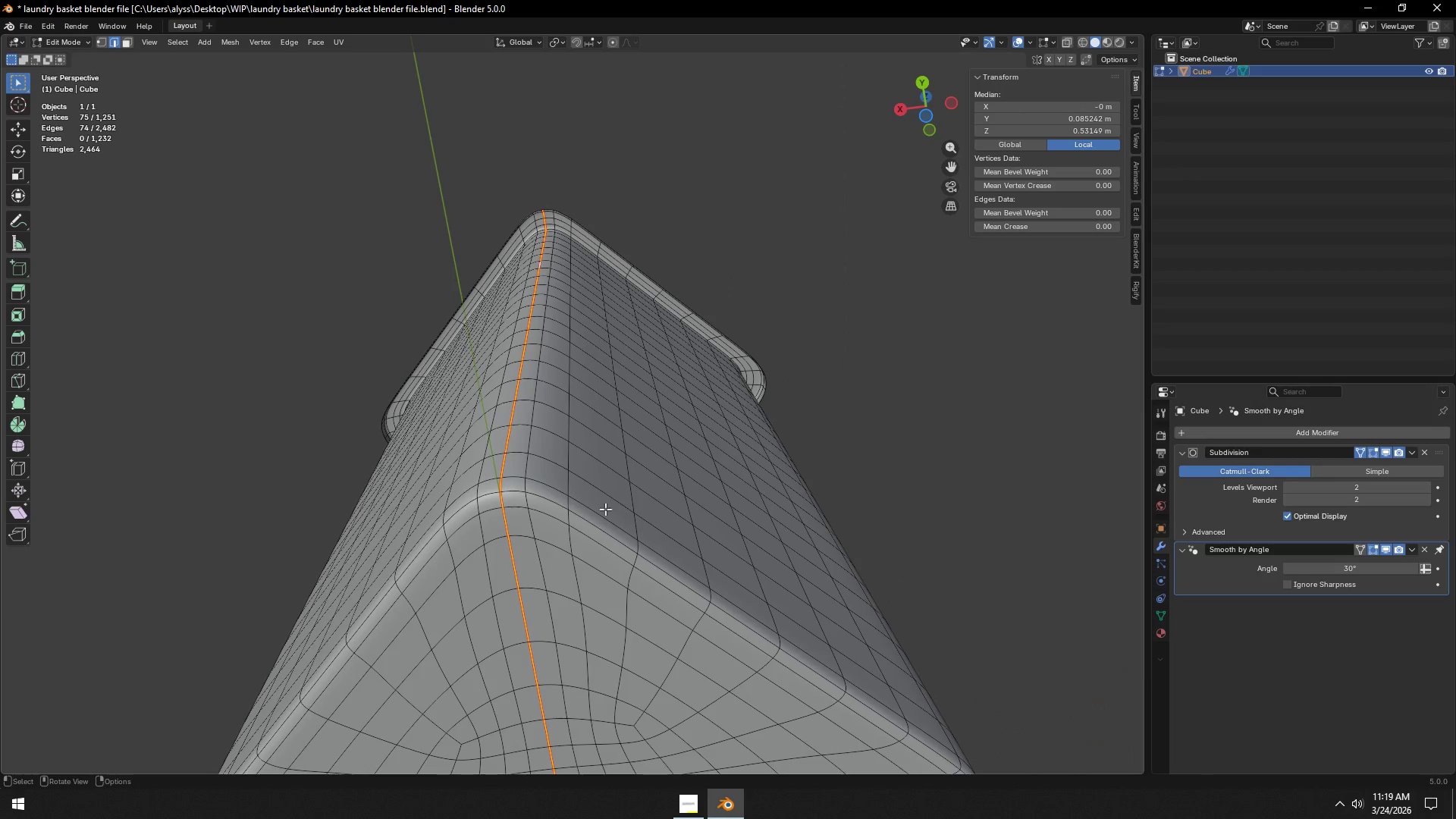 
scroll: coordinate [688, 491], scroll_direction: up, amount: 3.0
 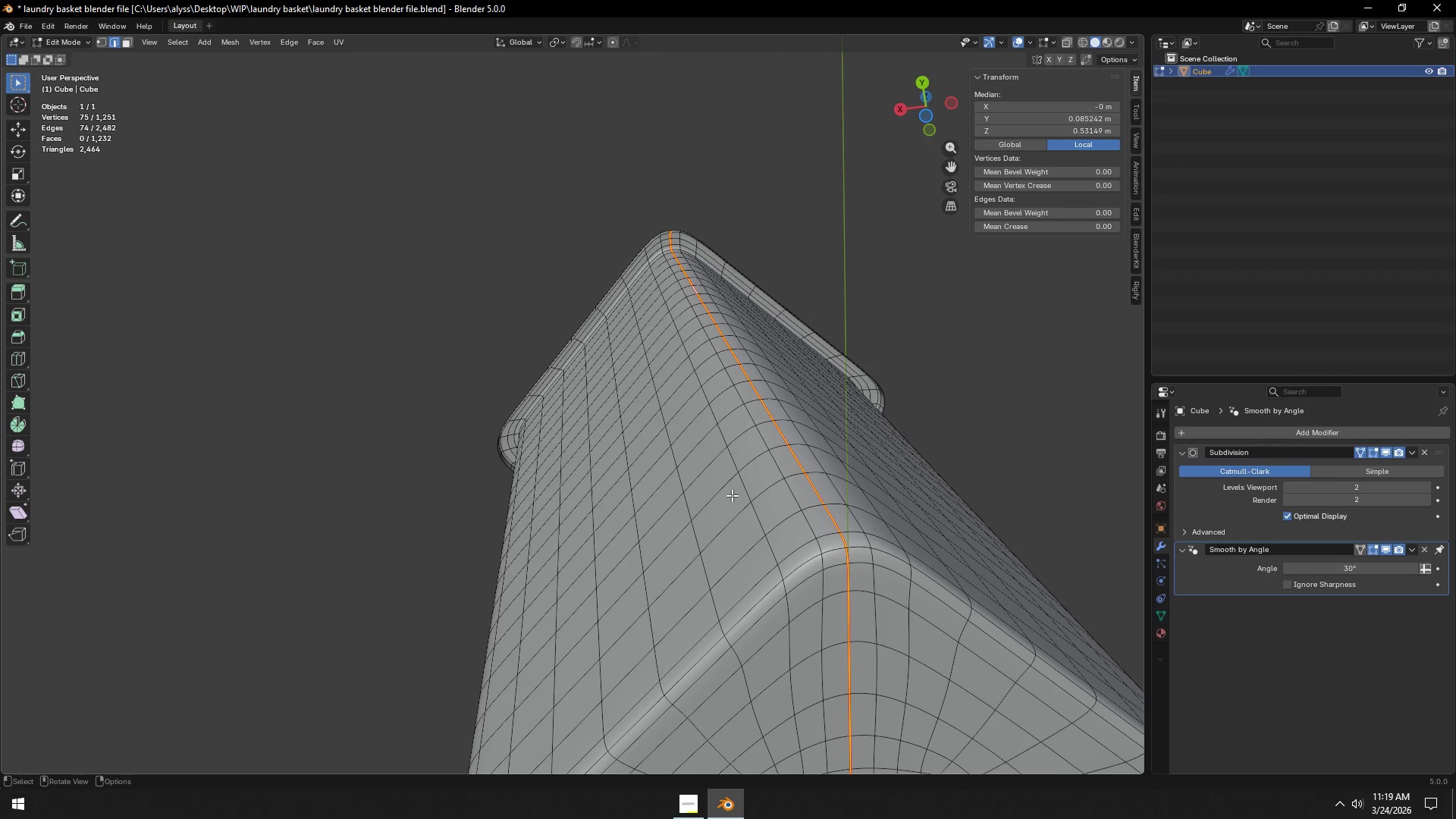 
hold_key(key=AltLeft, duration=0.44)
left_click([554, 503])
 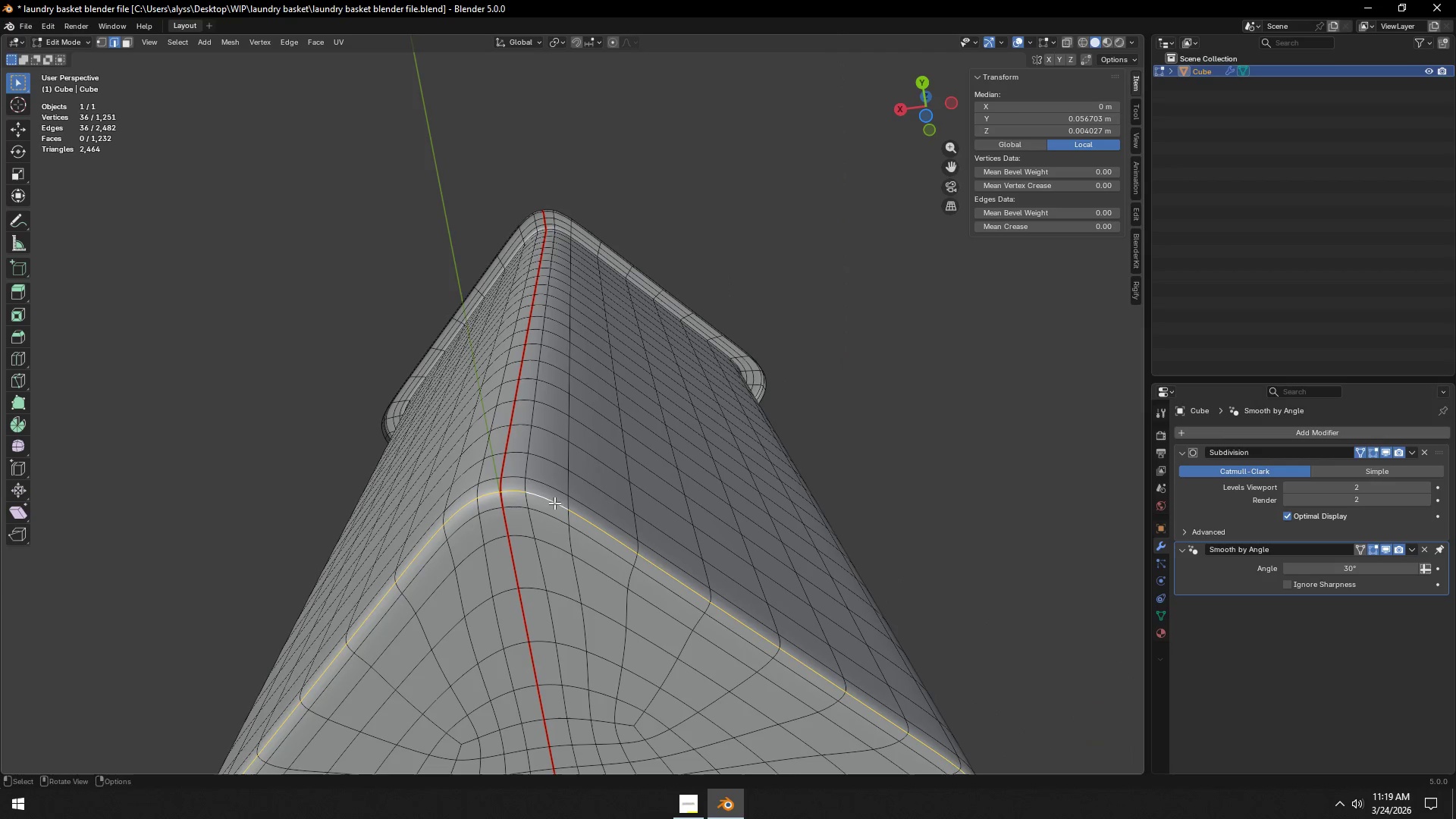 
hold_key(key=ControlLeft, duration=1.51)
 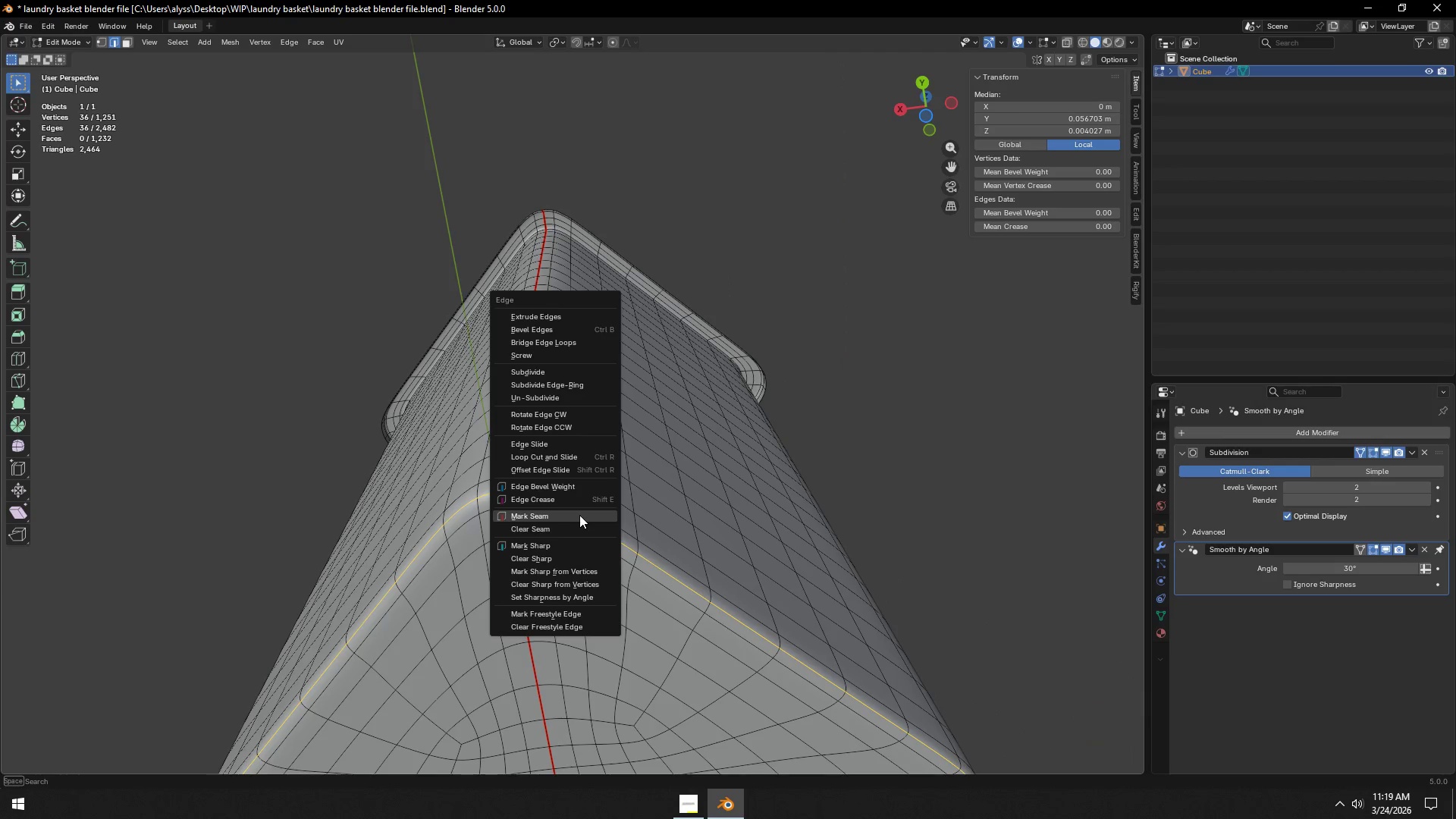 
key(Control+E)
 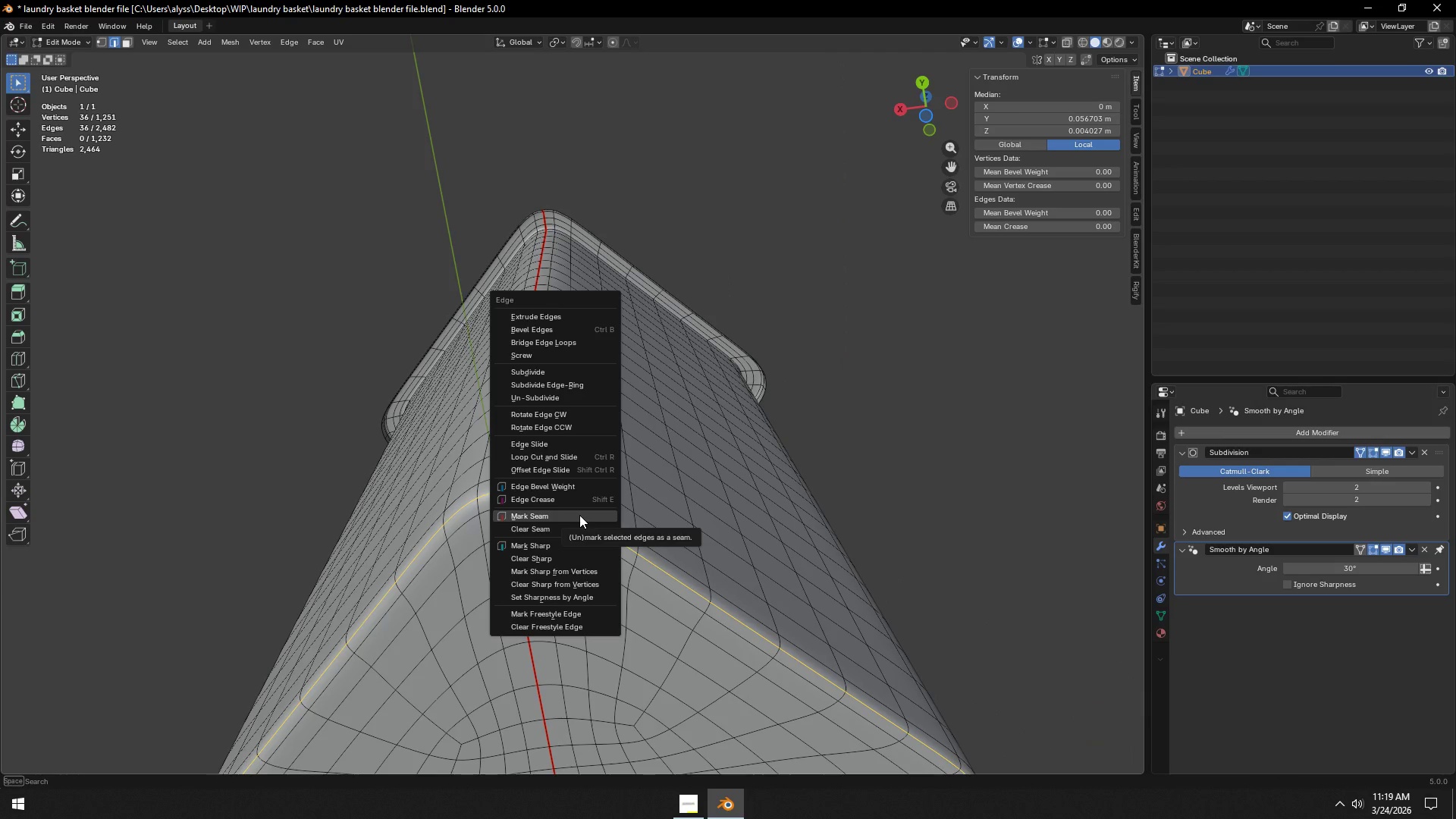 
left_click([579, 515])
 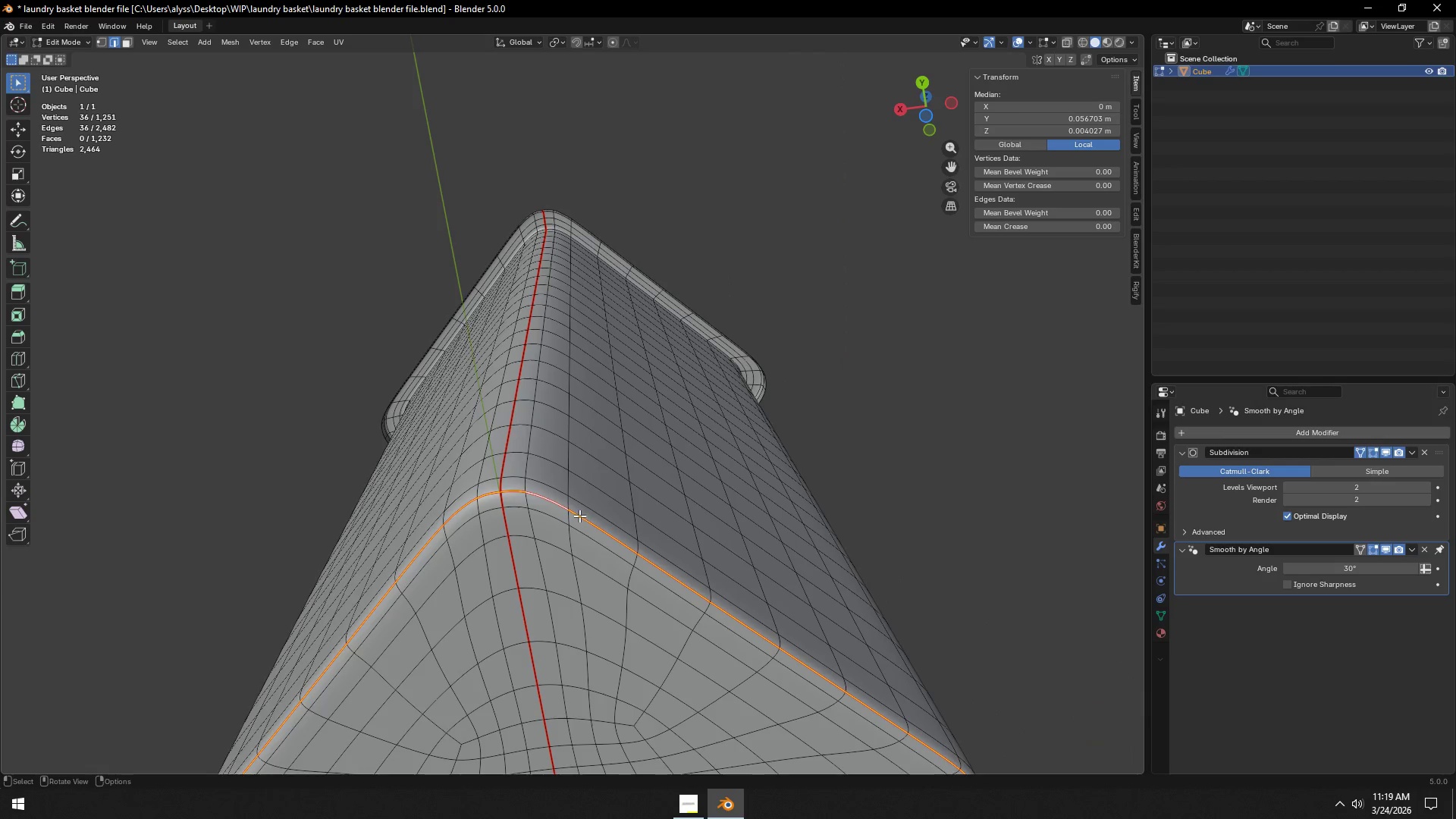 
scroll: coordinate [579, 522], scroll_direction: down, amount: 3.0
 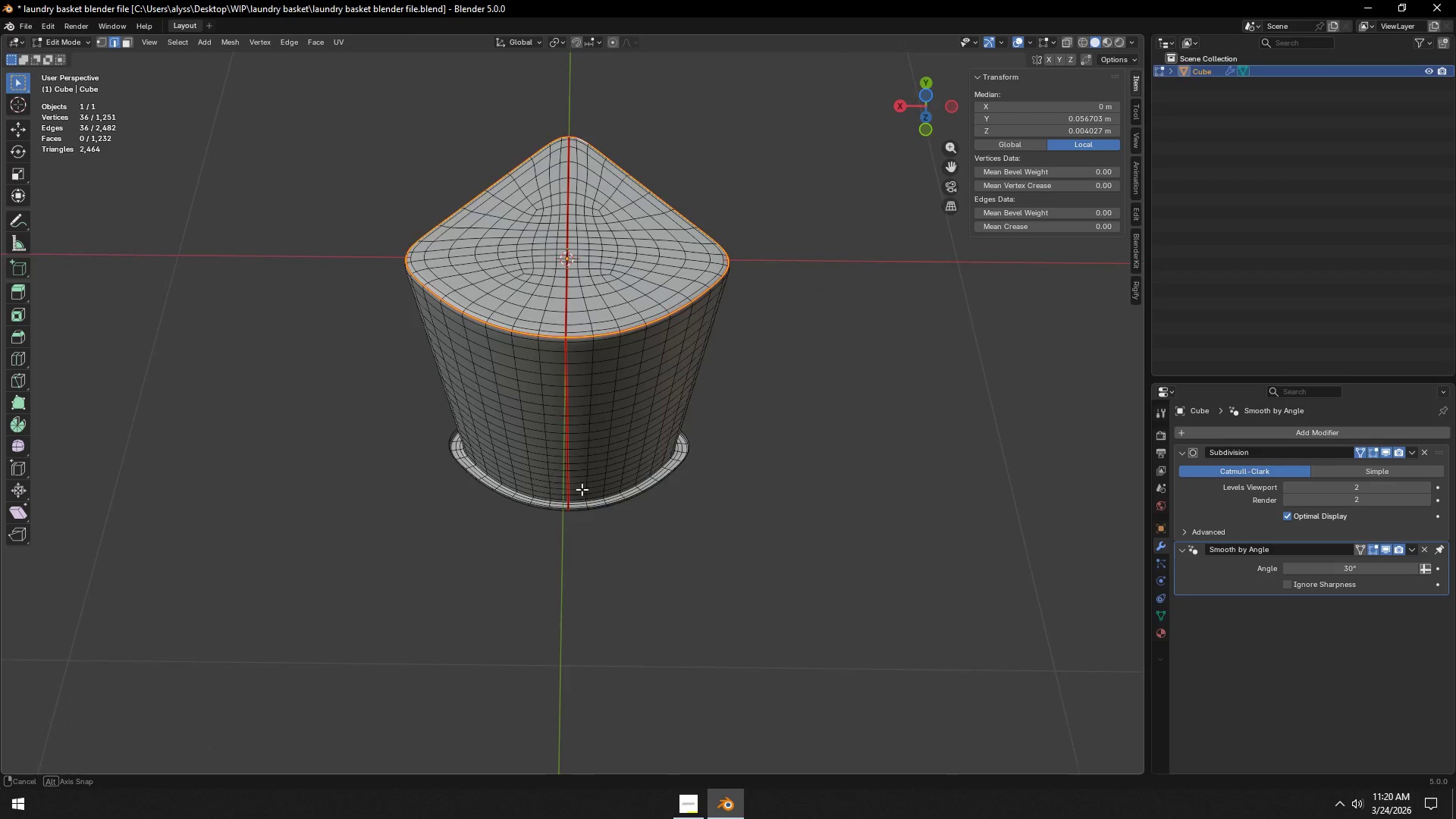 
scroll: coordinate [582, 477], scroll_direction: up, amount: 1.0
 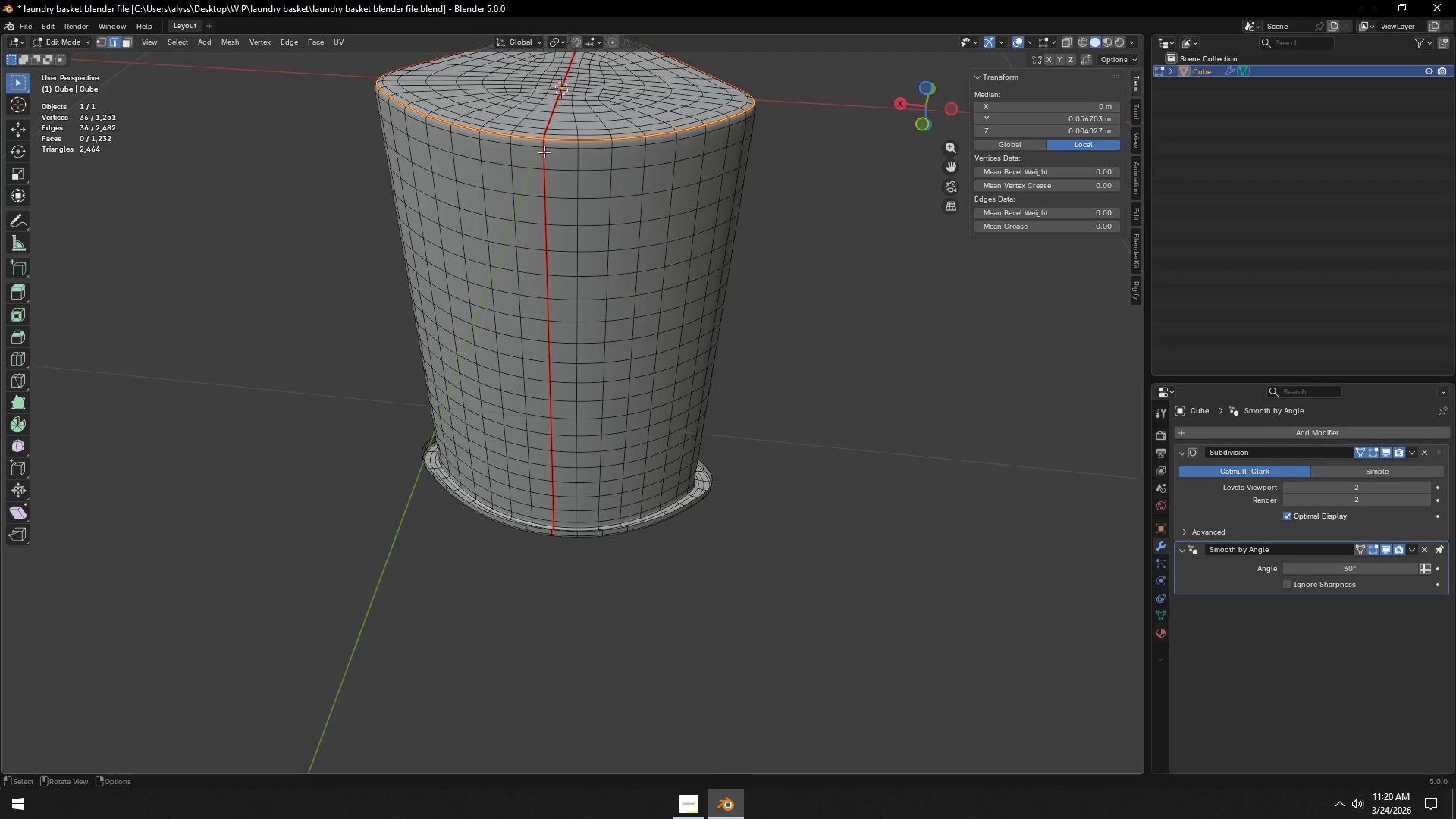 
left_click([544, 145])
 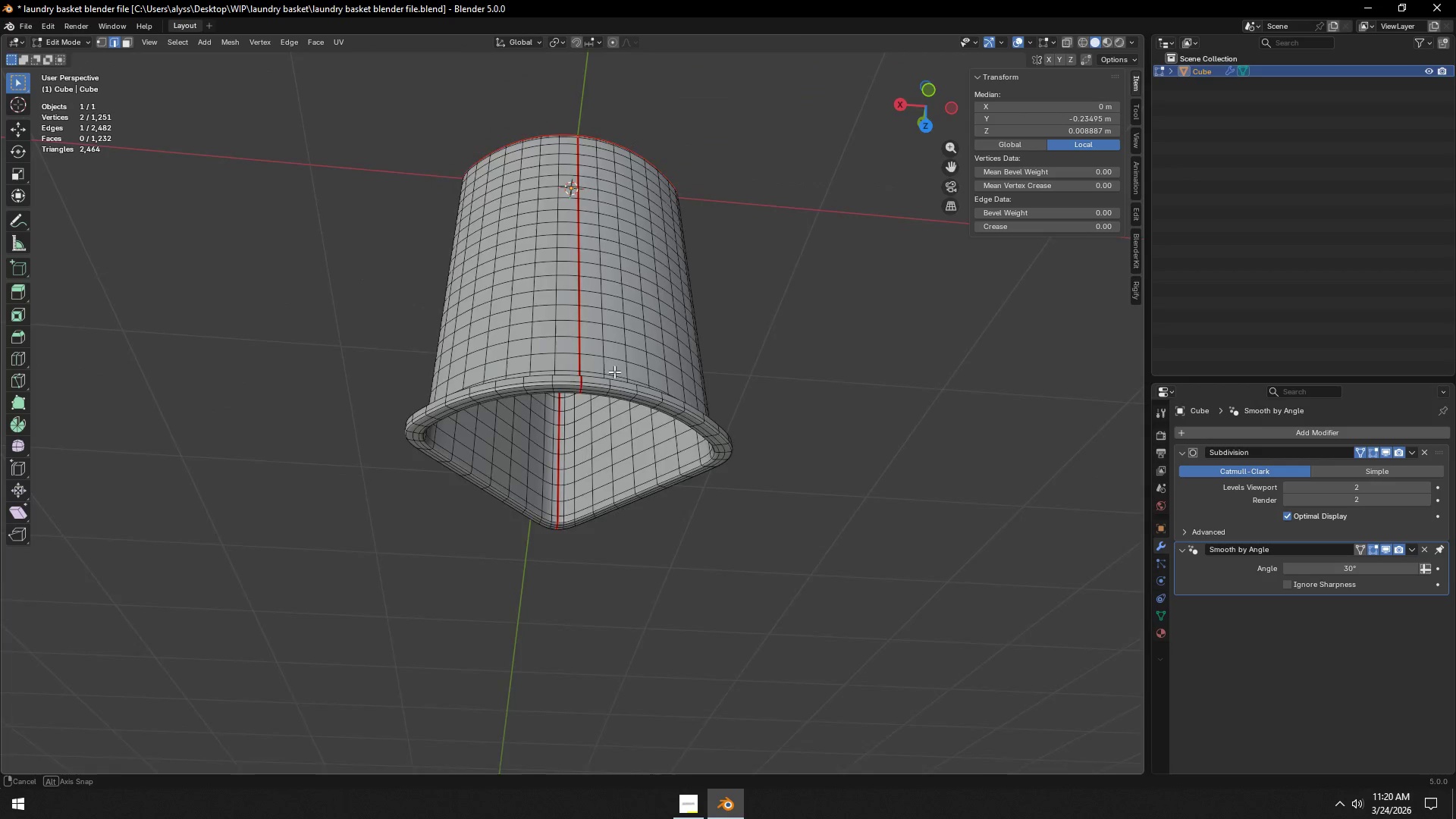 
scroll: coordinate [617, 349], scroll_direction: up, amount: 4.0
 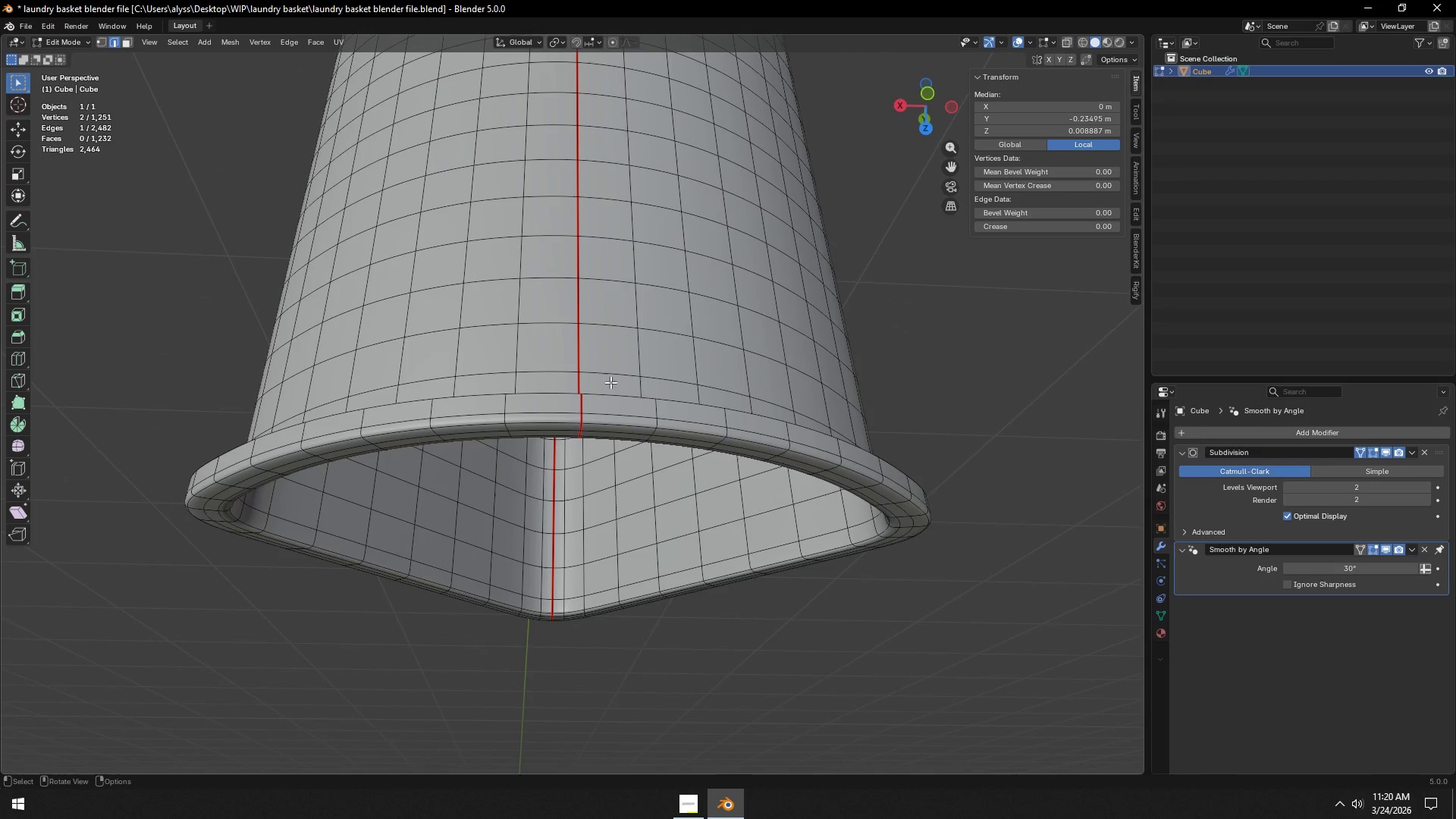 
hold_key(key=ControlLeft, duration=0.69)
left_click([585, 401])
 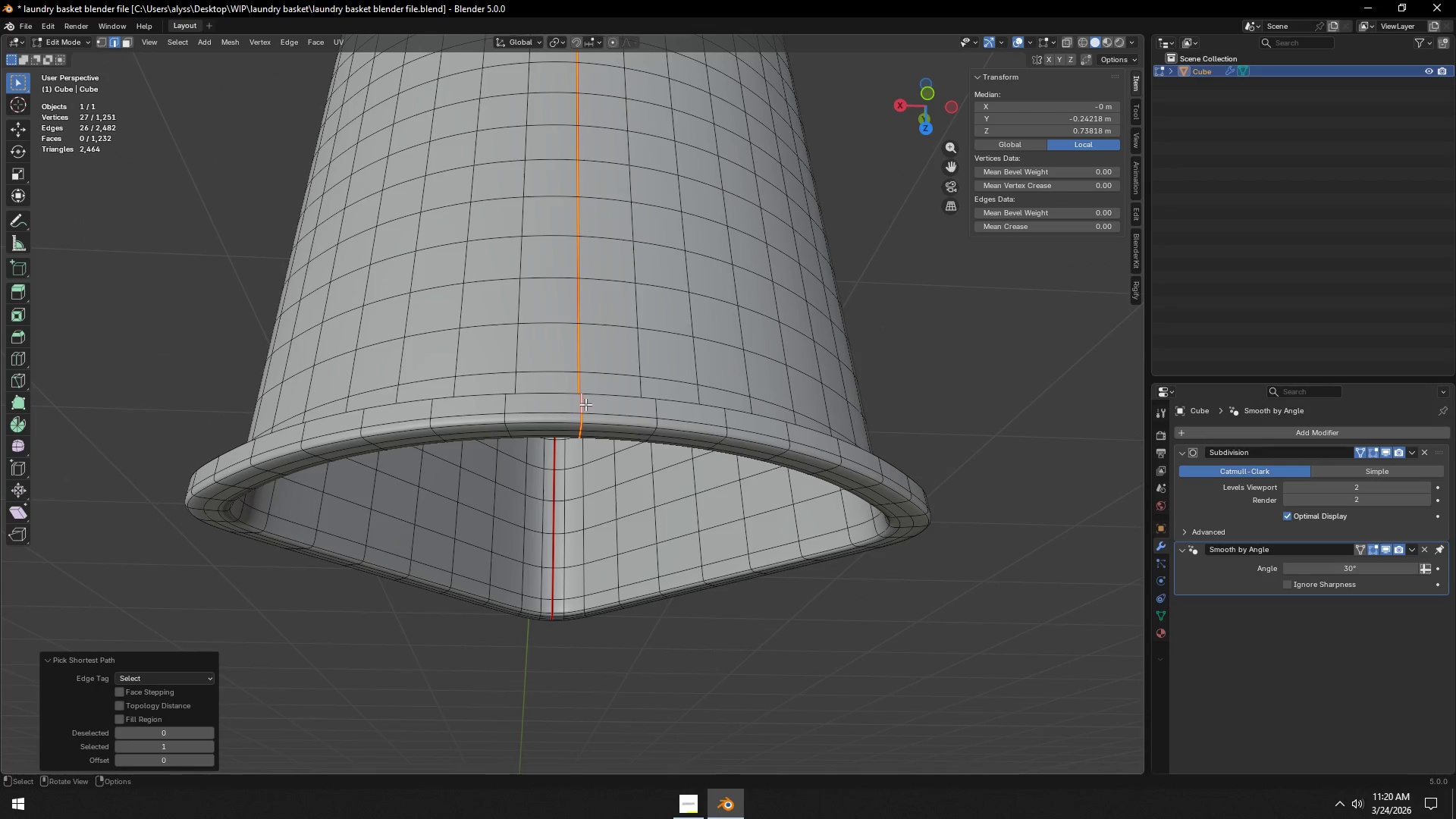 
key(Control+E)
 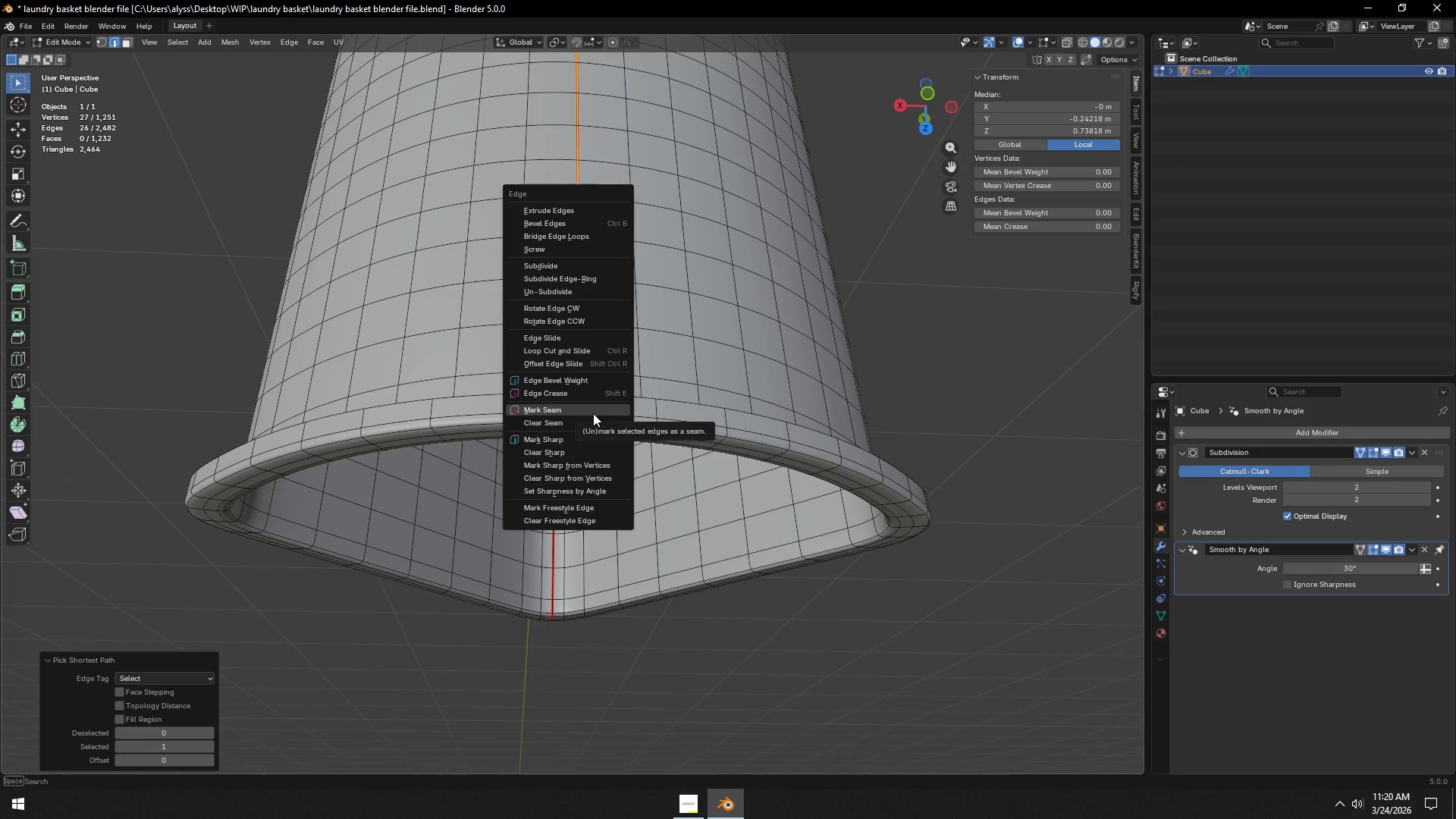 
left_click([592, 420])
 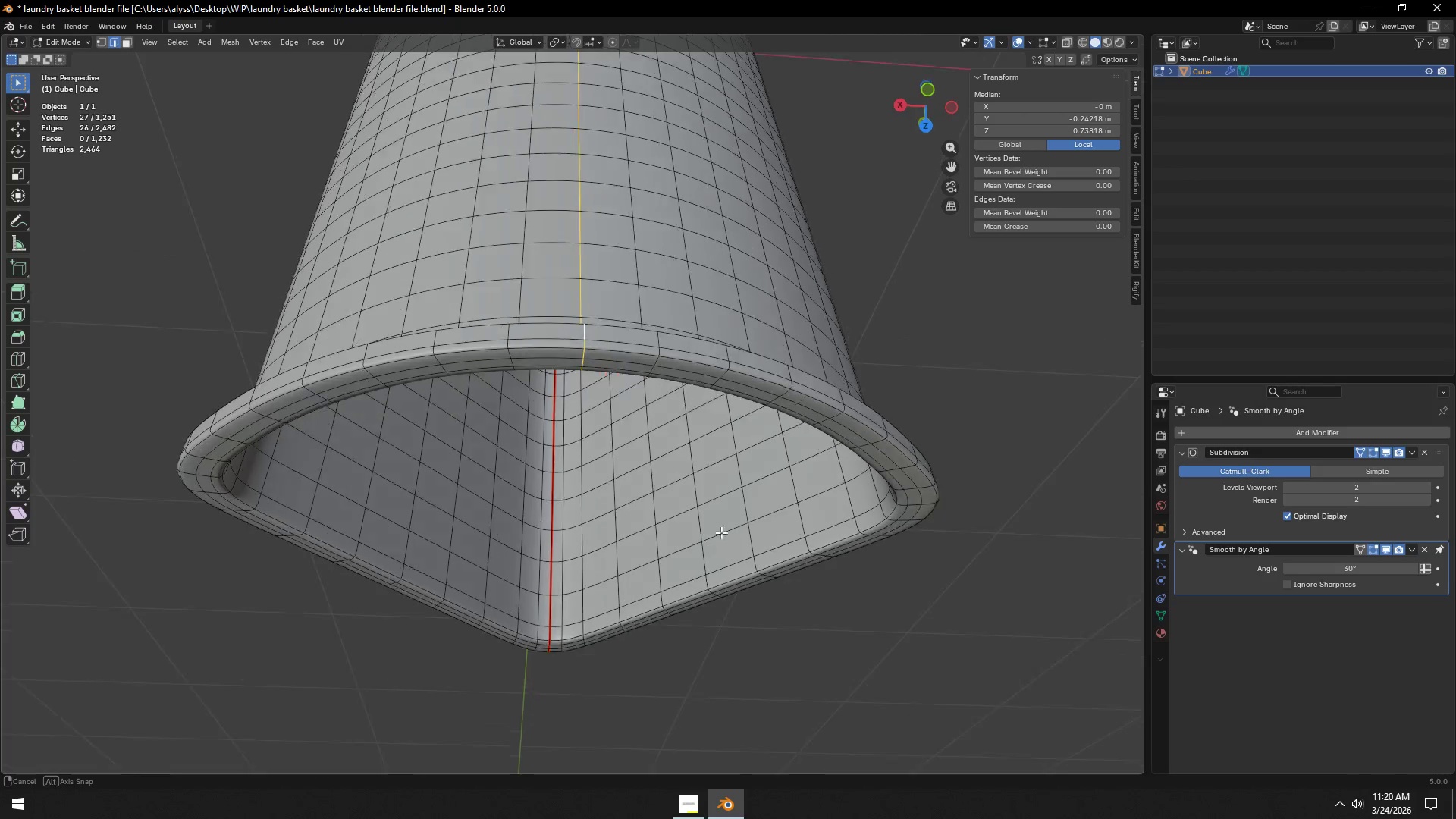 
wait(6.84)
 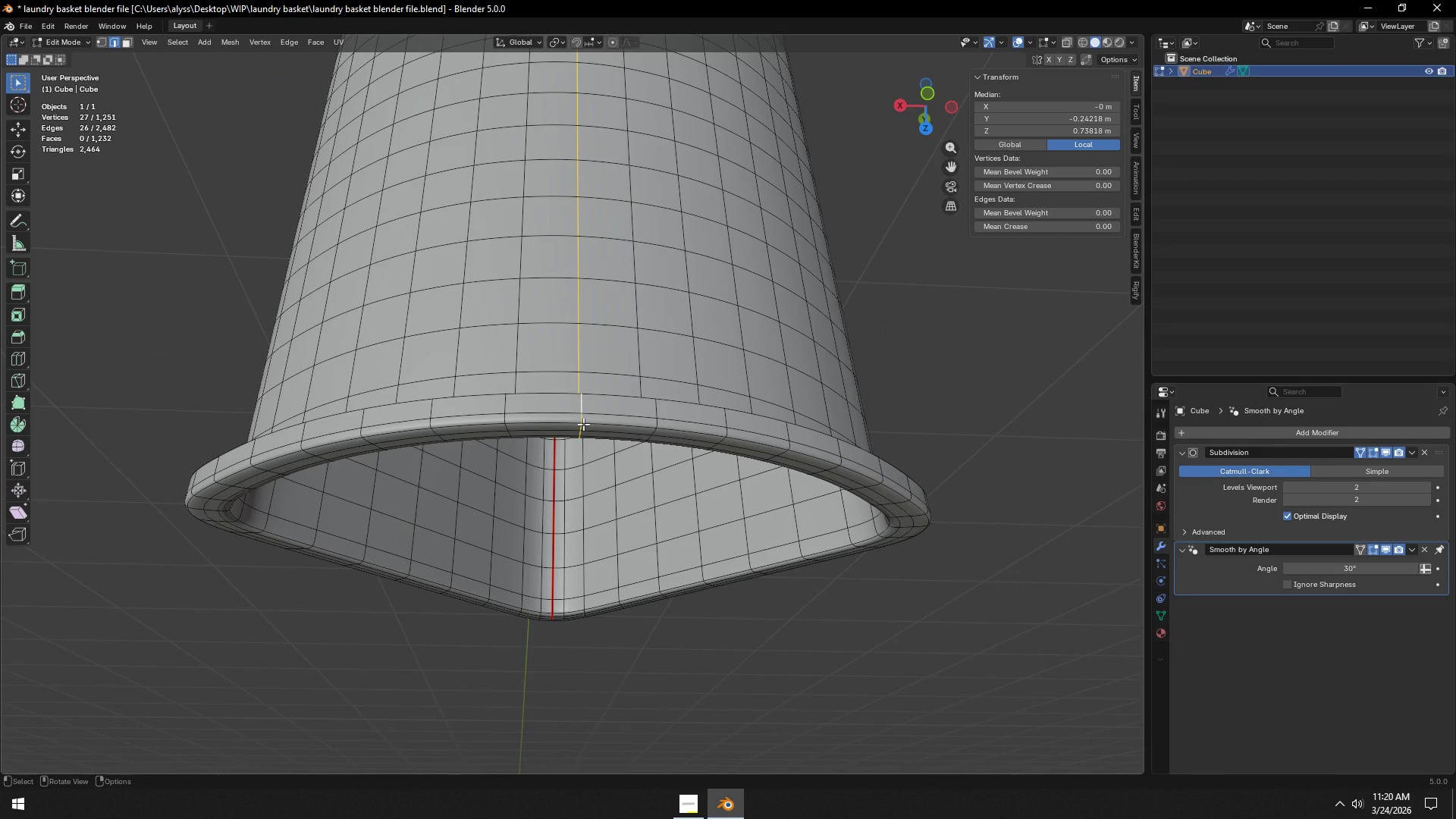 
hold_key(key=ShiftLeft, duration=0.33)
 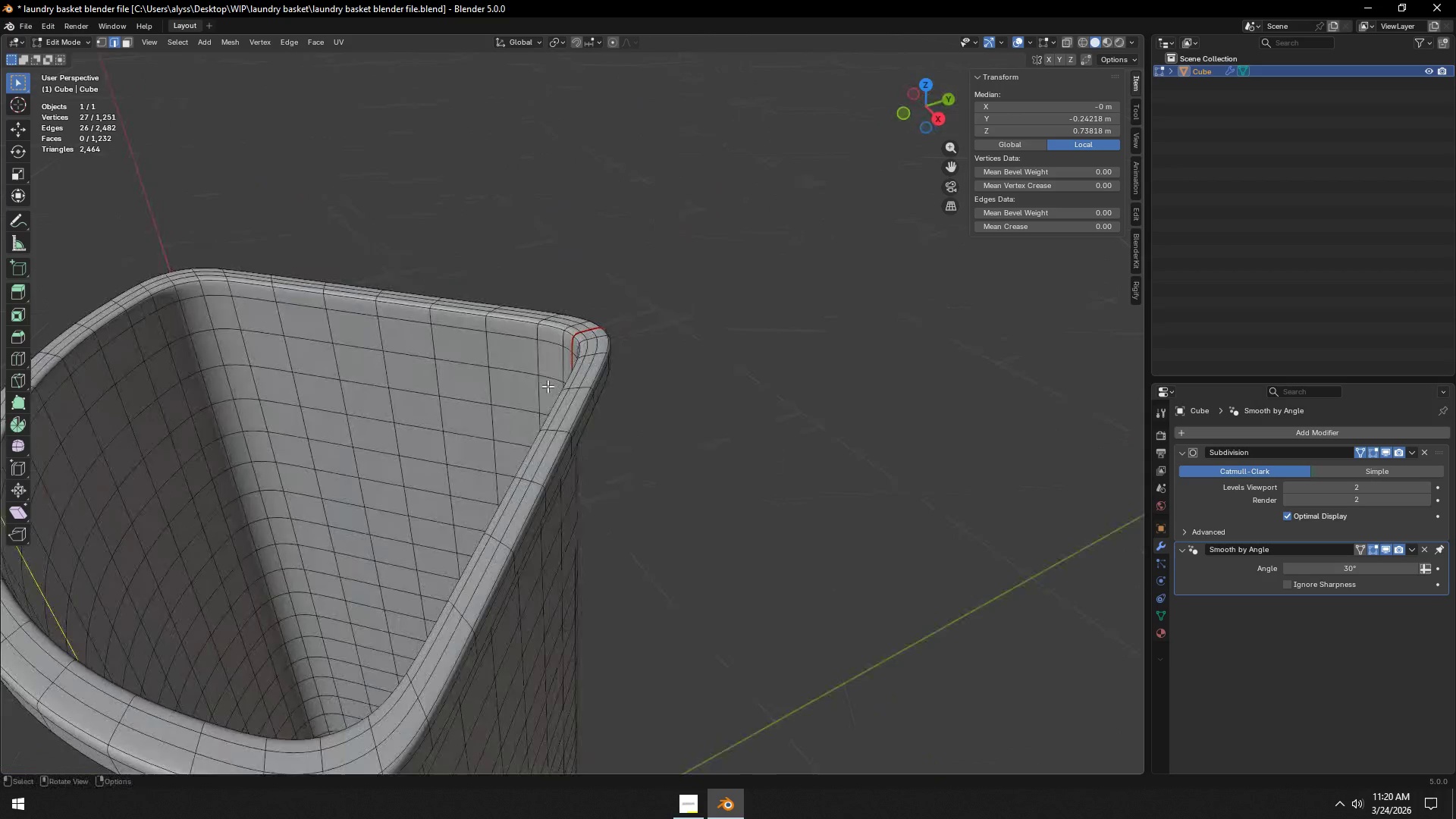 
hold_key(key=AltLeft, duration=0.52)
 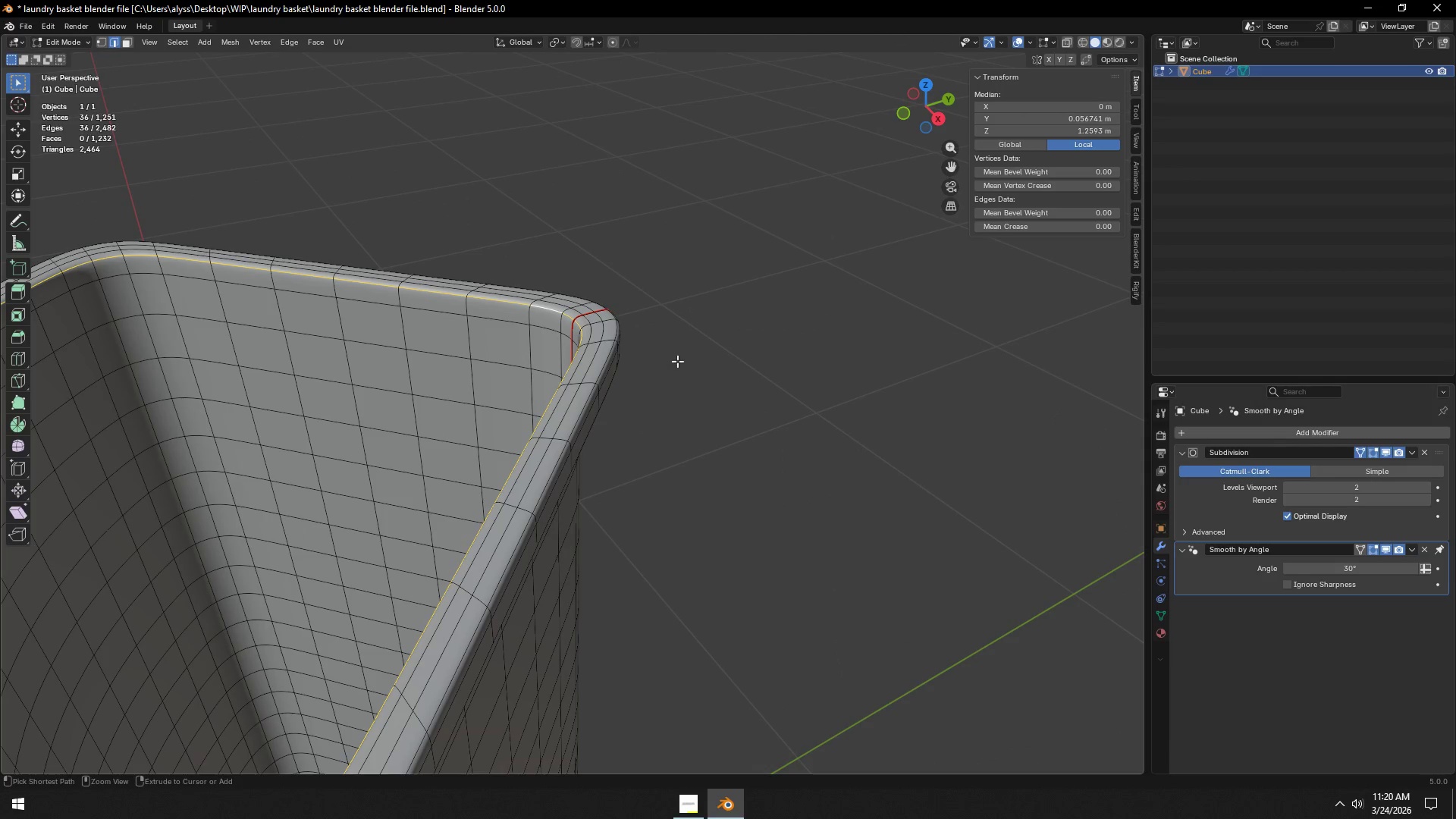 
scroll: coordinate [548, 386], scroll_direction: up, amount: 1.0
 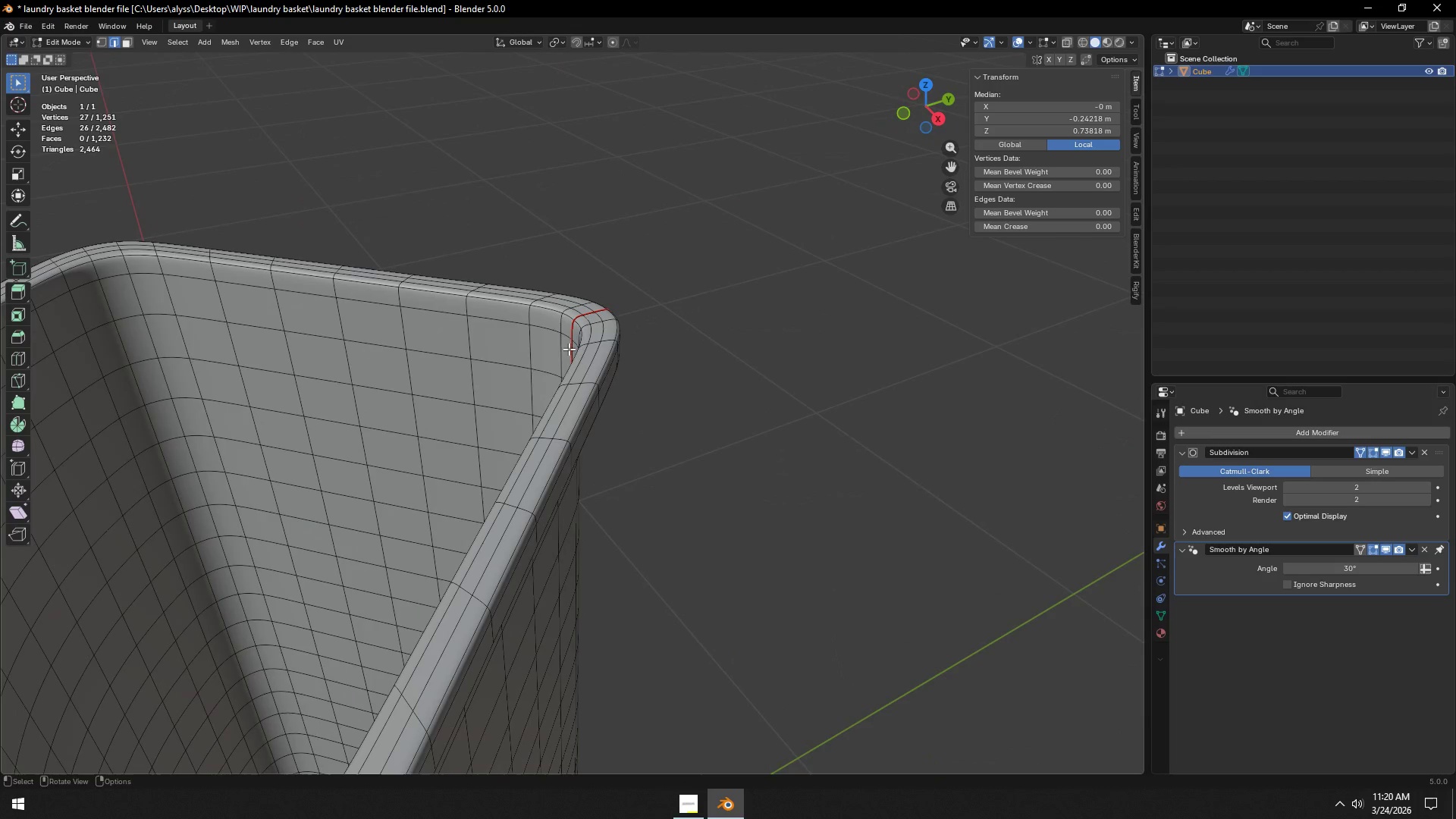 
left_click([551, 310])
 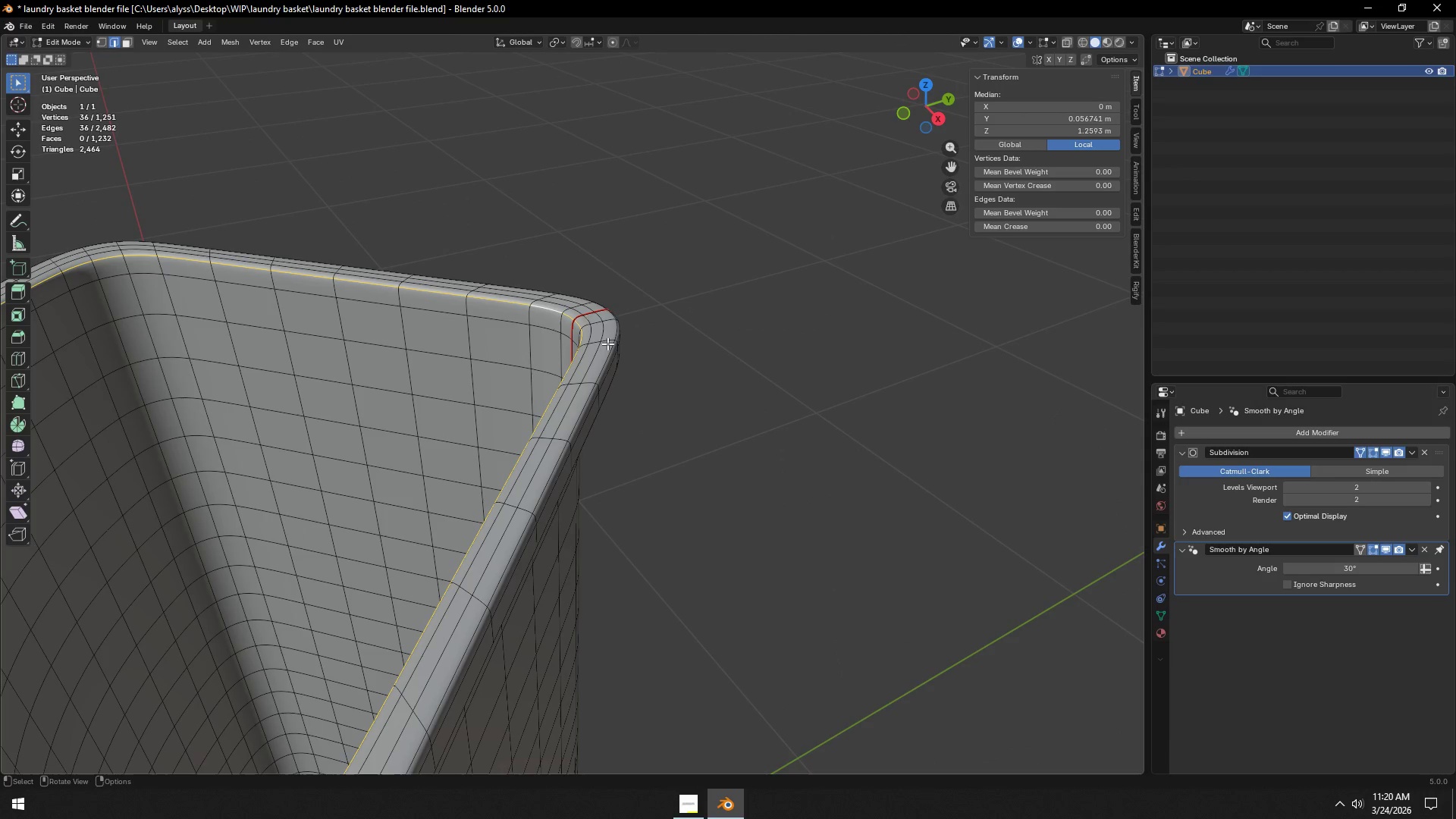 
hold_key(key=ControlLeft, duration=1.52)
 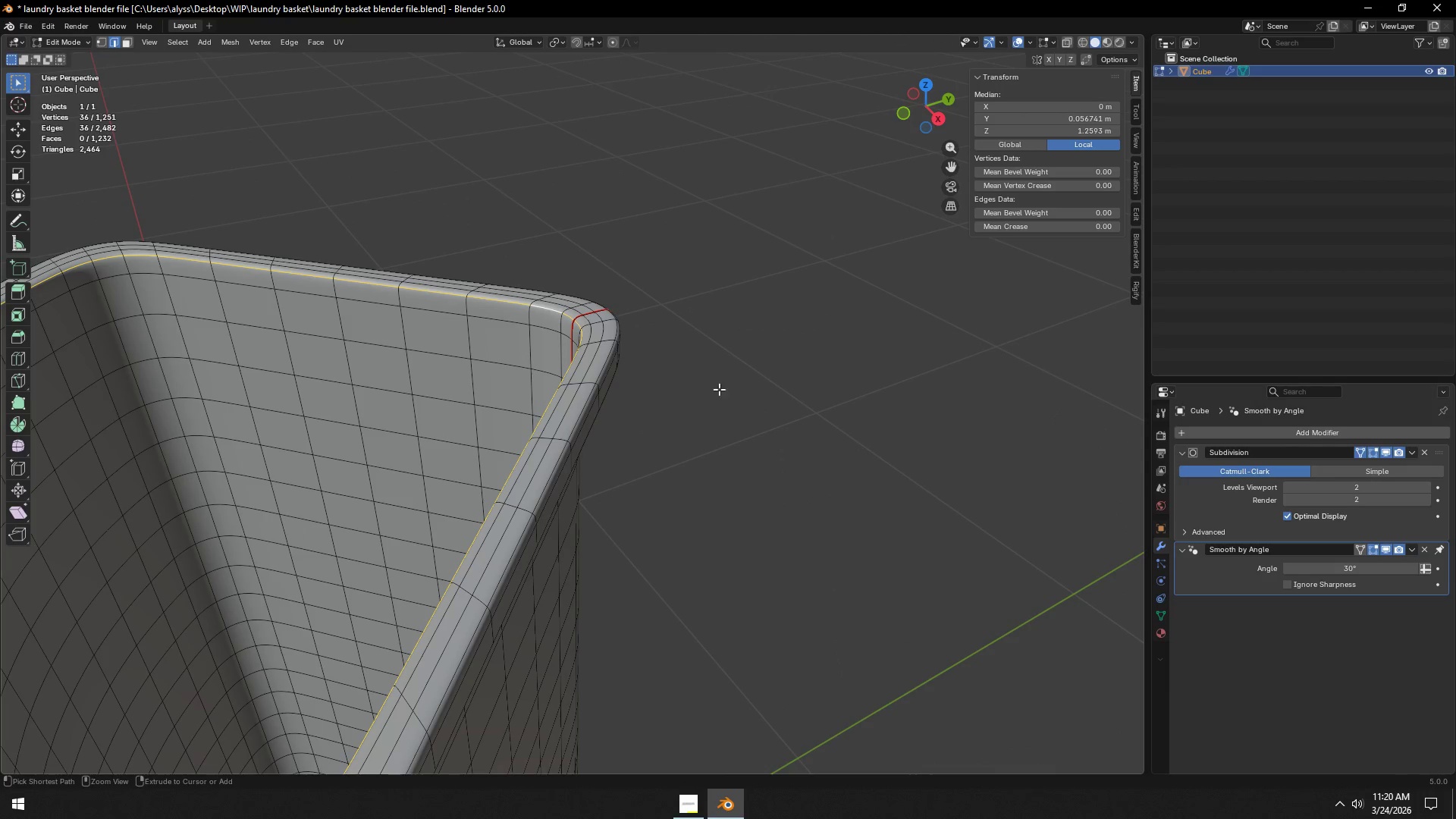 
key(Control+ControlLeft)
 